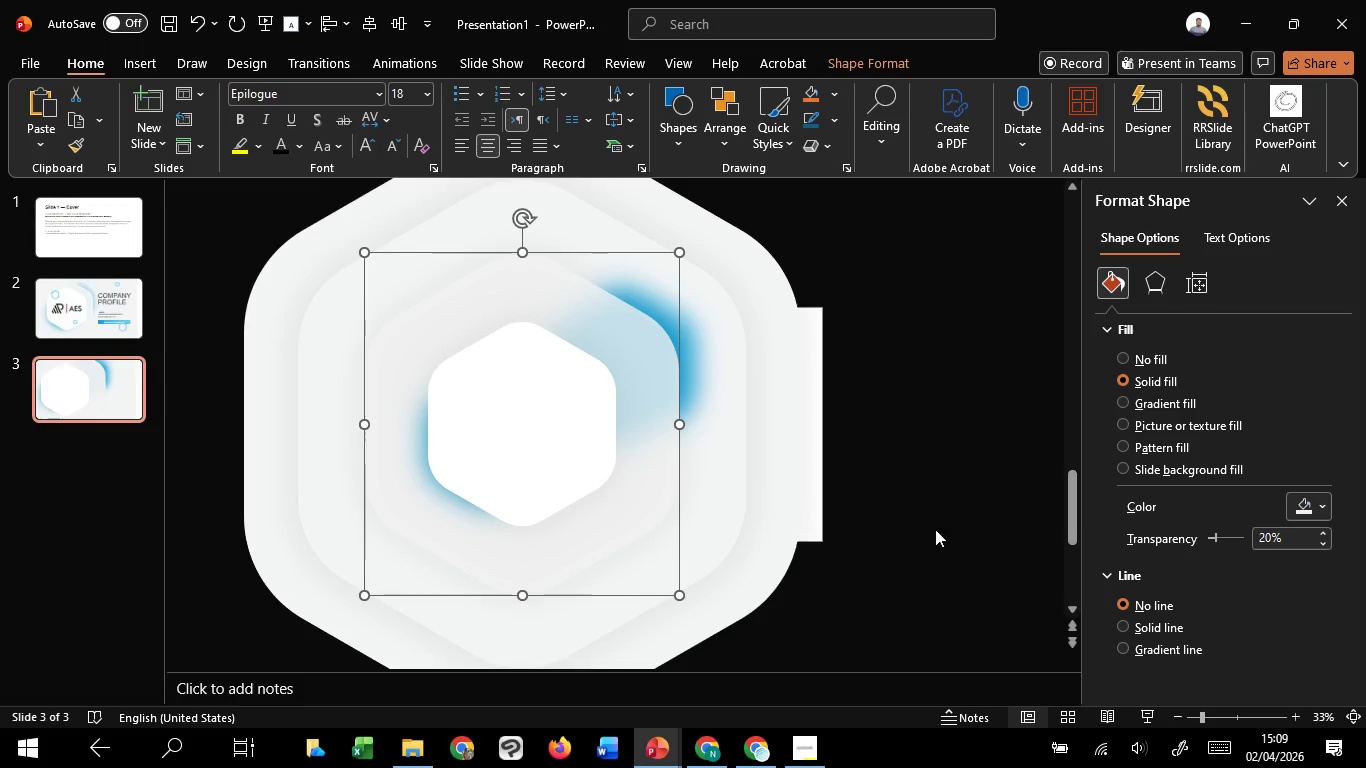 
left_click([938, 553])
 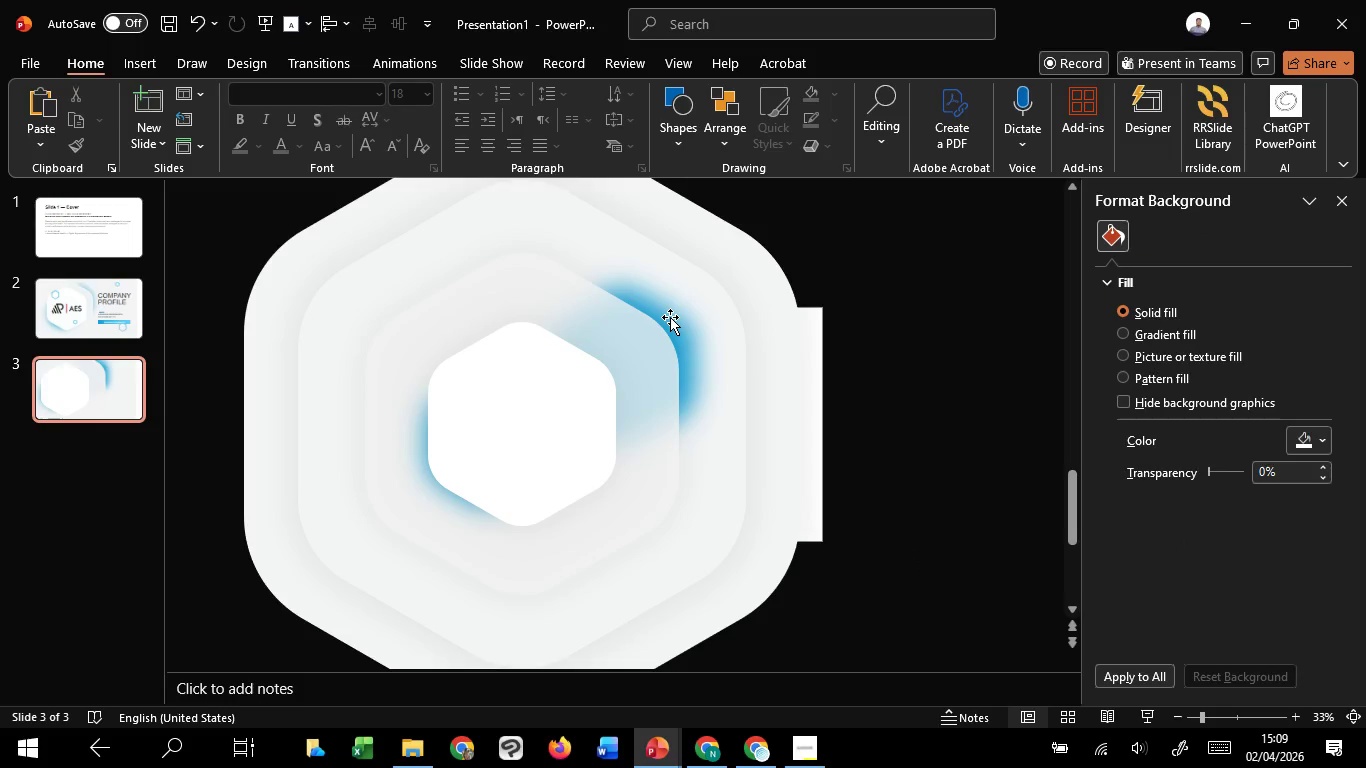 
left_click([670, 317])
 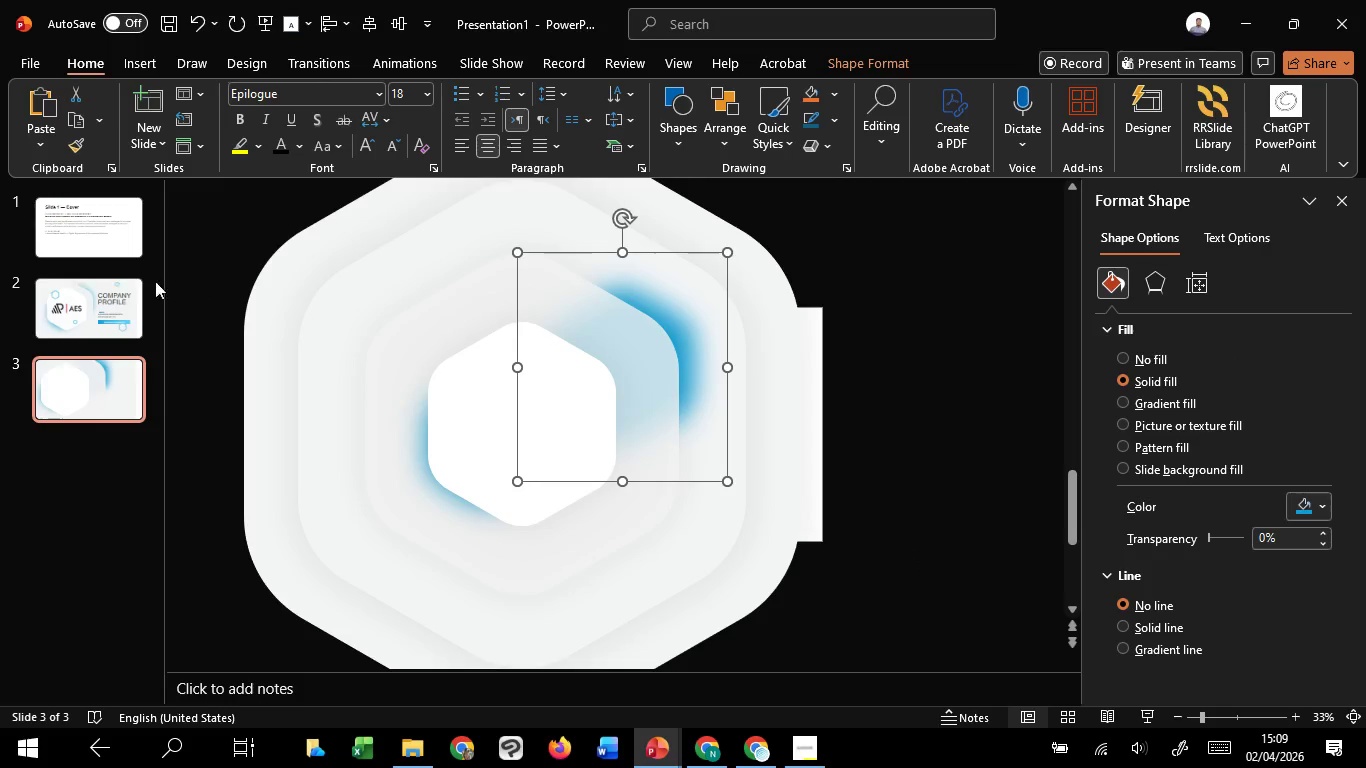 
left_click([113, 293])
 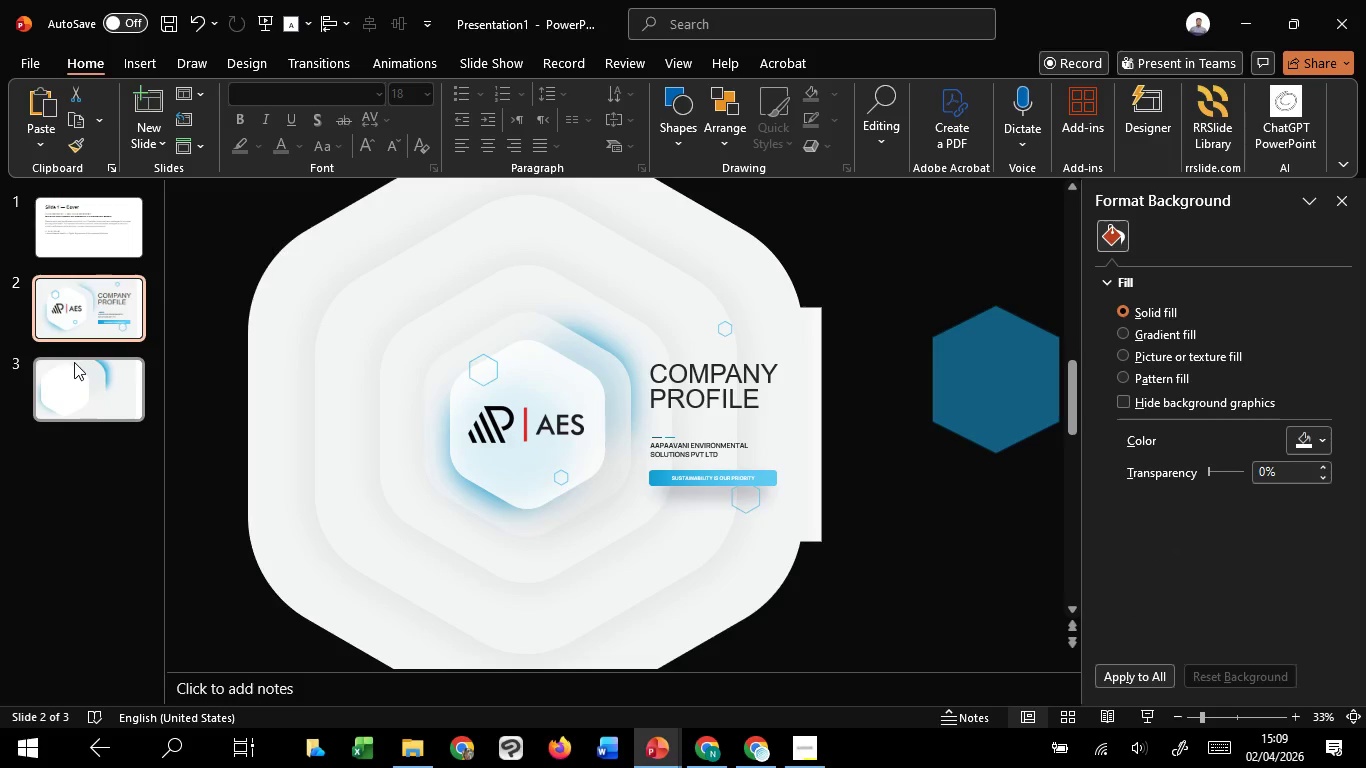 
left_click([74, 362])
 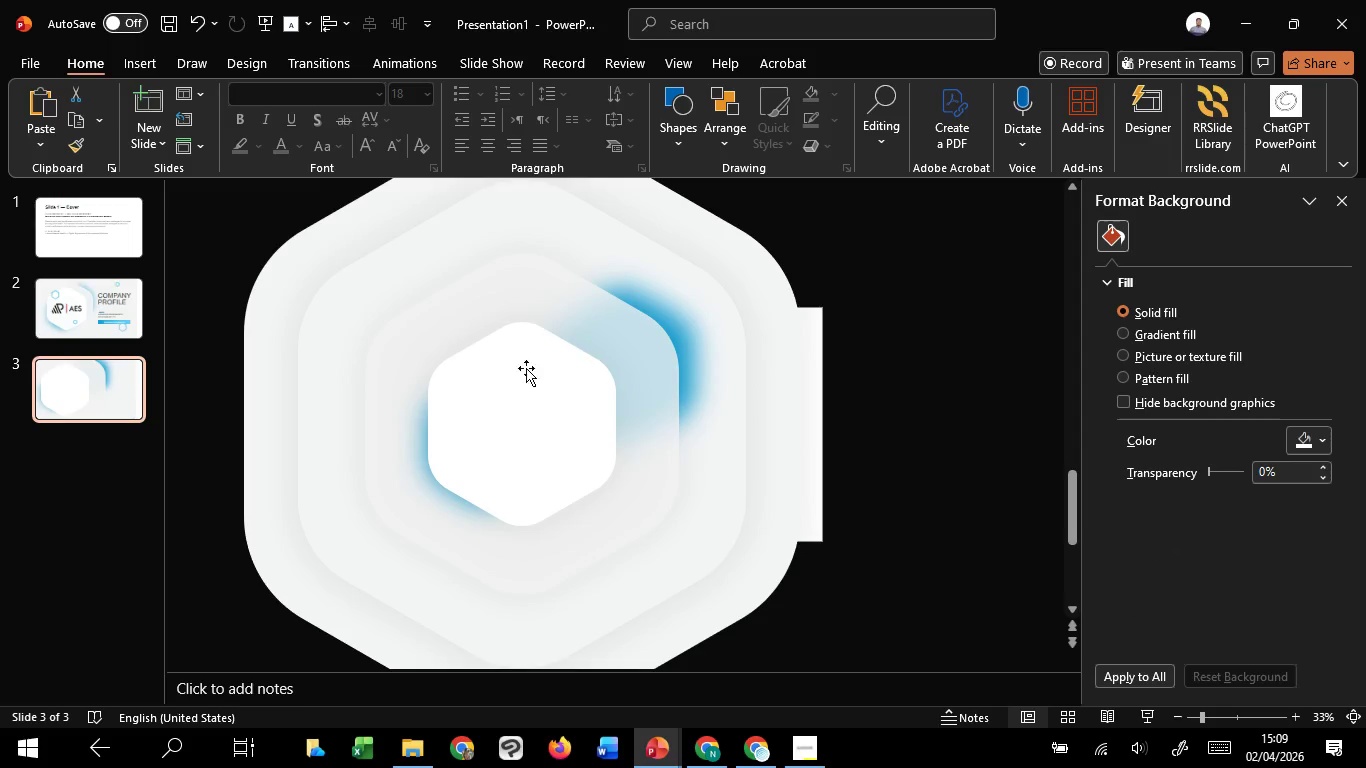 
left_click([509, 374])
 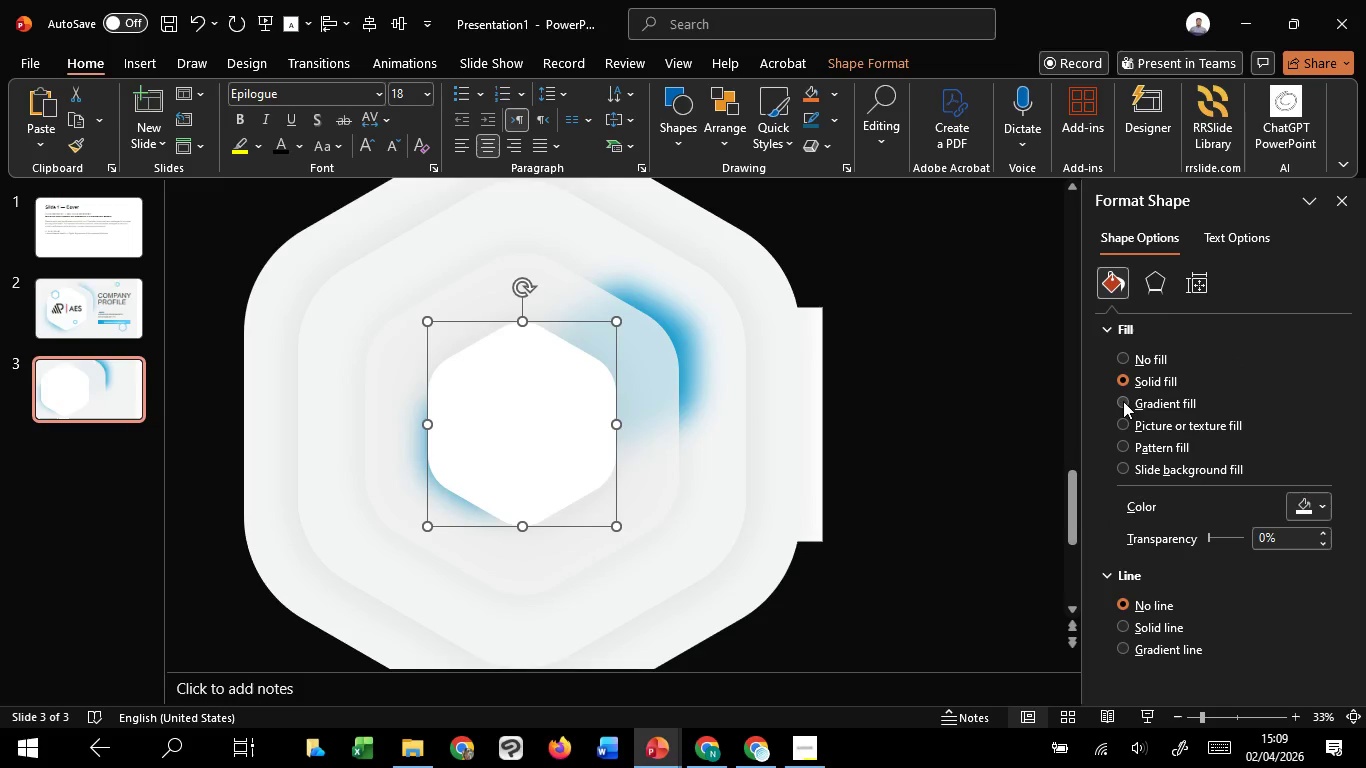 
left_click([1123, 401])
 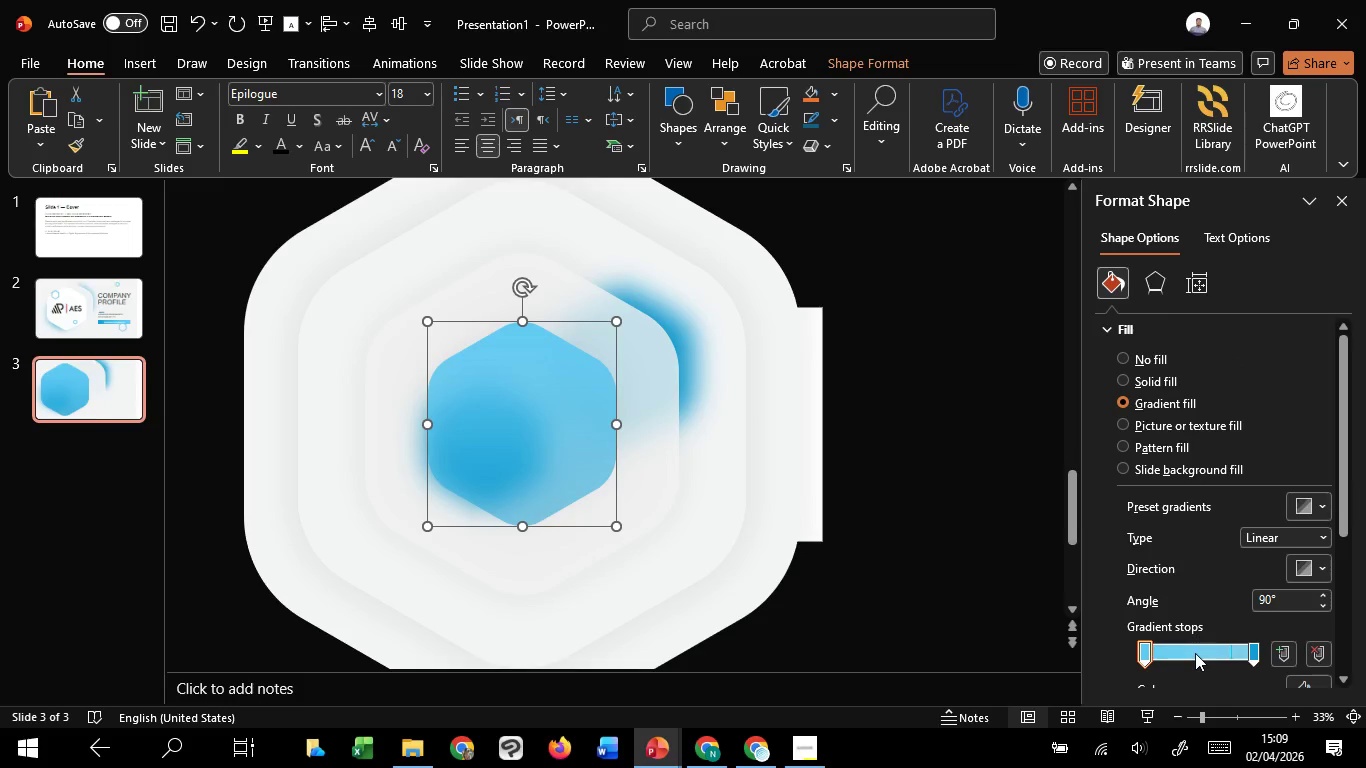 
double_click([1195, 653])
 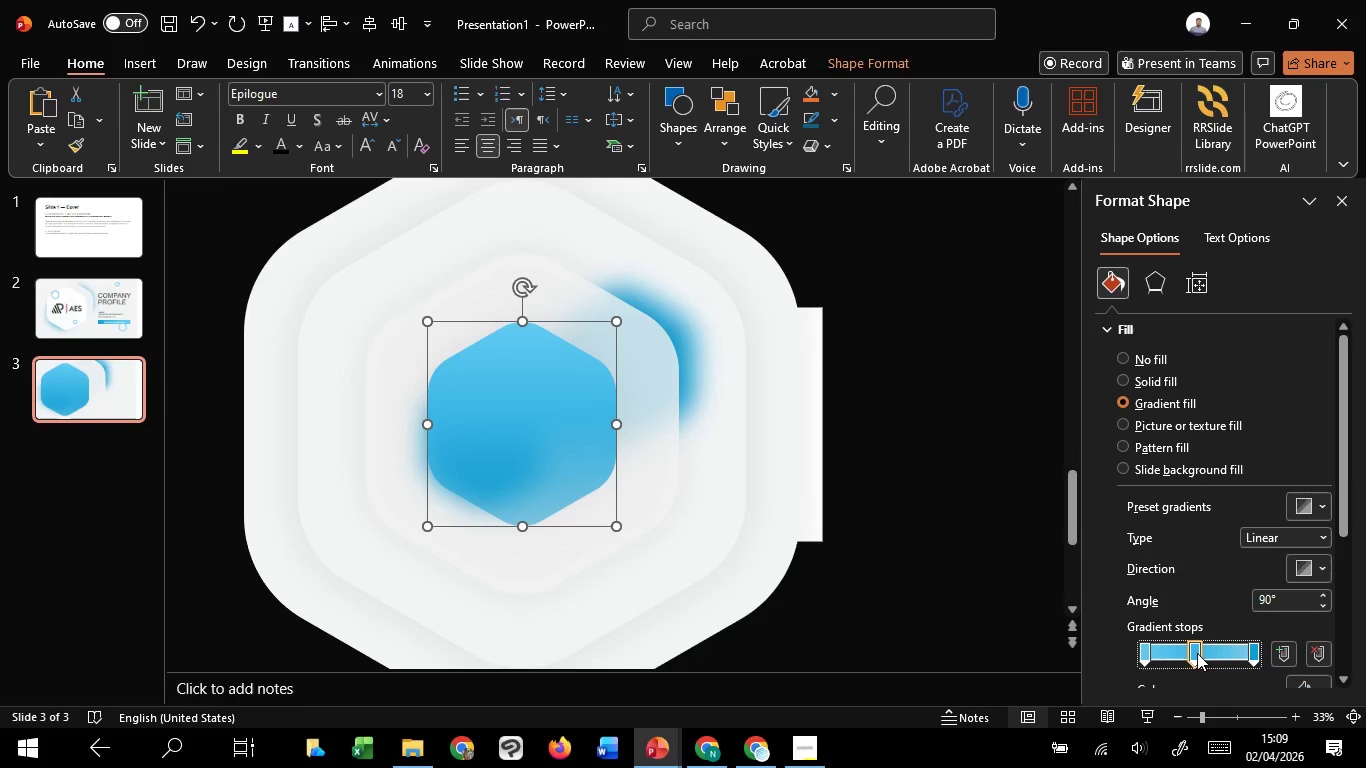 
left_click_drag(start_coordinate=[1197, 653], to_coordinate=[1205, 650])
 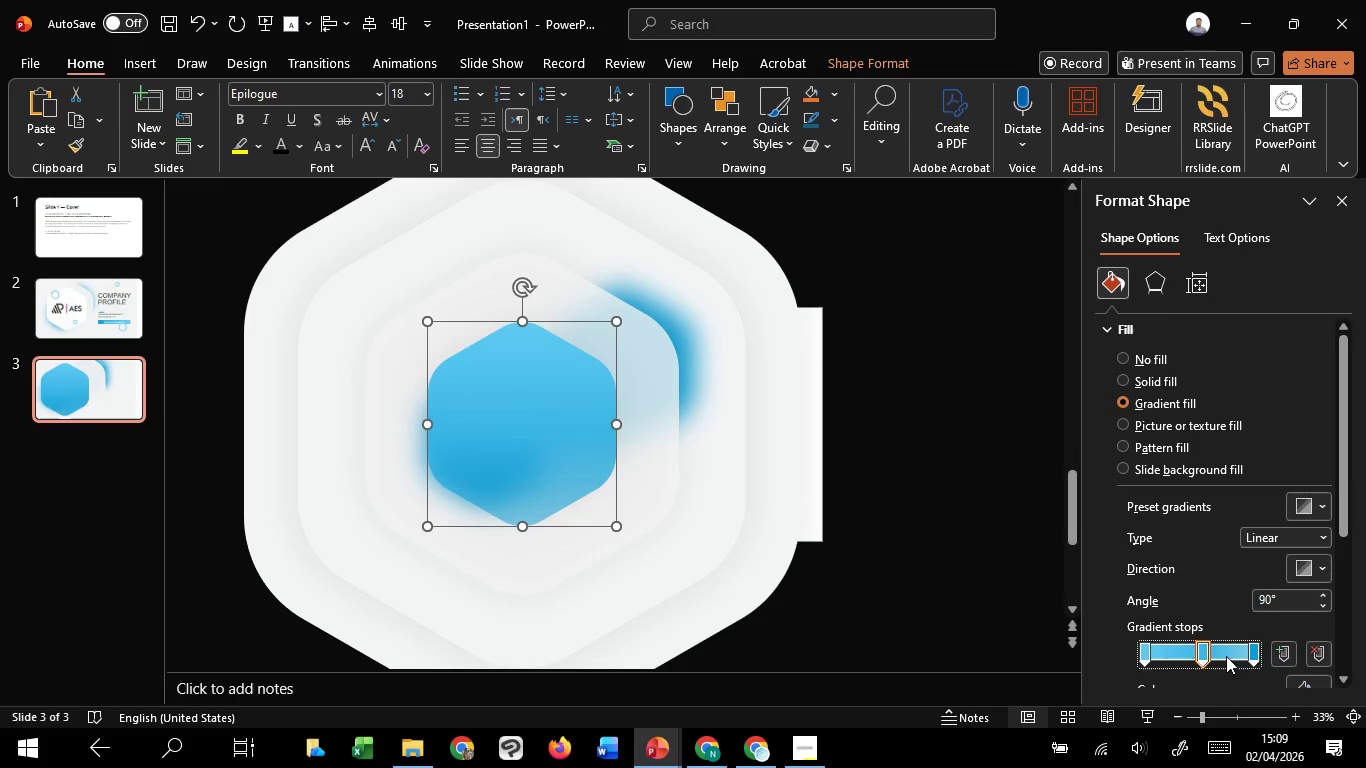 
scroll: coordinate [1227, 657], scroll_direction: down, amount: 3.0
 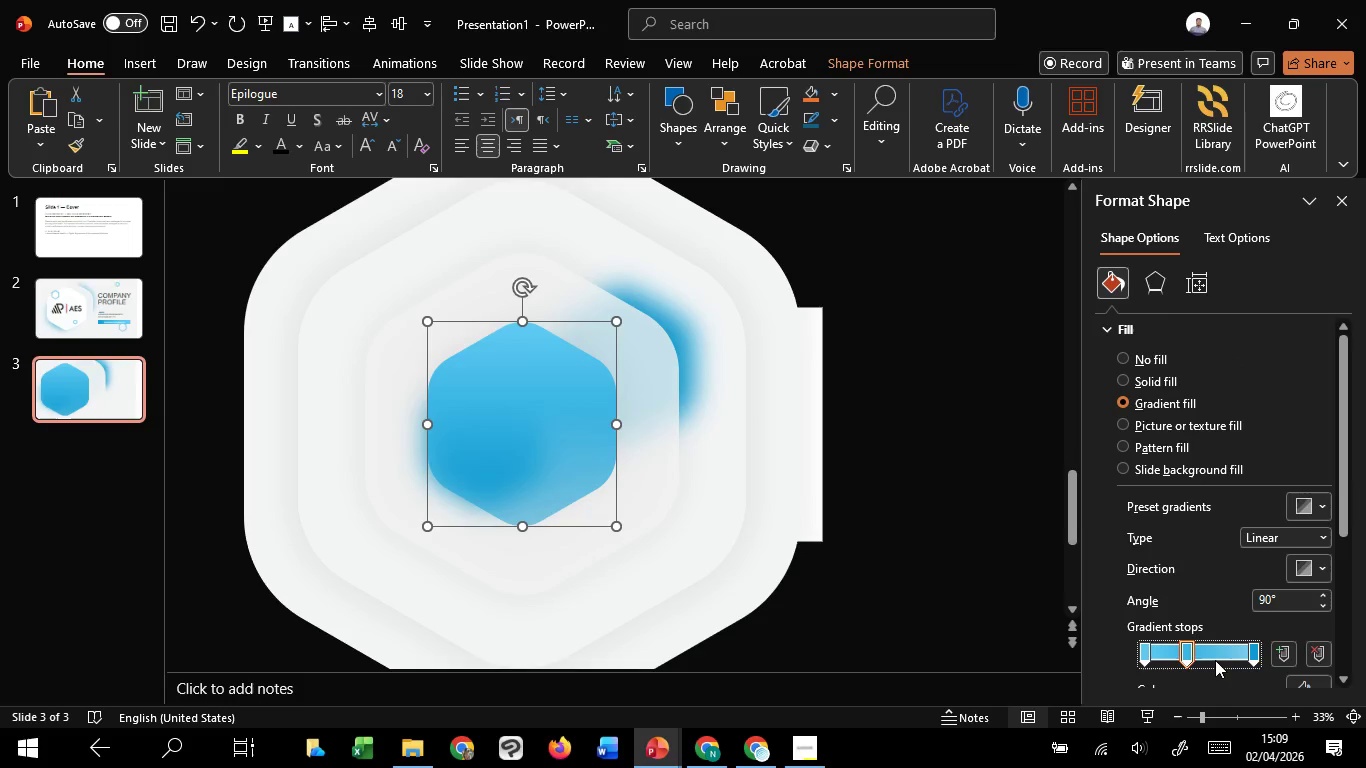 
scroll: coordinate [1205, 662], scroll_direction: up, amount: 2.0
 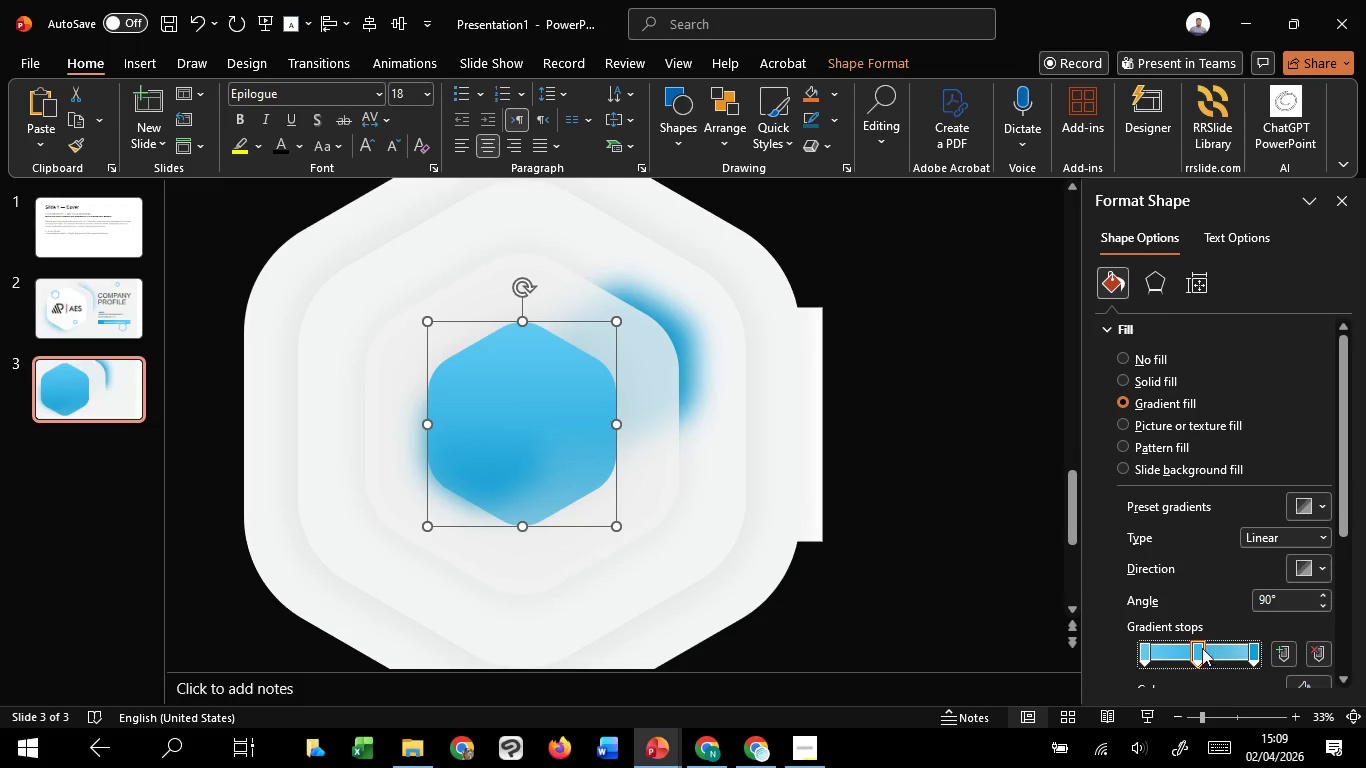 
scroll: coordinate [1112, 623], scroll_direction: down, amount: 4.0
 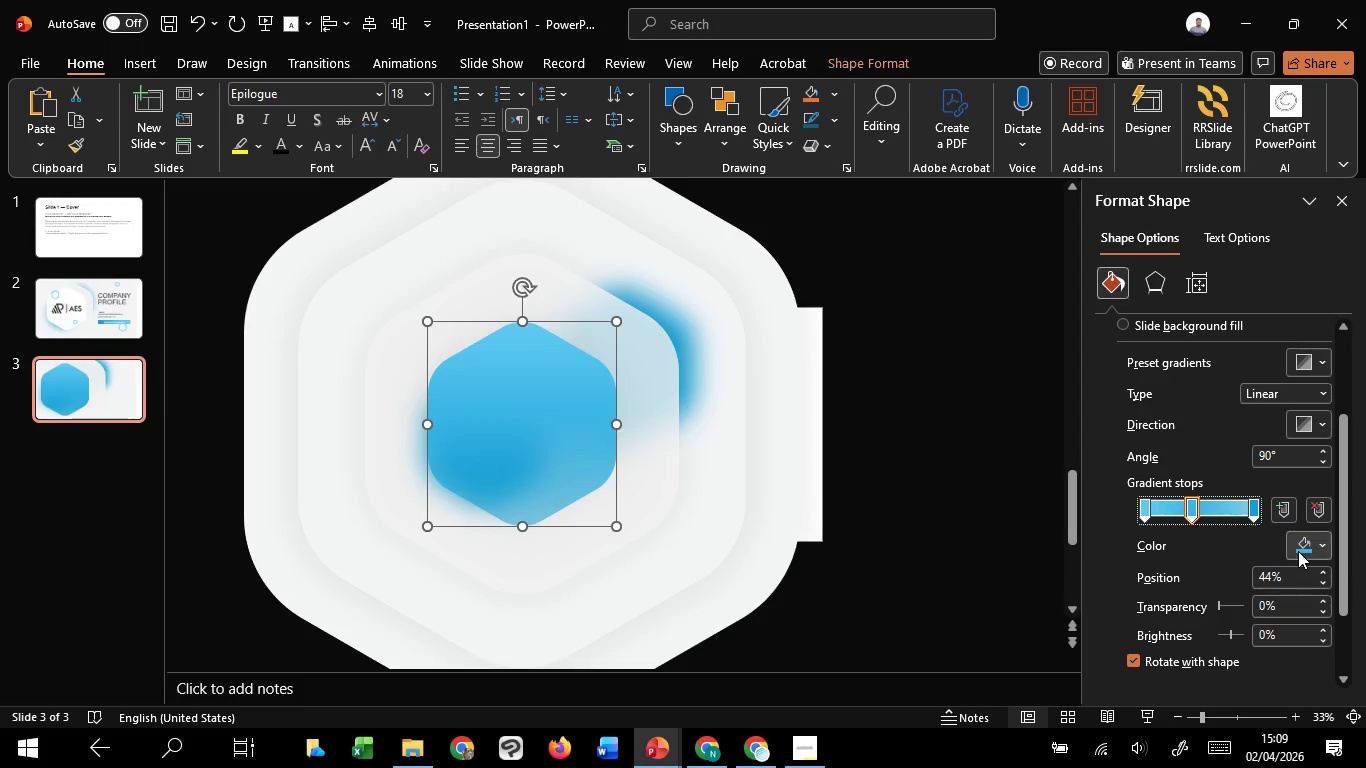 
left_click([1298, 551])
 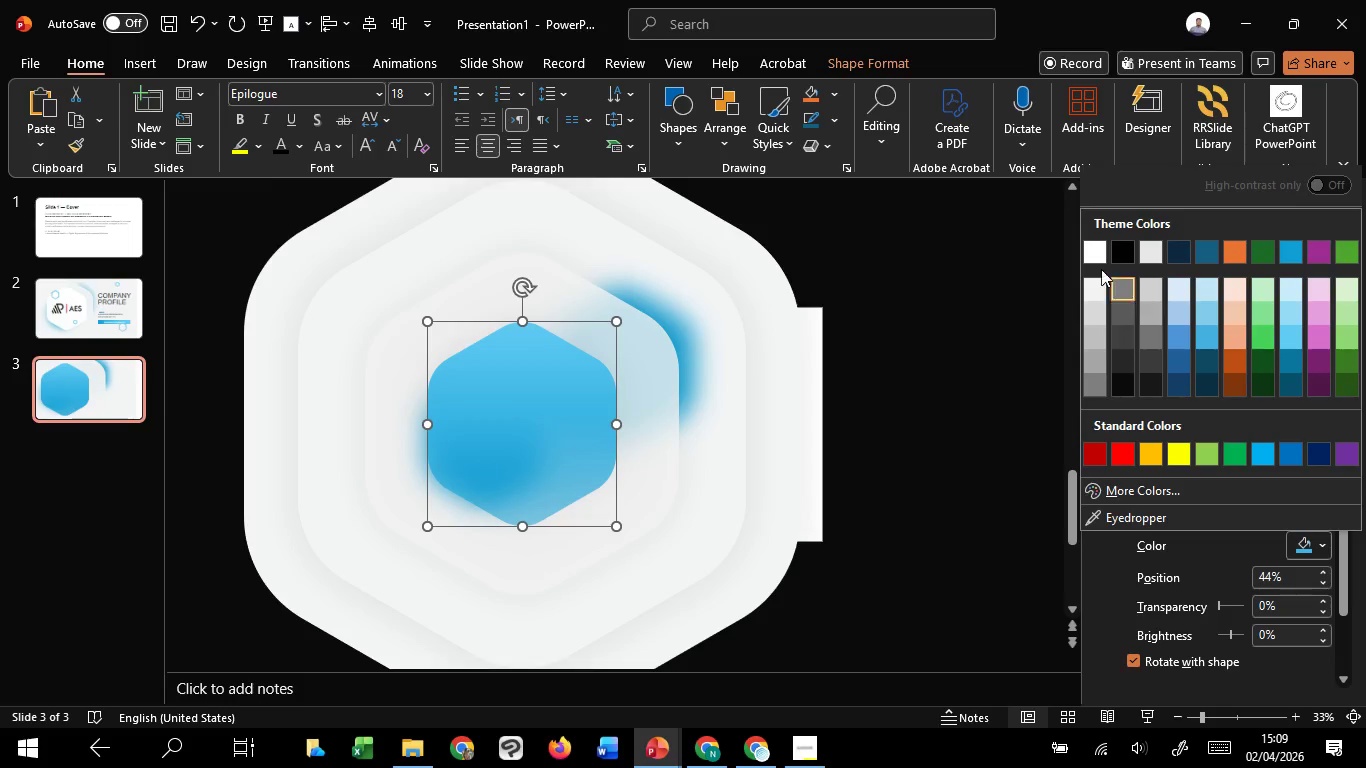 
left_click([1093, 247])
 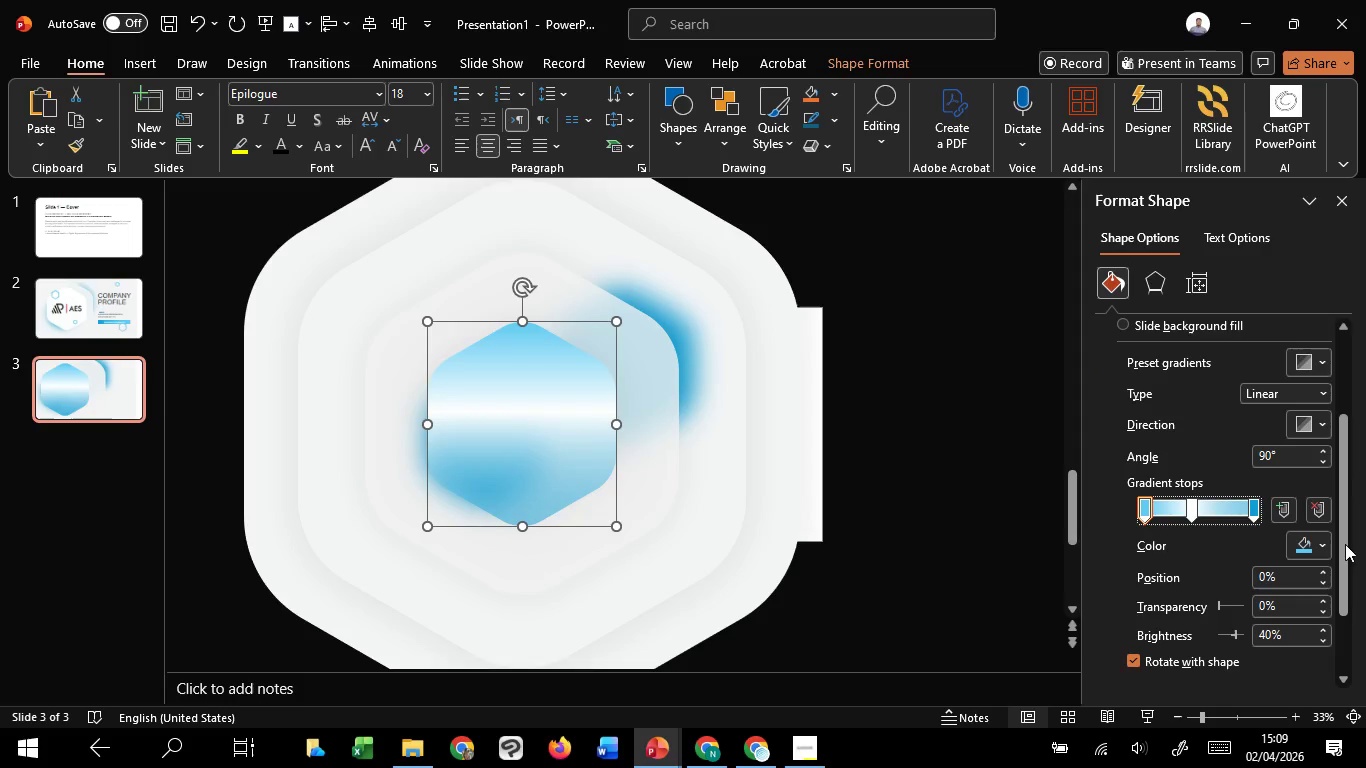 
left_click([1306, 545])
 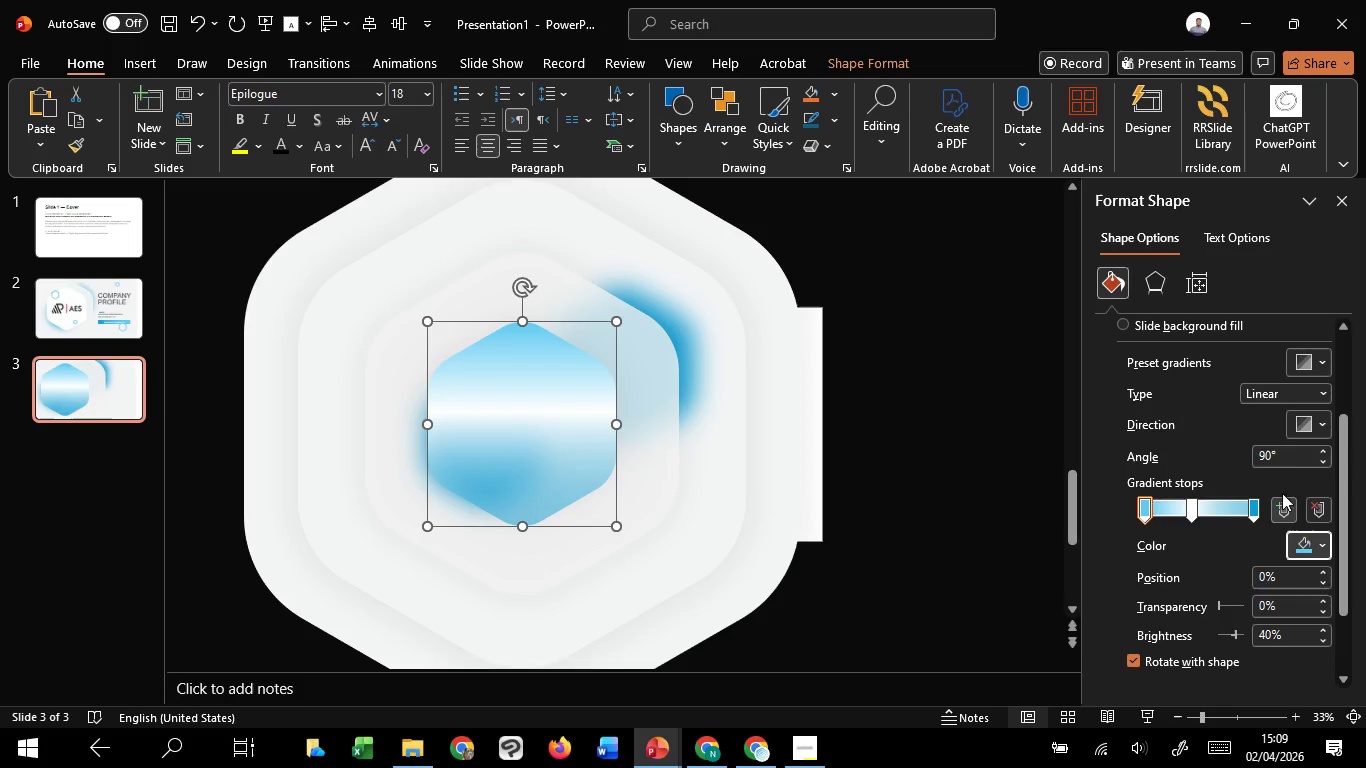 
left_click([1319, 393])
 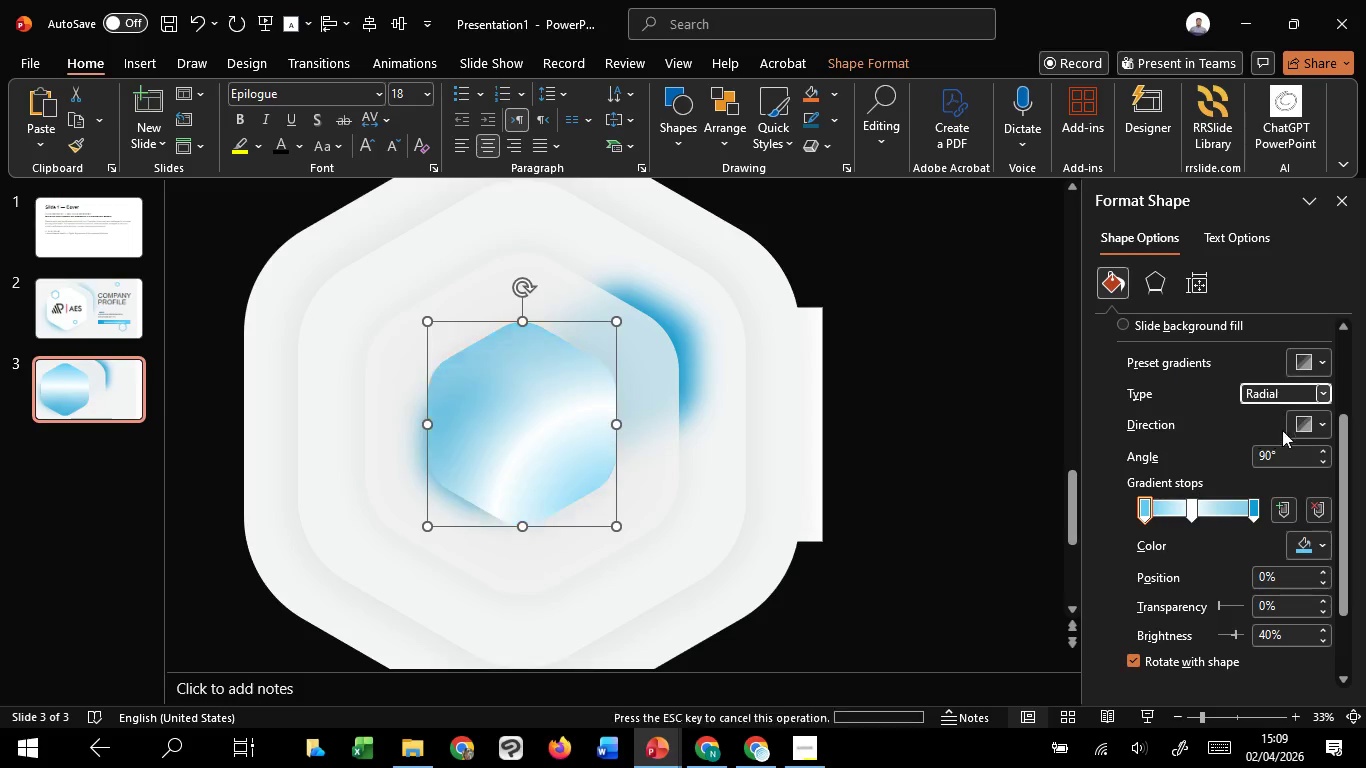 
double_click([1299, 421])
 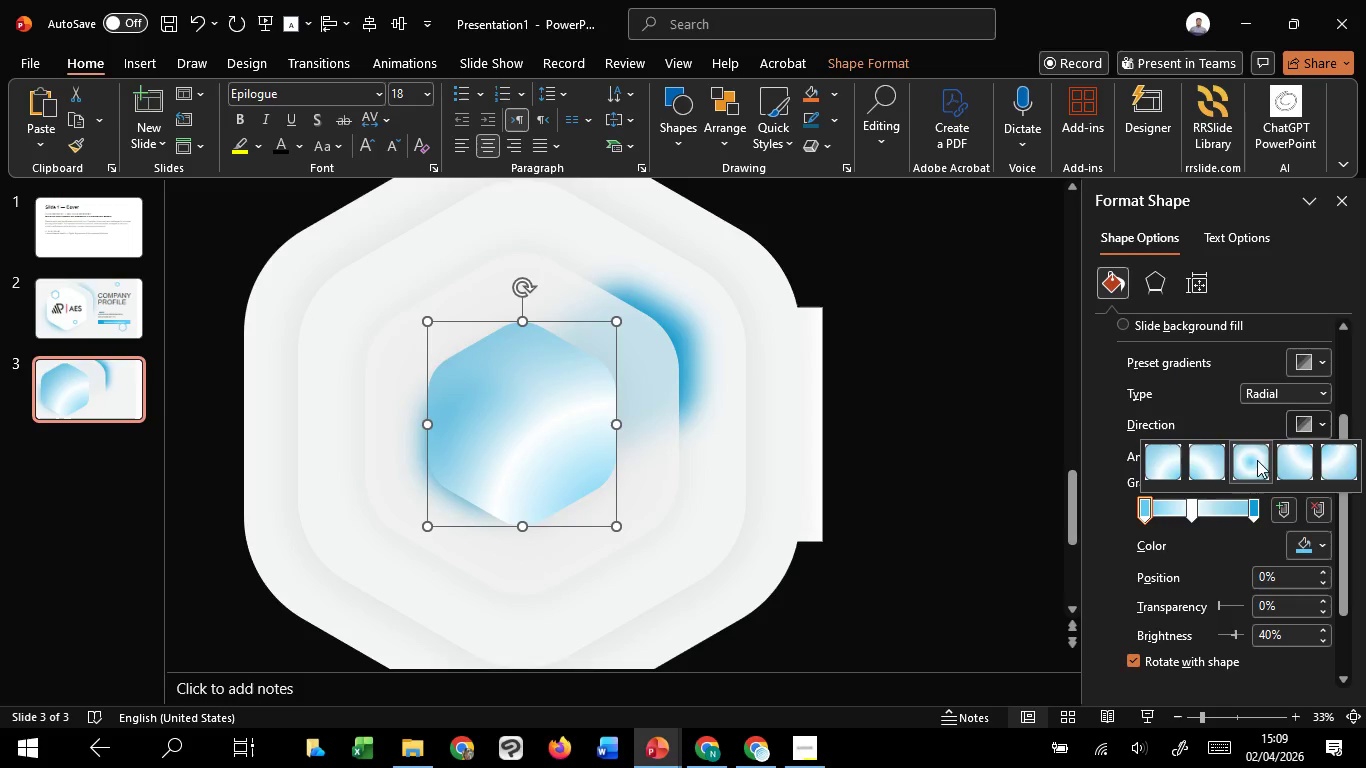 
left_click([1257, 460])
 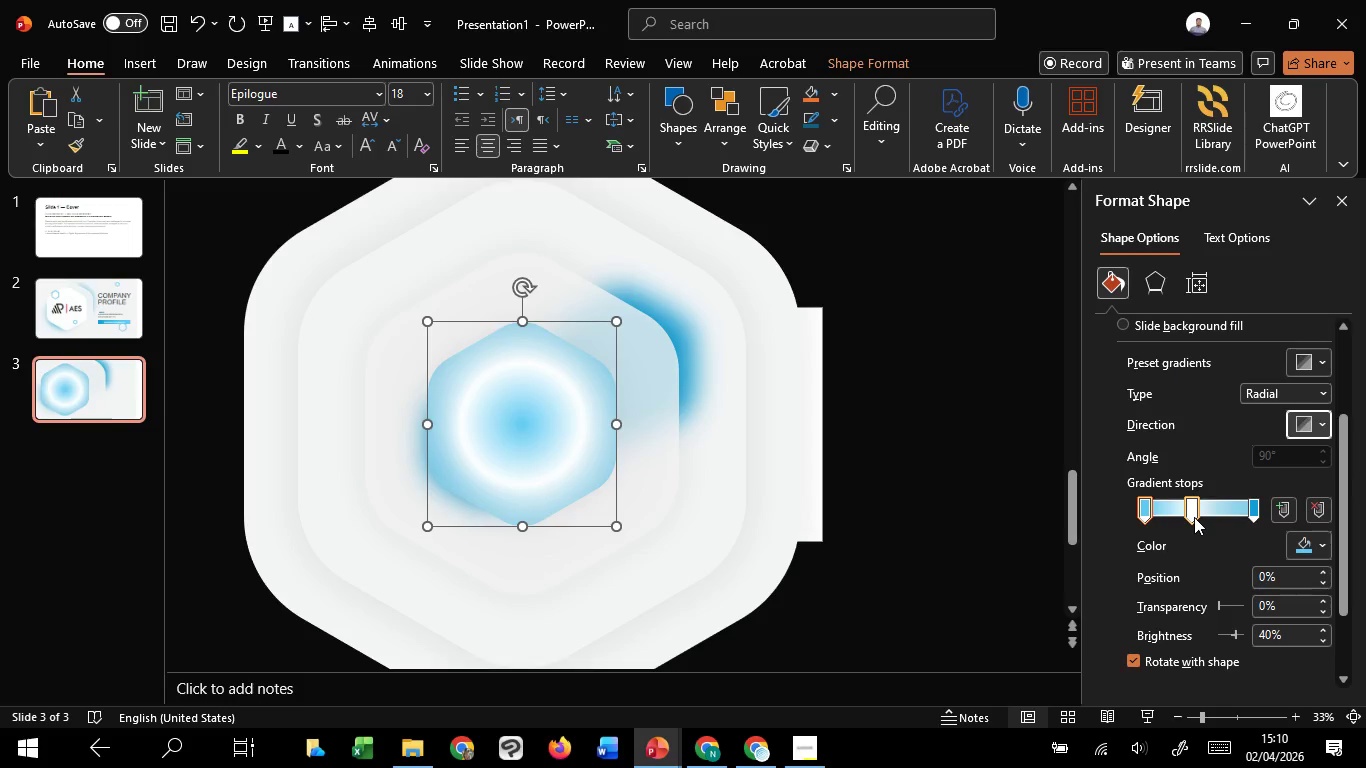 
left_click_drag(start_coordinate=[1194, 516], to_coordinate=[1201, 514])
 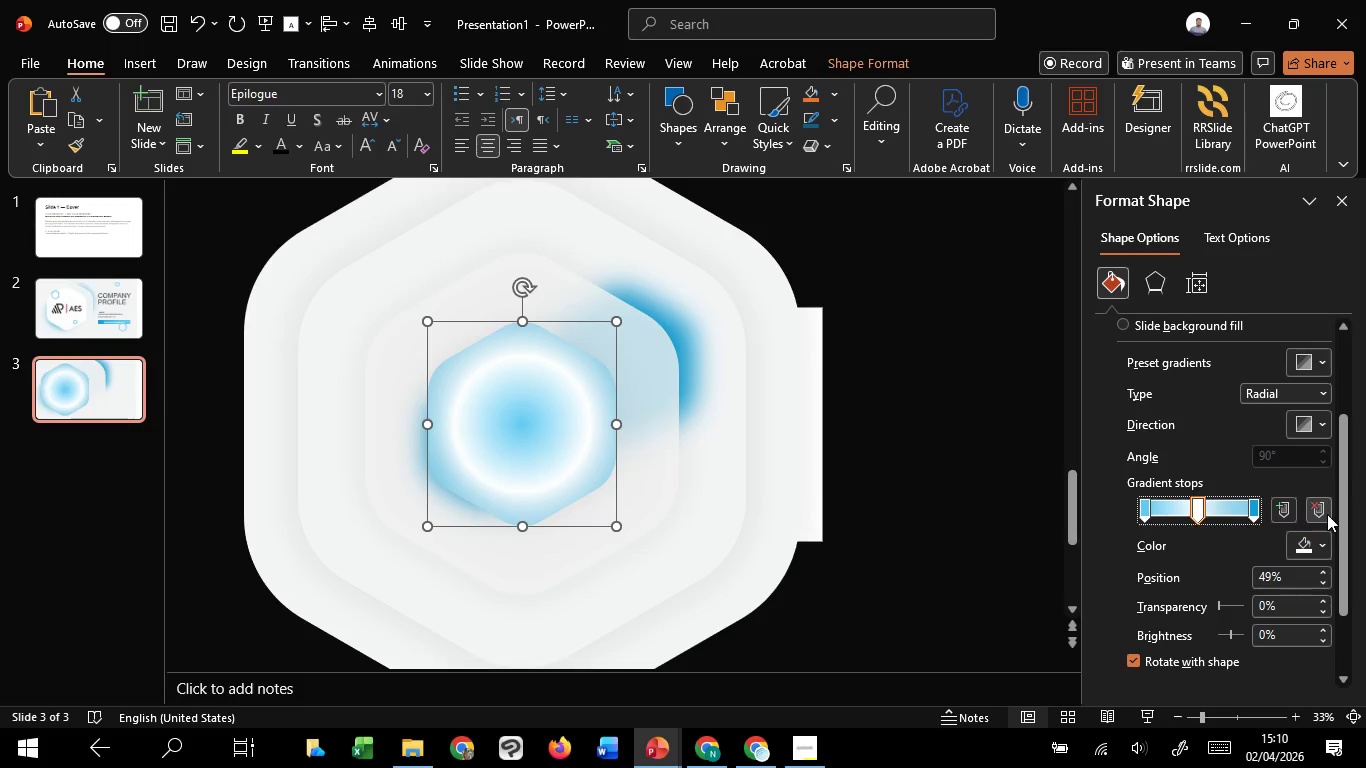 
left_click([1326, 514])
 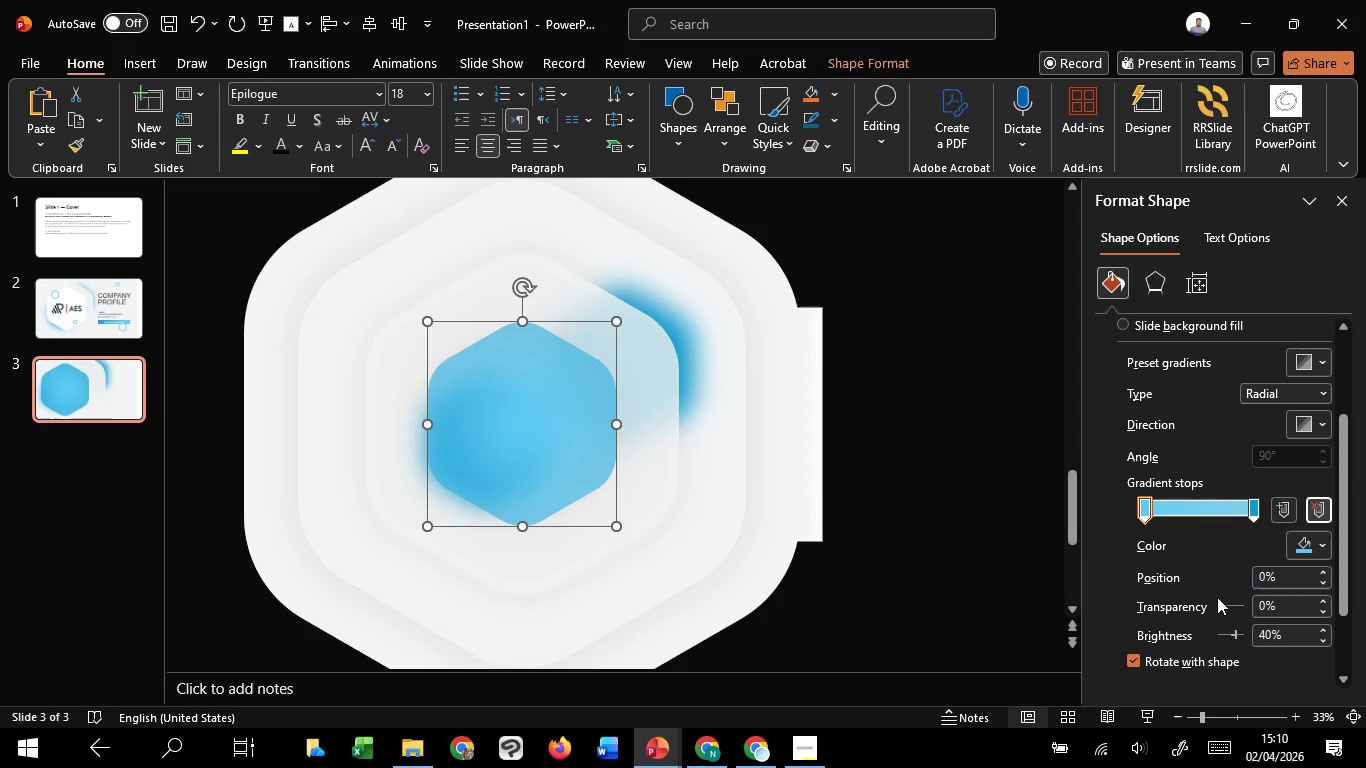 
left_click_drag(start_coordinate=[1223, 607], to_coordinate=[1248, 606])
 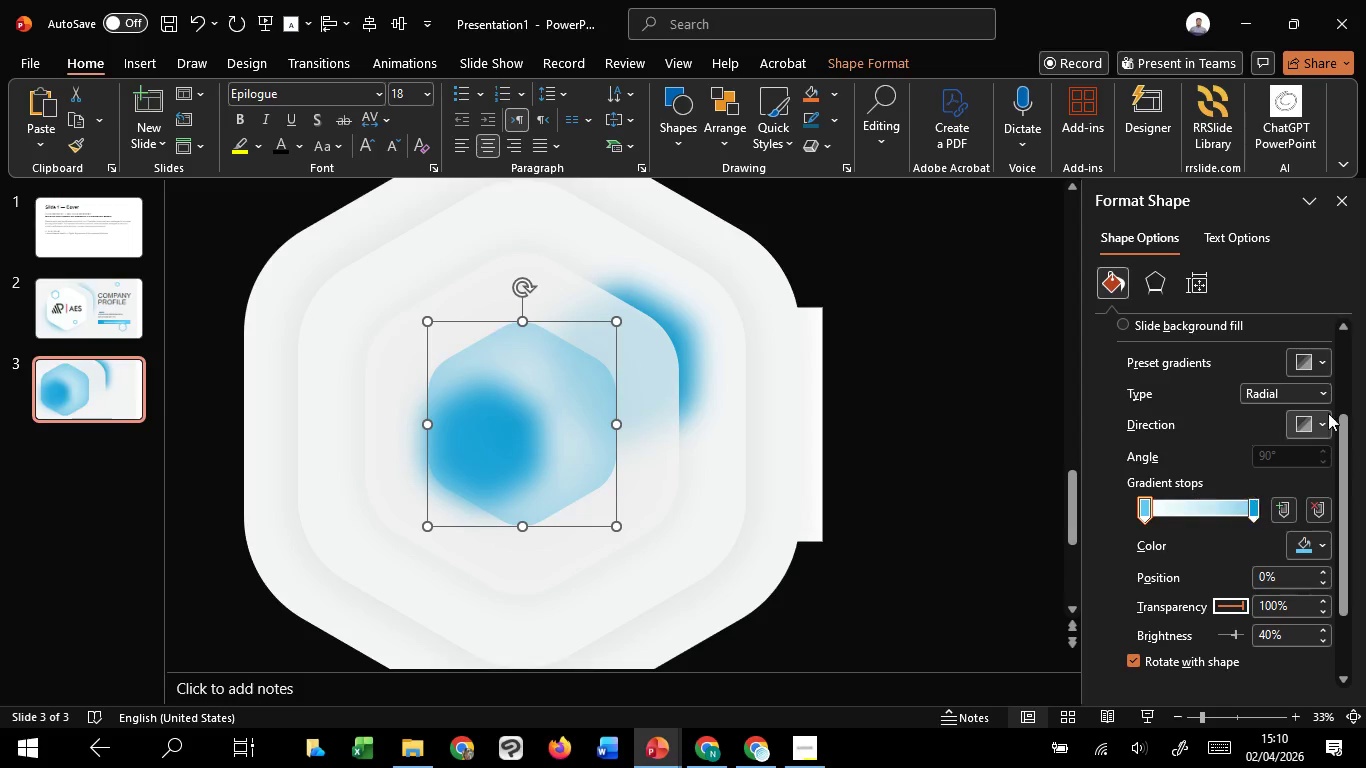 
left_click([1322, 416])
 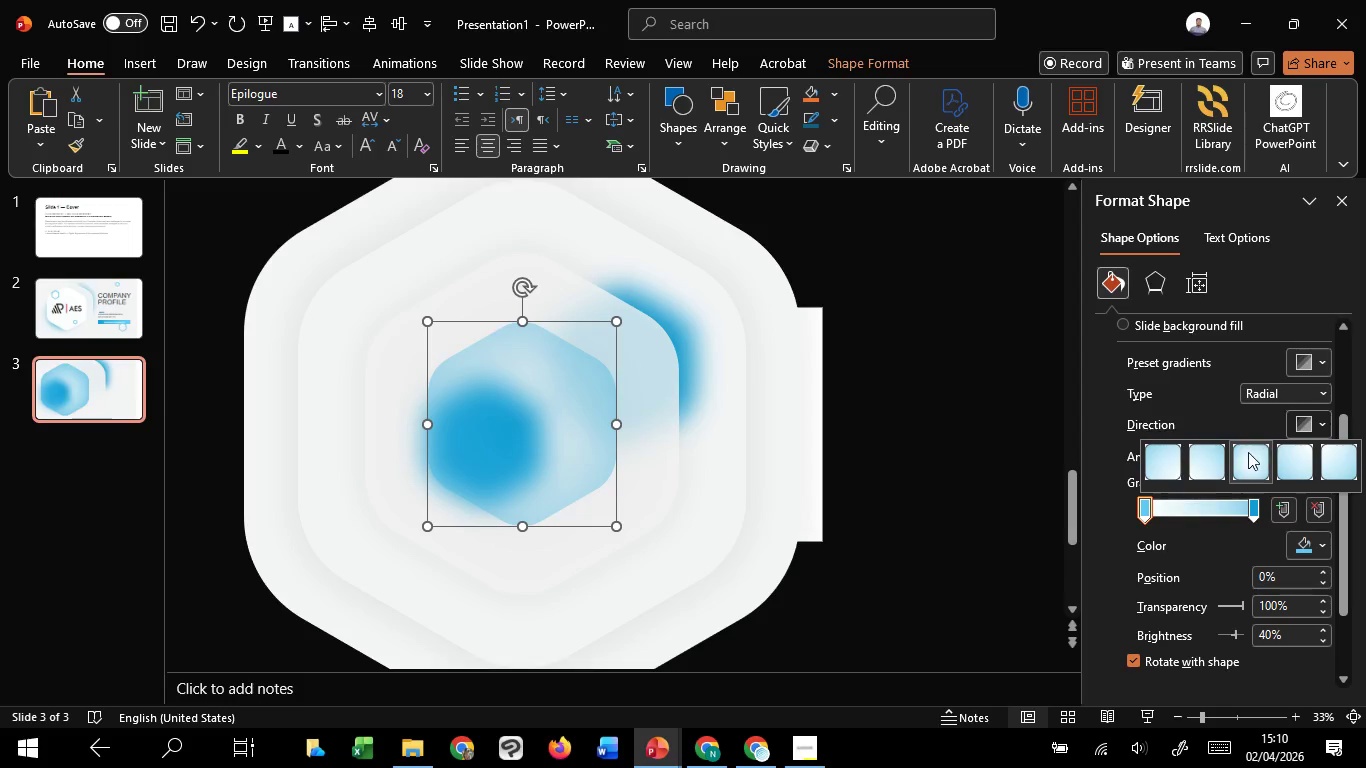 
left_click([1248, 452])
 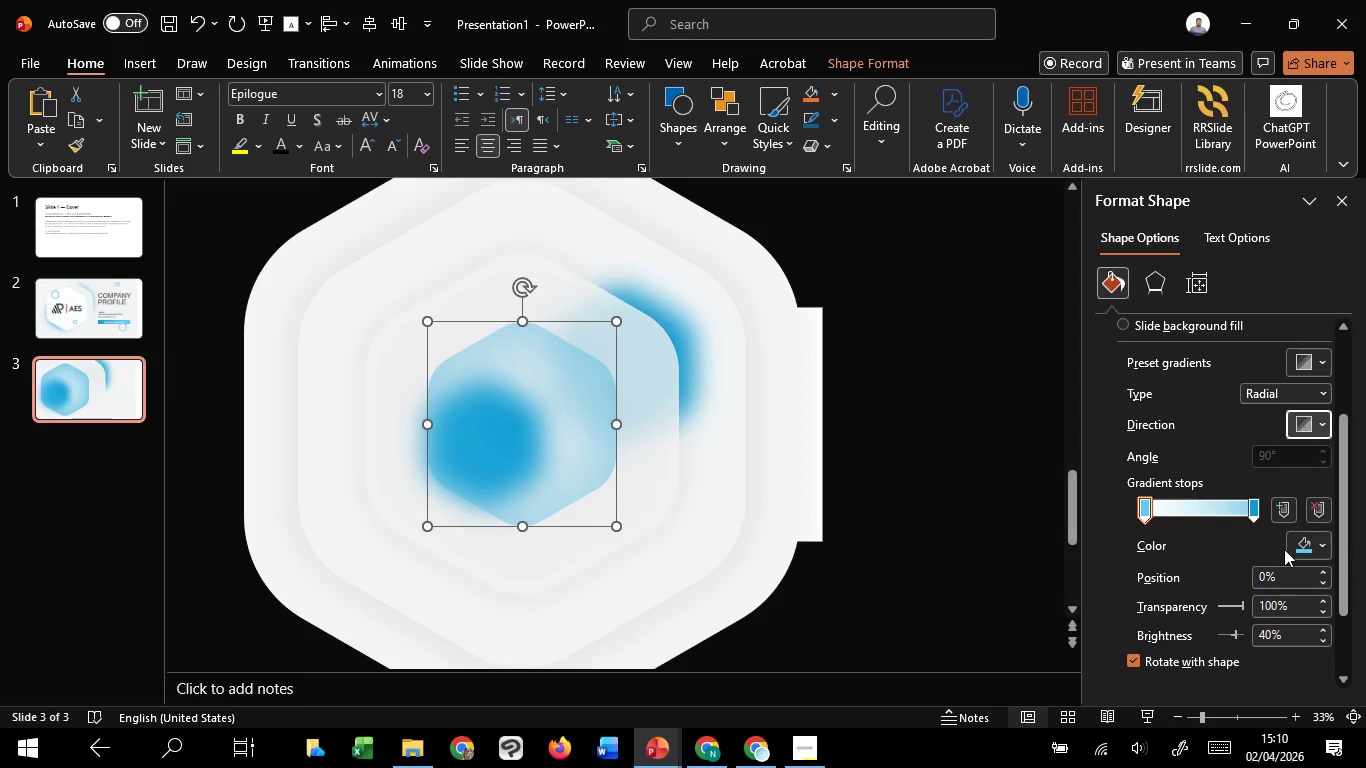 
left_click([1311, 544])
 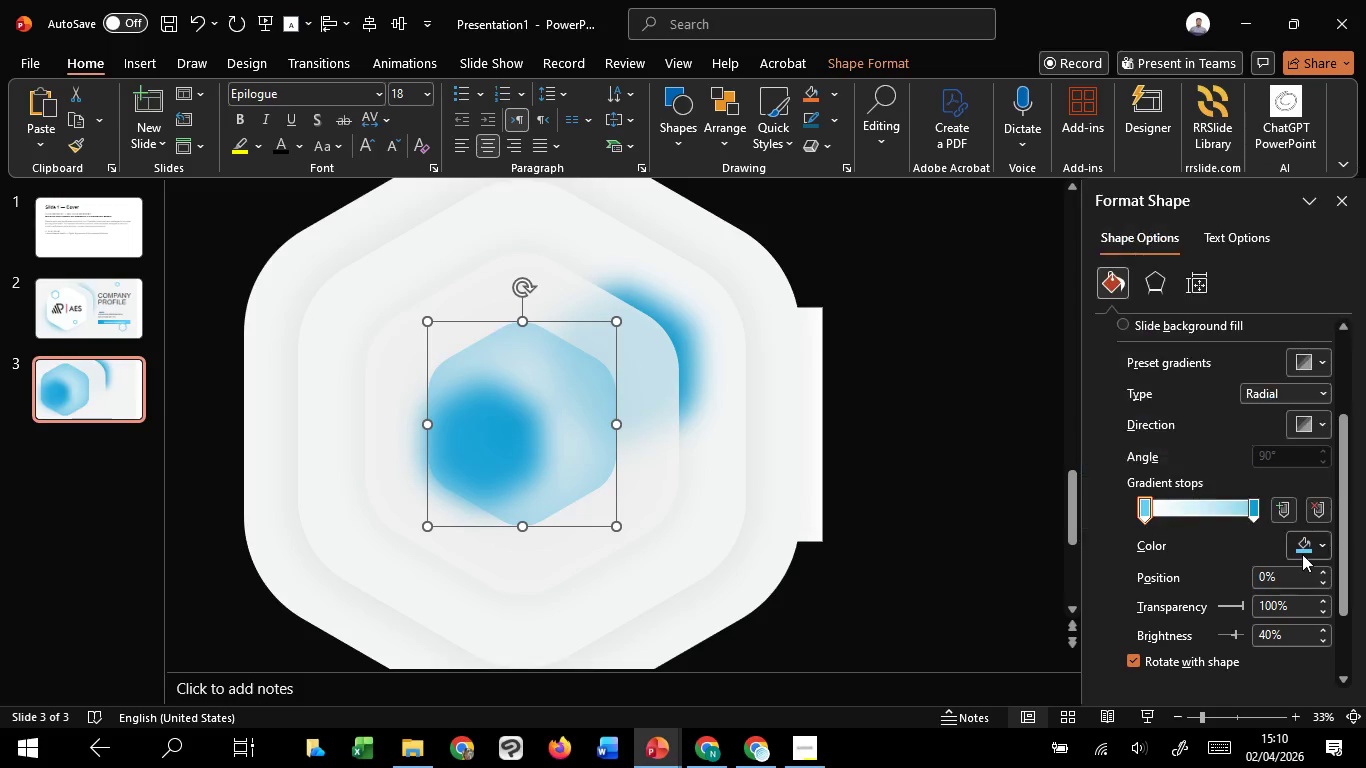 
left_click([1302, 554])
 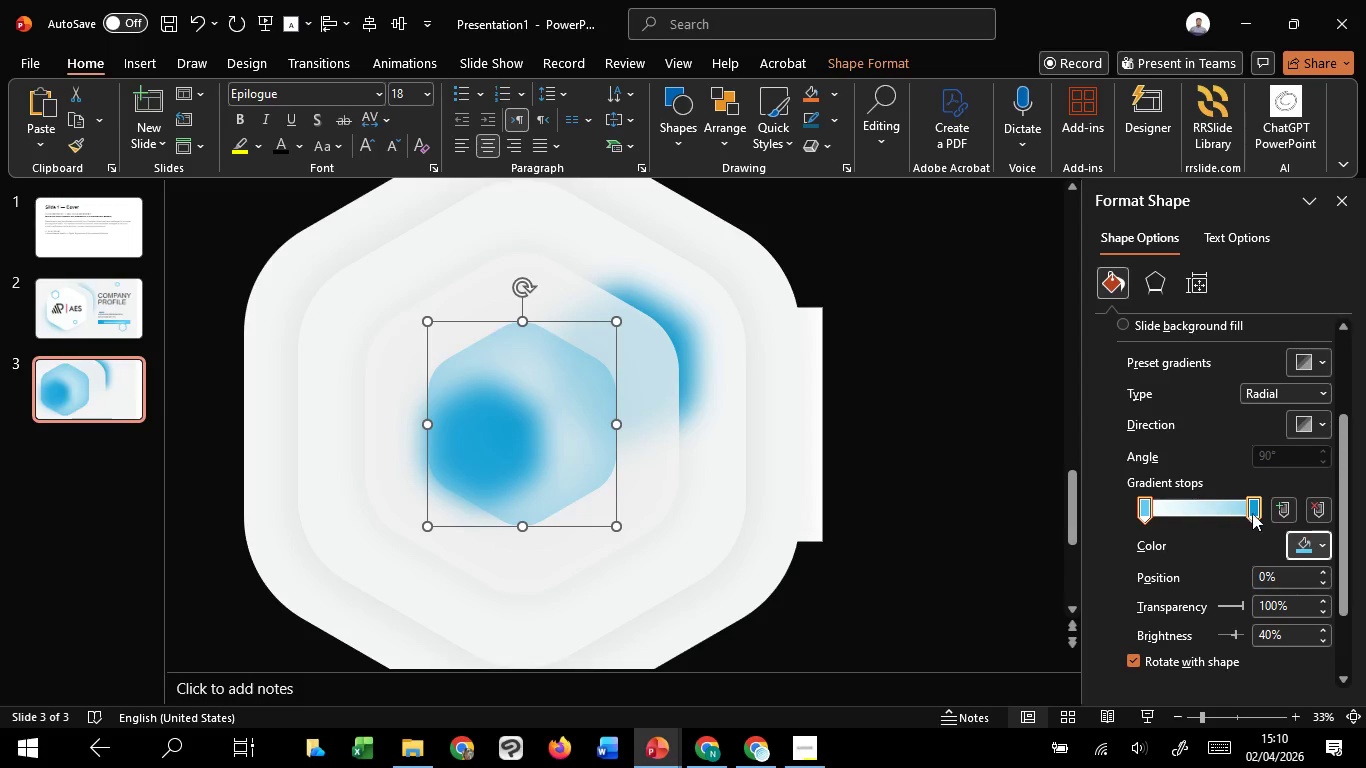 
left_click([1252, 509])
 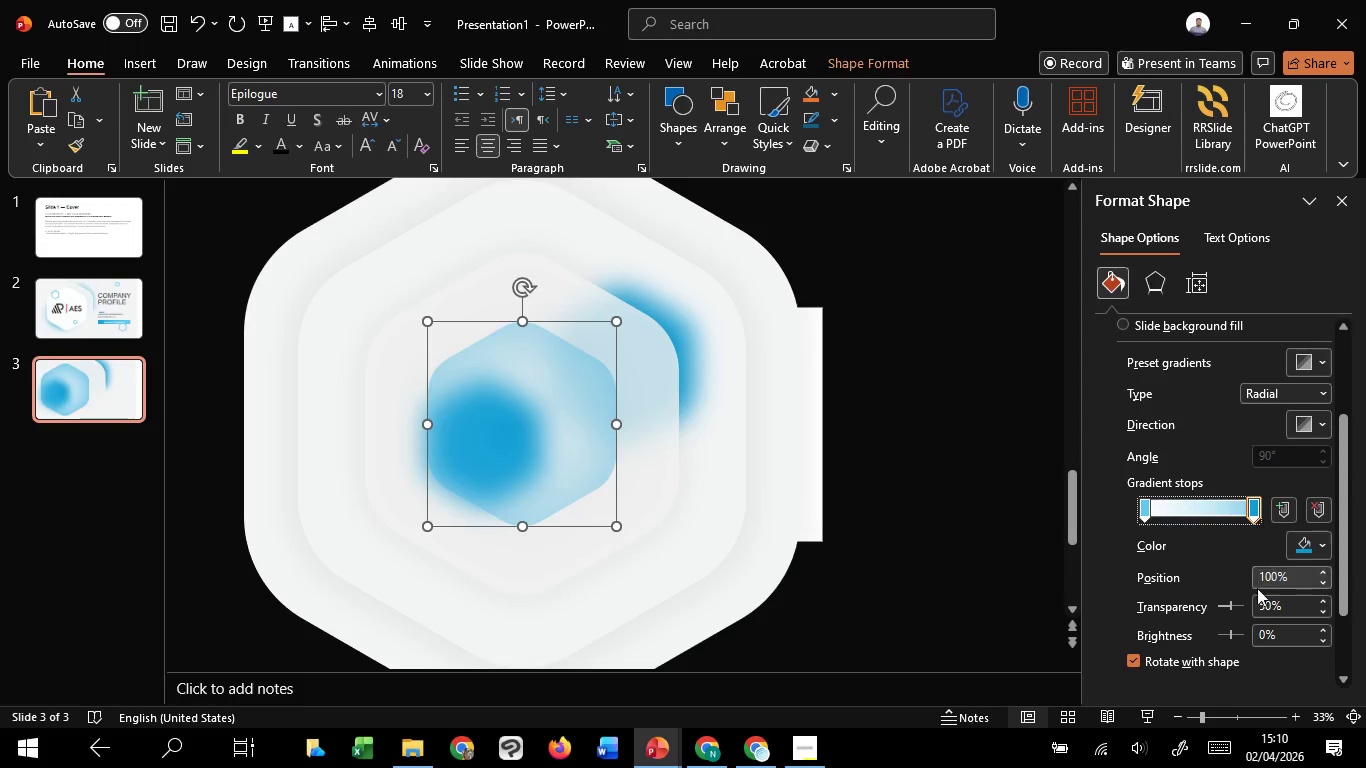 
left_click_drag(start_coordinate=[1228, 602], to_coordinate=[1201, 604])
 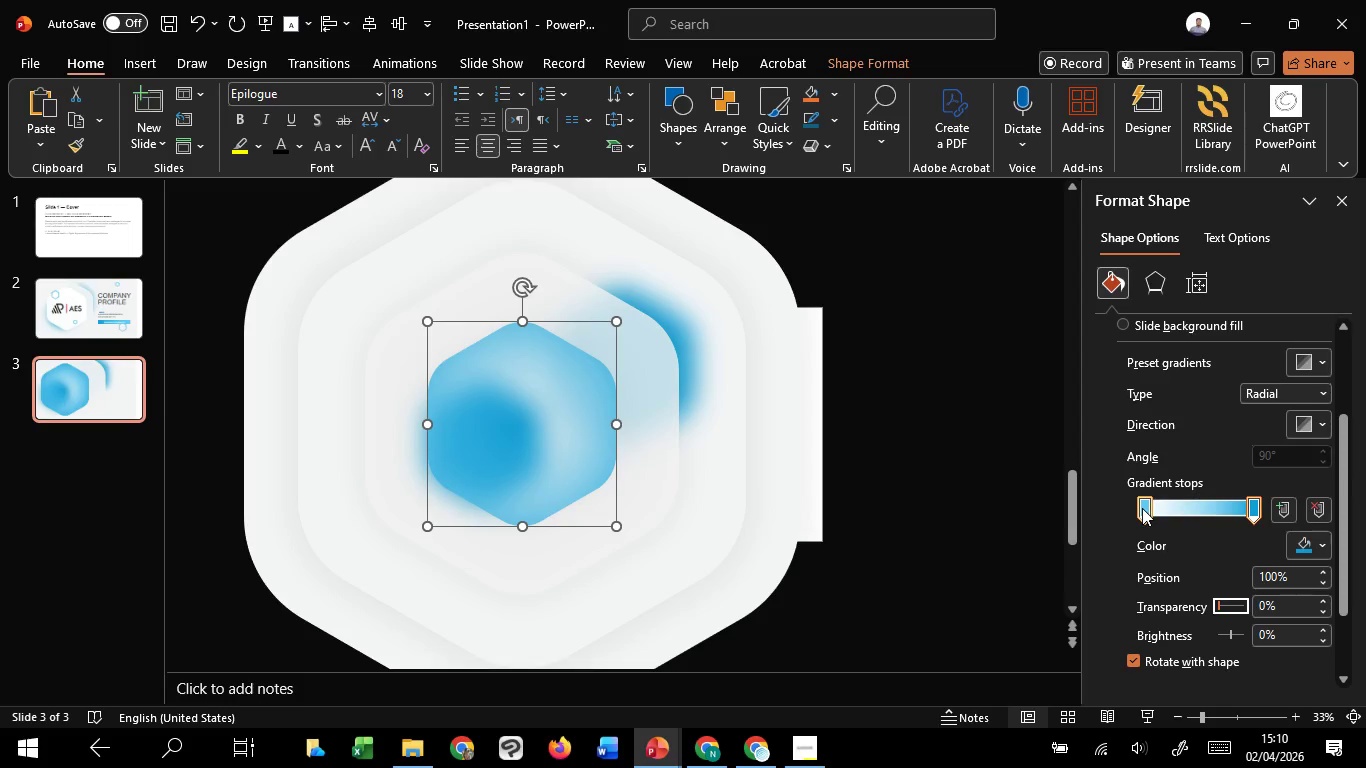 
left_click([1142, 508])
 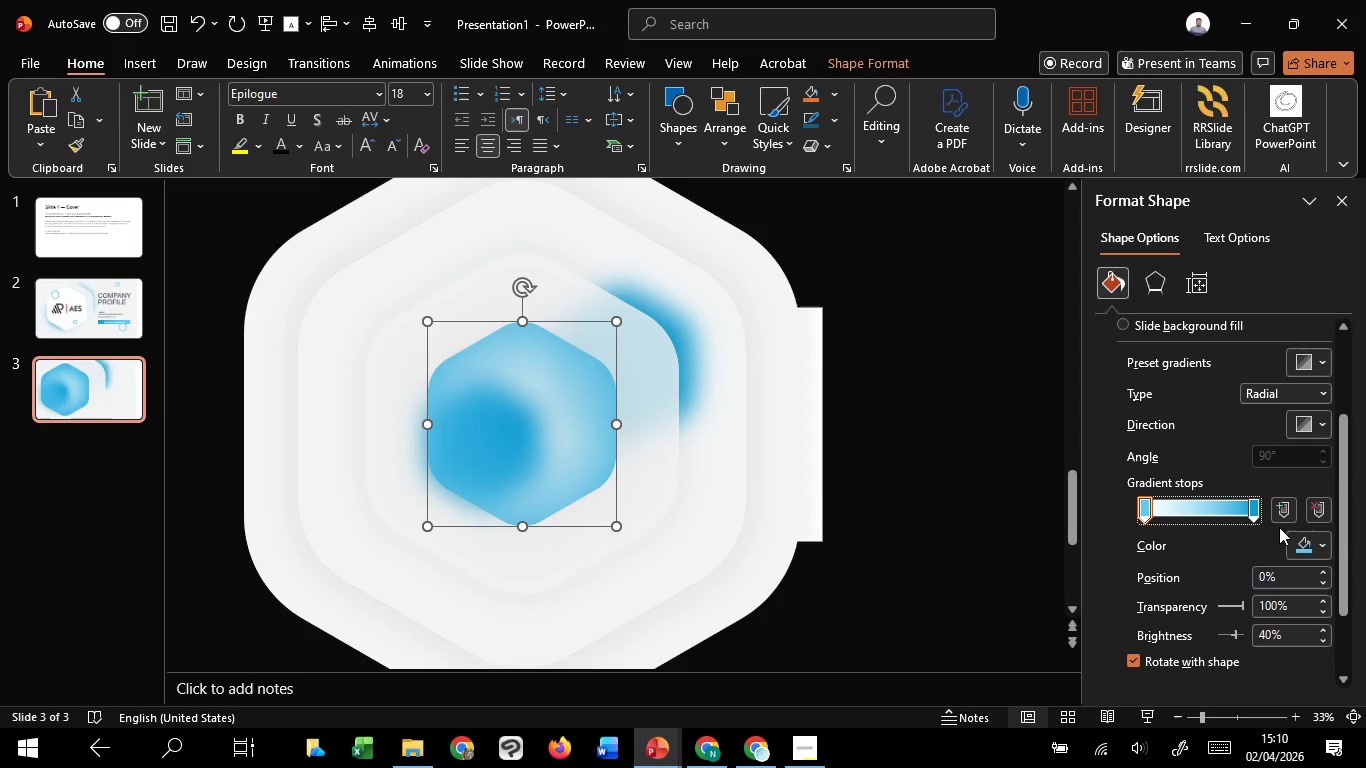 
left_click([1307, 544])
 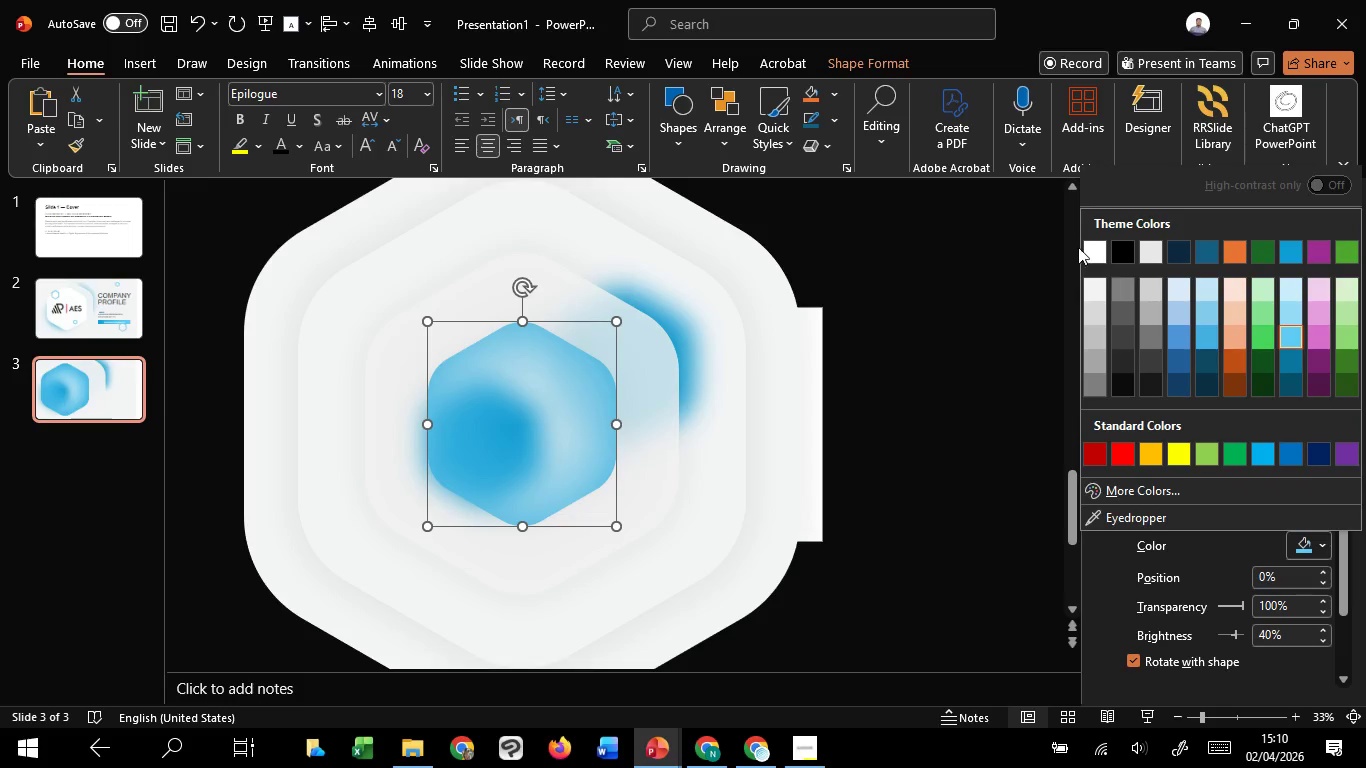 
left_click([1088, 251])
 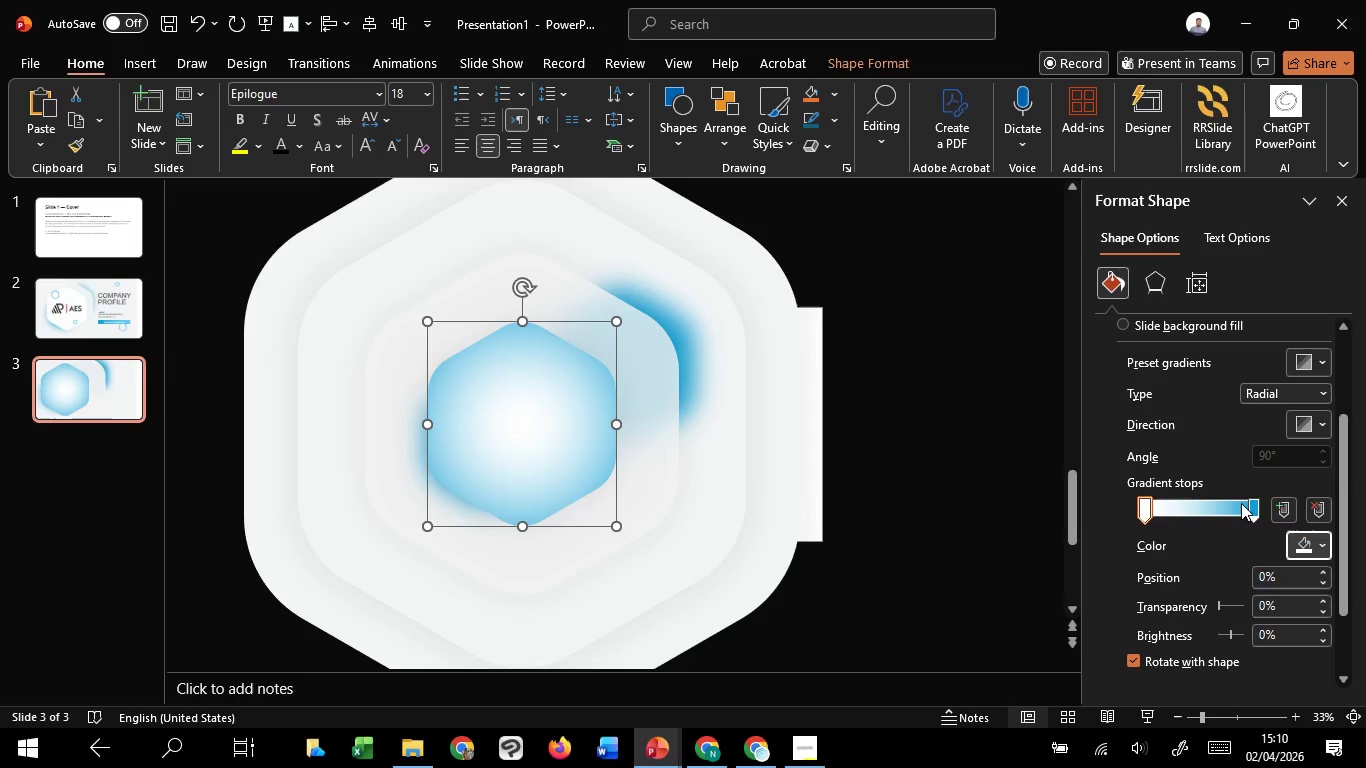 
left_click([1261, 504])
 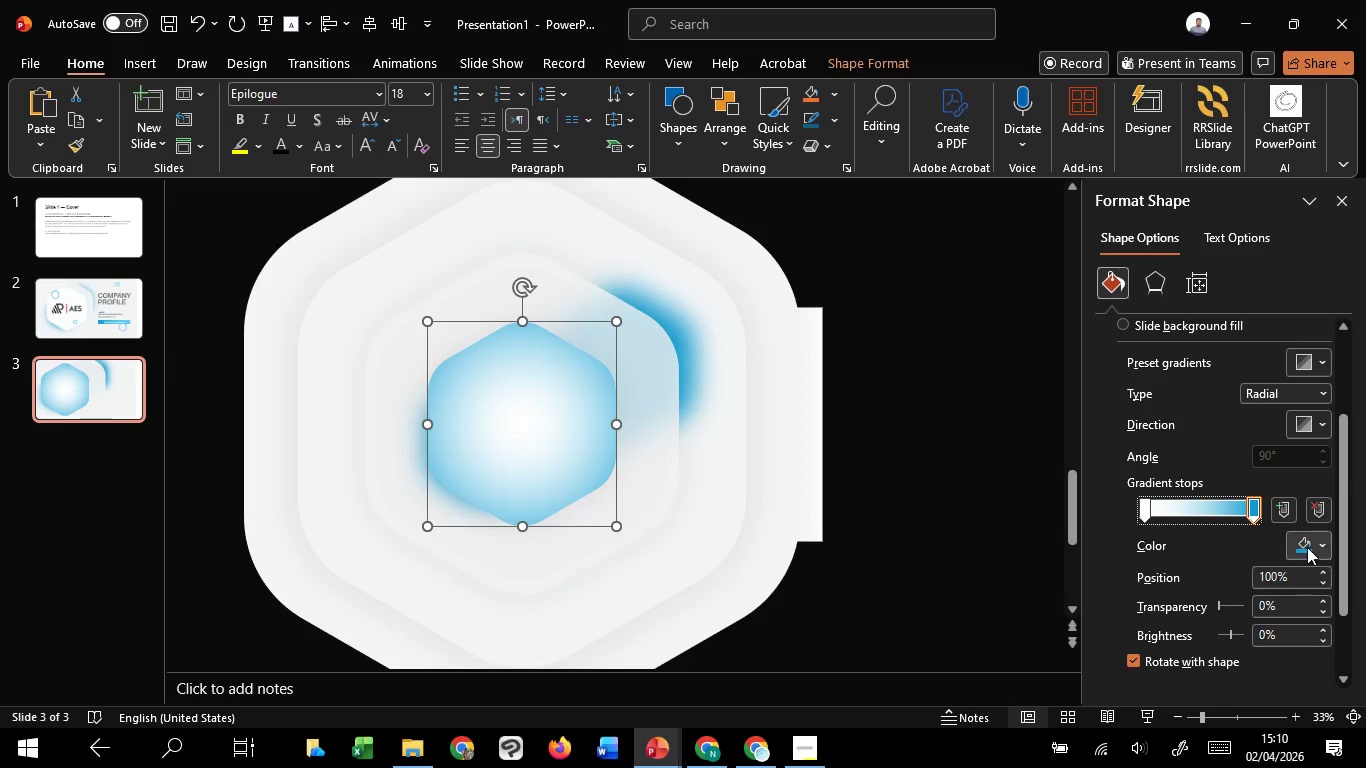 
left_click([1307, 547])
 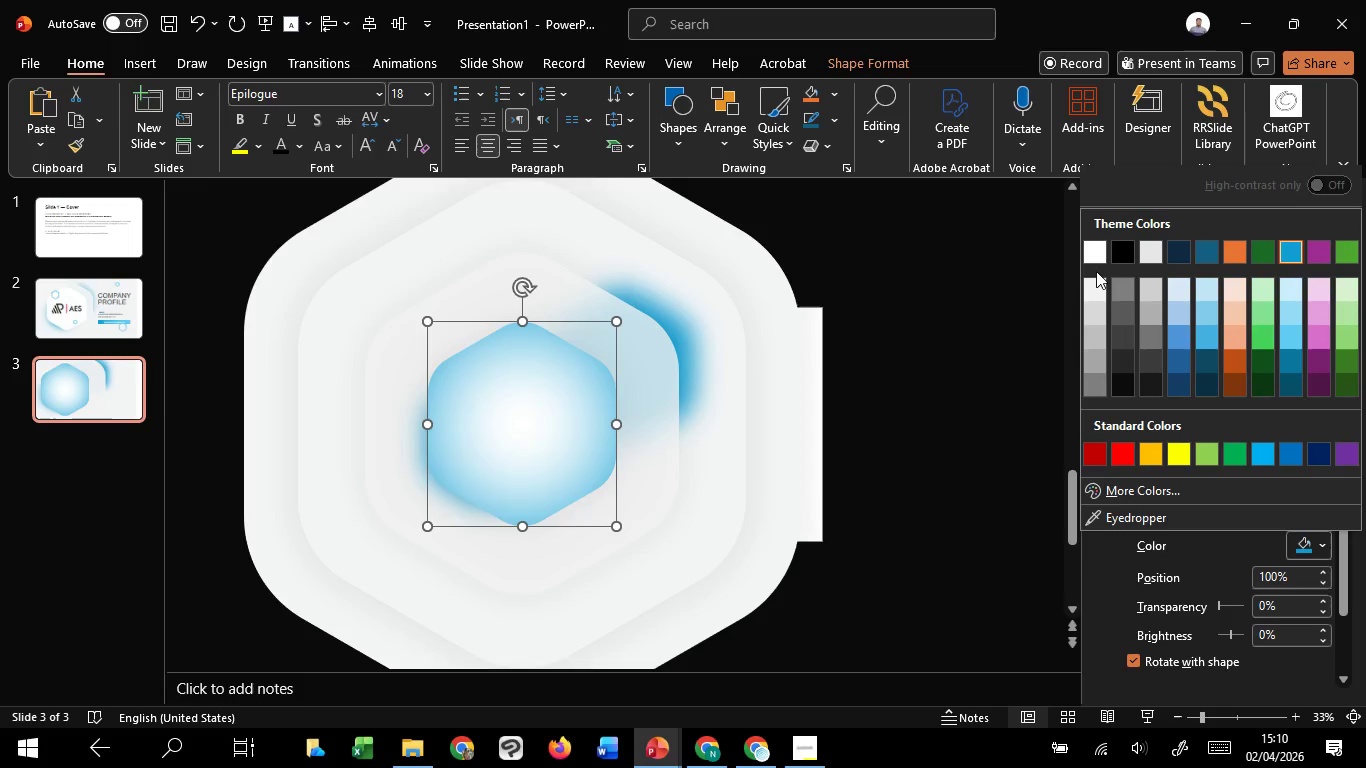 
left_click([1088, 250])
 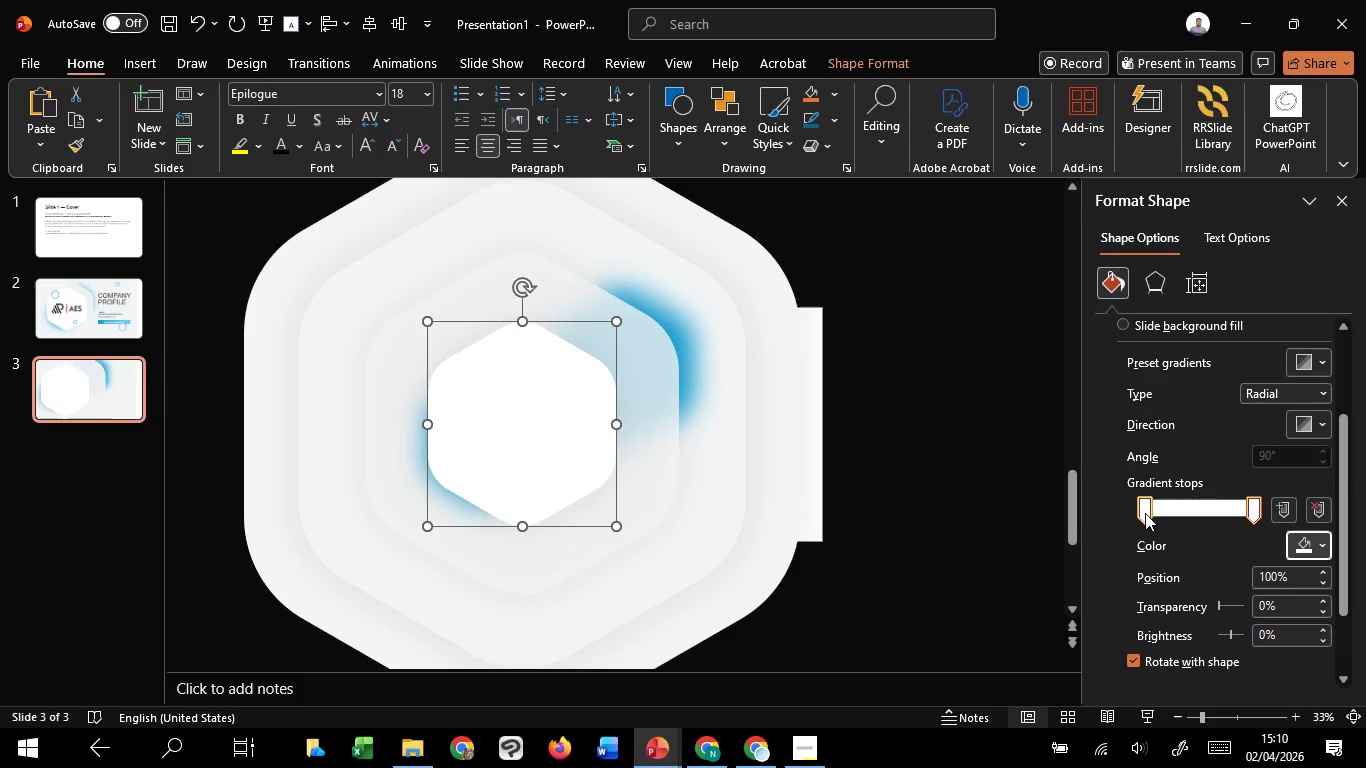 
left_click([1145, 513])
 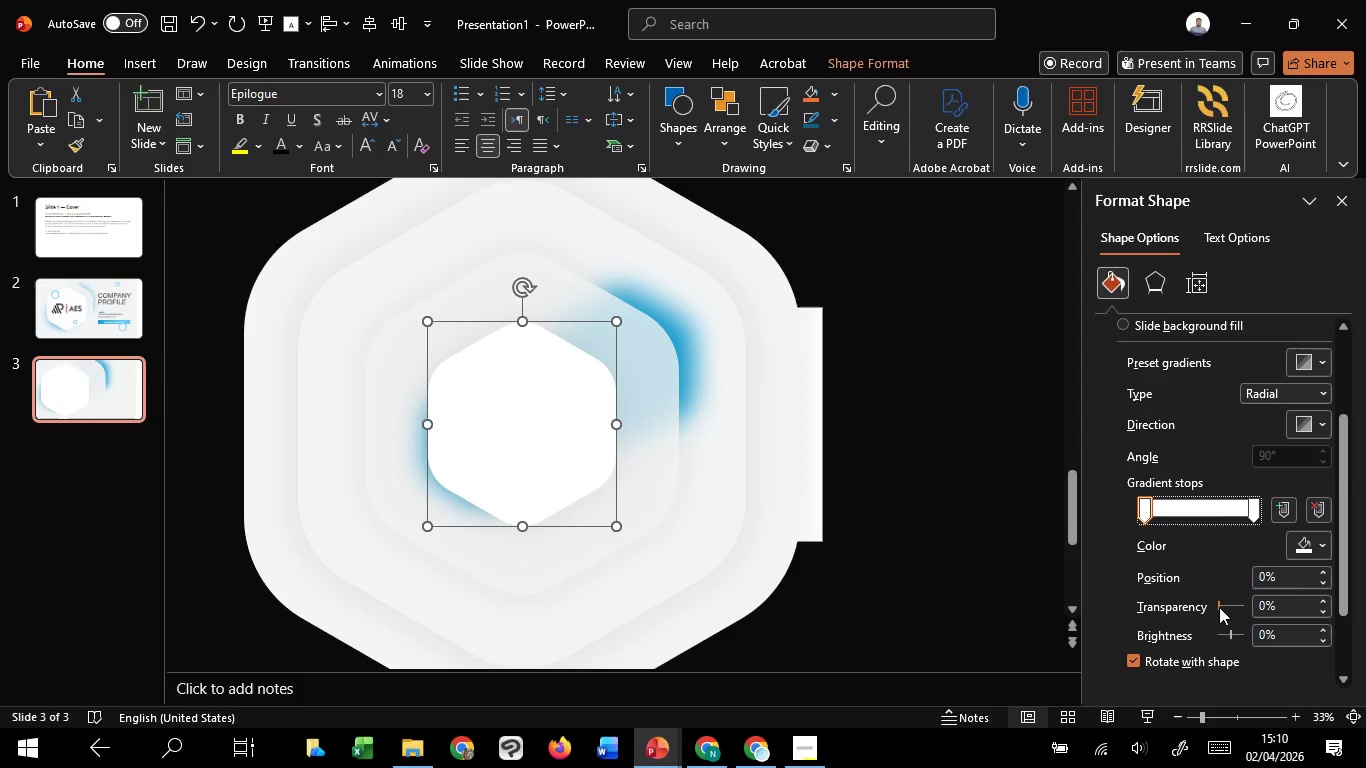 
left_click_drag(start_coordinate=[1224, 606], to_coordinate=[1286, 610])
 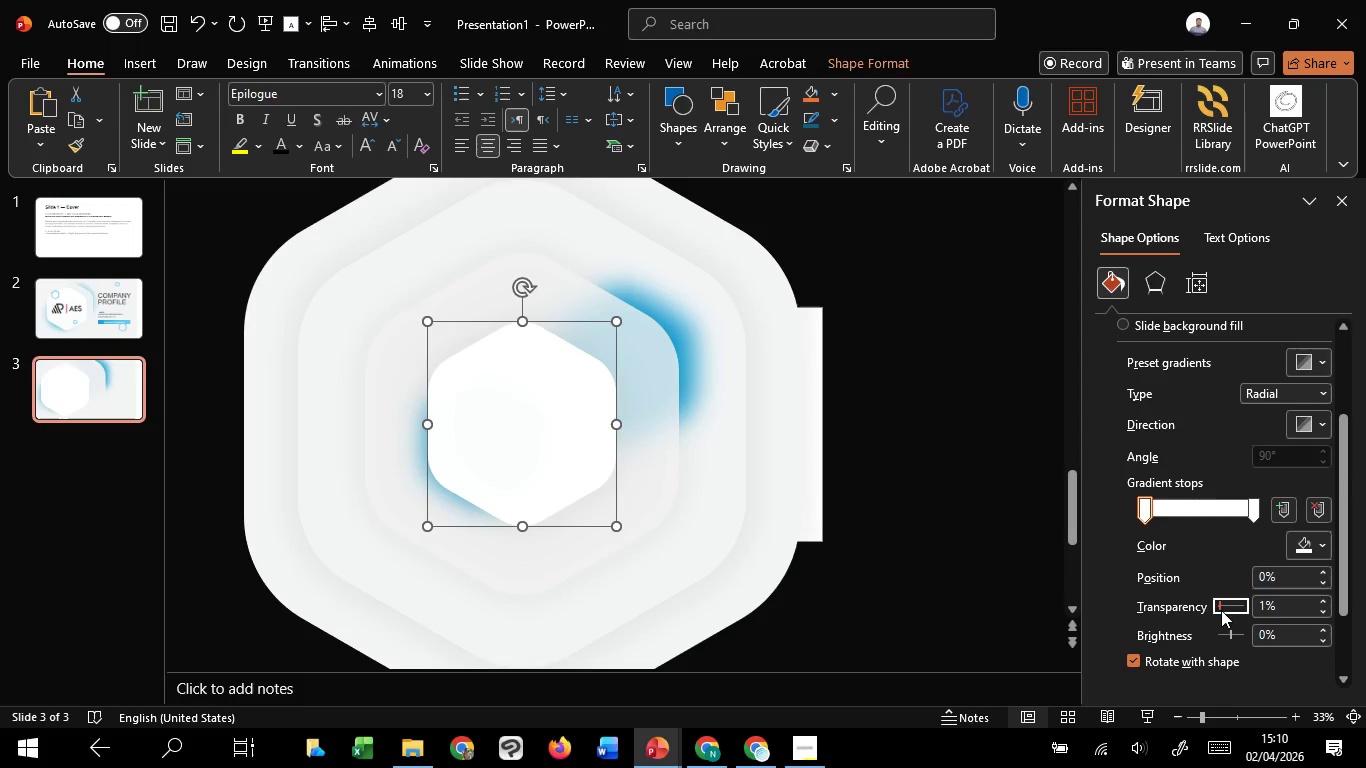 
left_click_drag(start_coordinate=[1221, 610], to_coordinate=[1234, 608])
 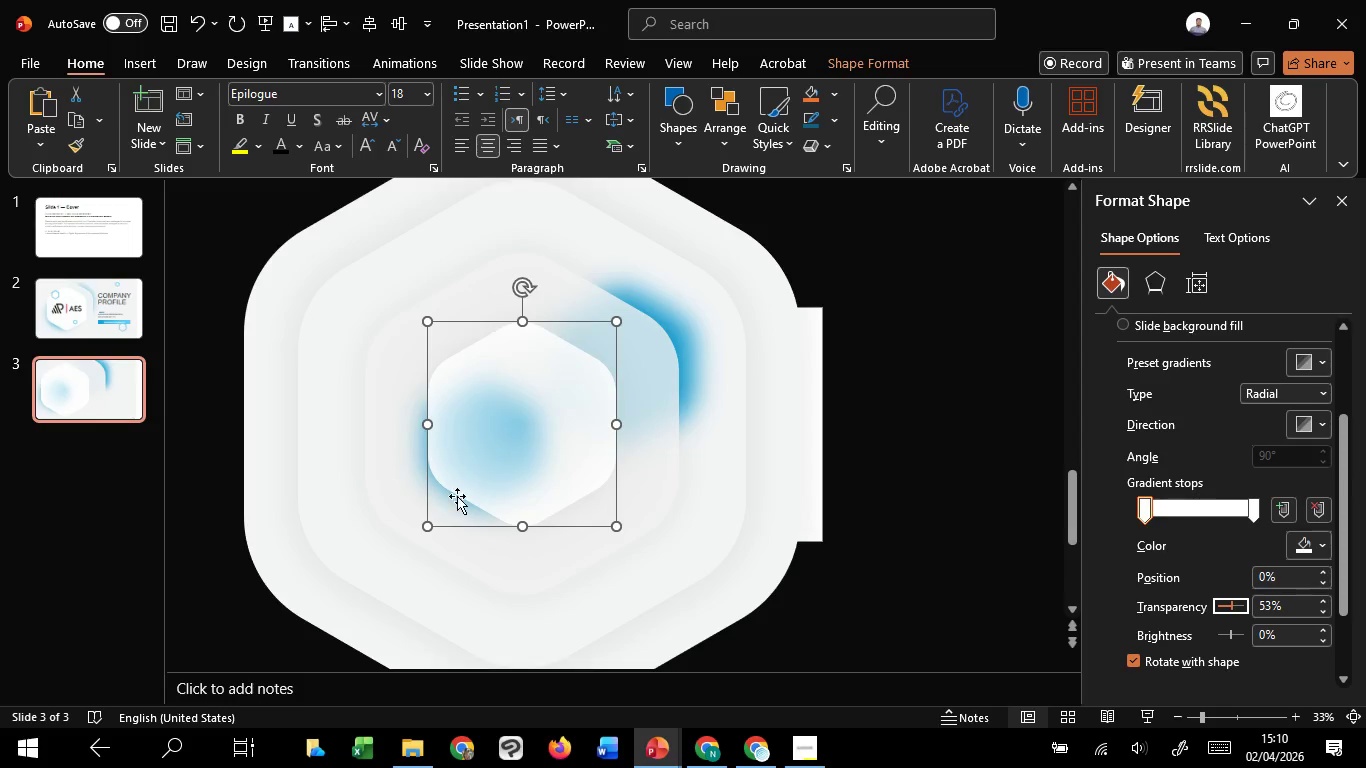 
left_click([457, 496])
 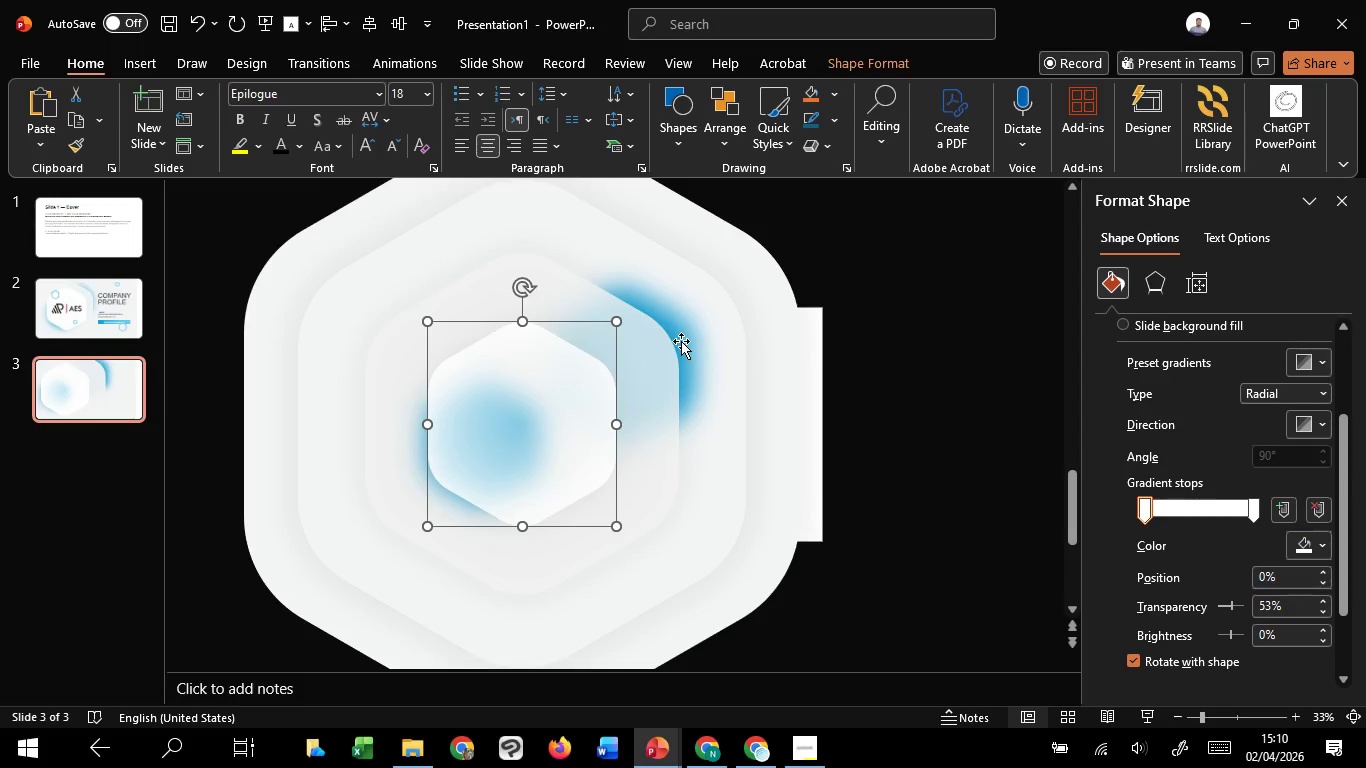 
left_click([681, 341])
 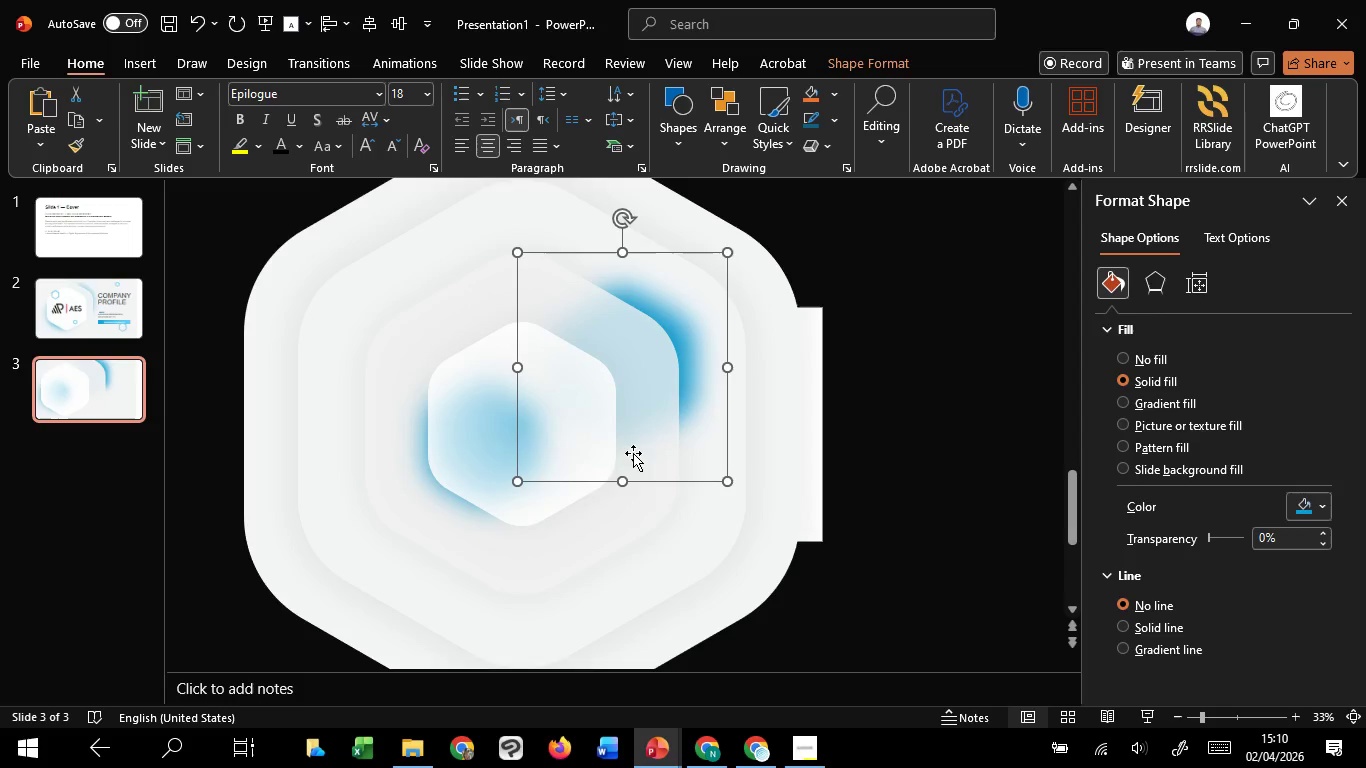 
hold_key(key=ControlLeft, duration=1.55)
hold_key(key=ShiftLeft, duration=1.22)
left_click_drag(start_coordinate=[521, 481], to_coordinate=[508, 495])
 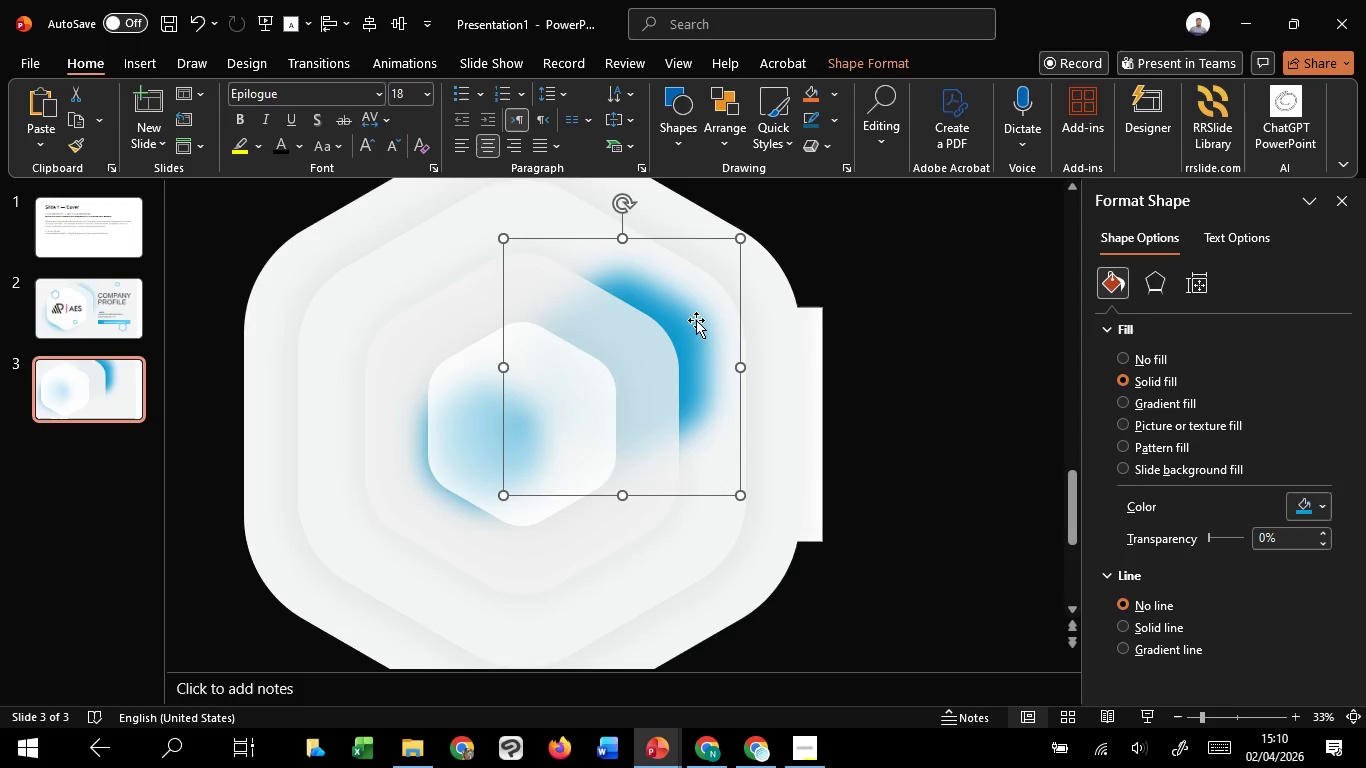 
left_click_drag(start_coordinate=[696, 320], to_coordinate=[674, 338])
 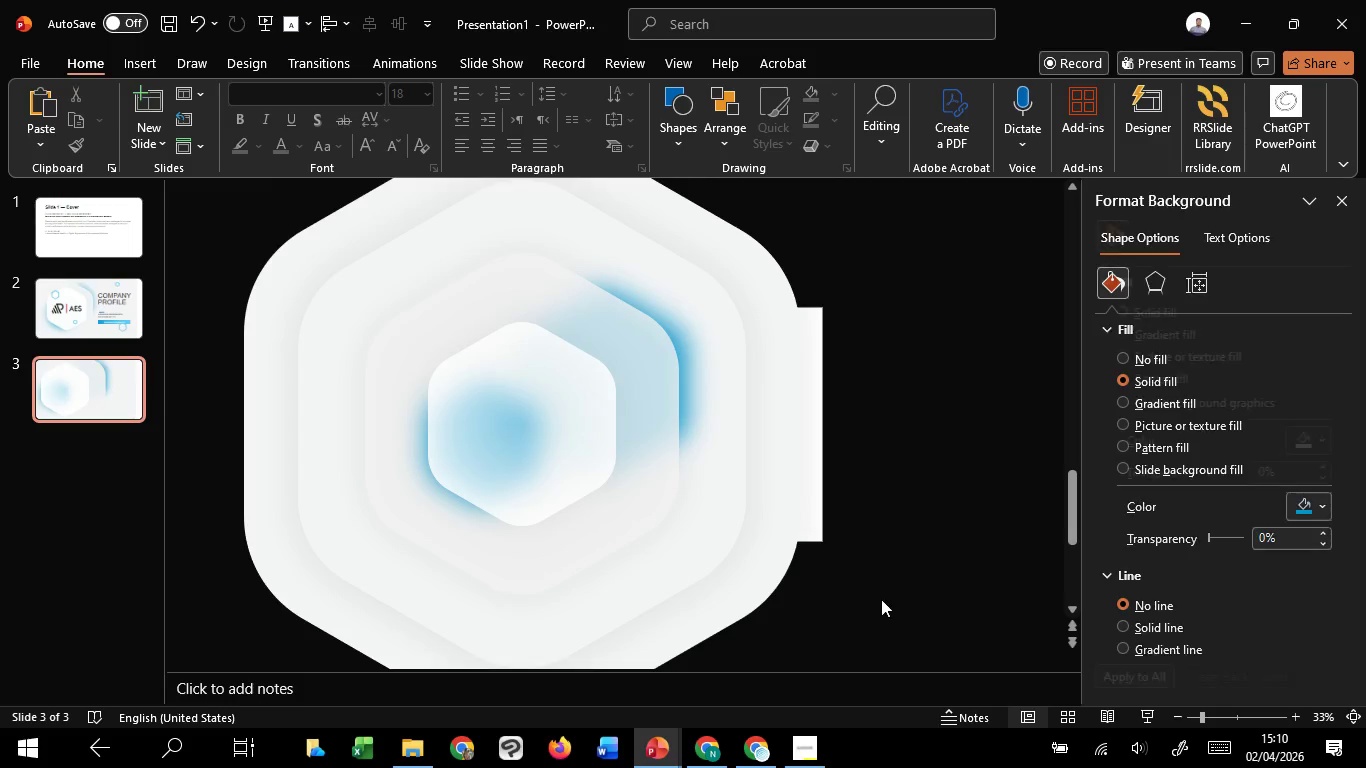 
left_click([881, 599])
 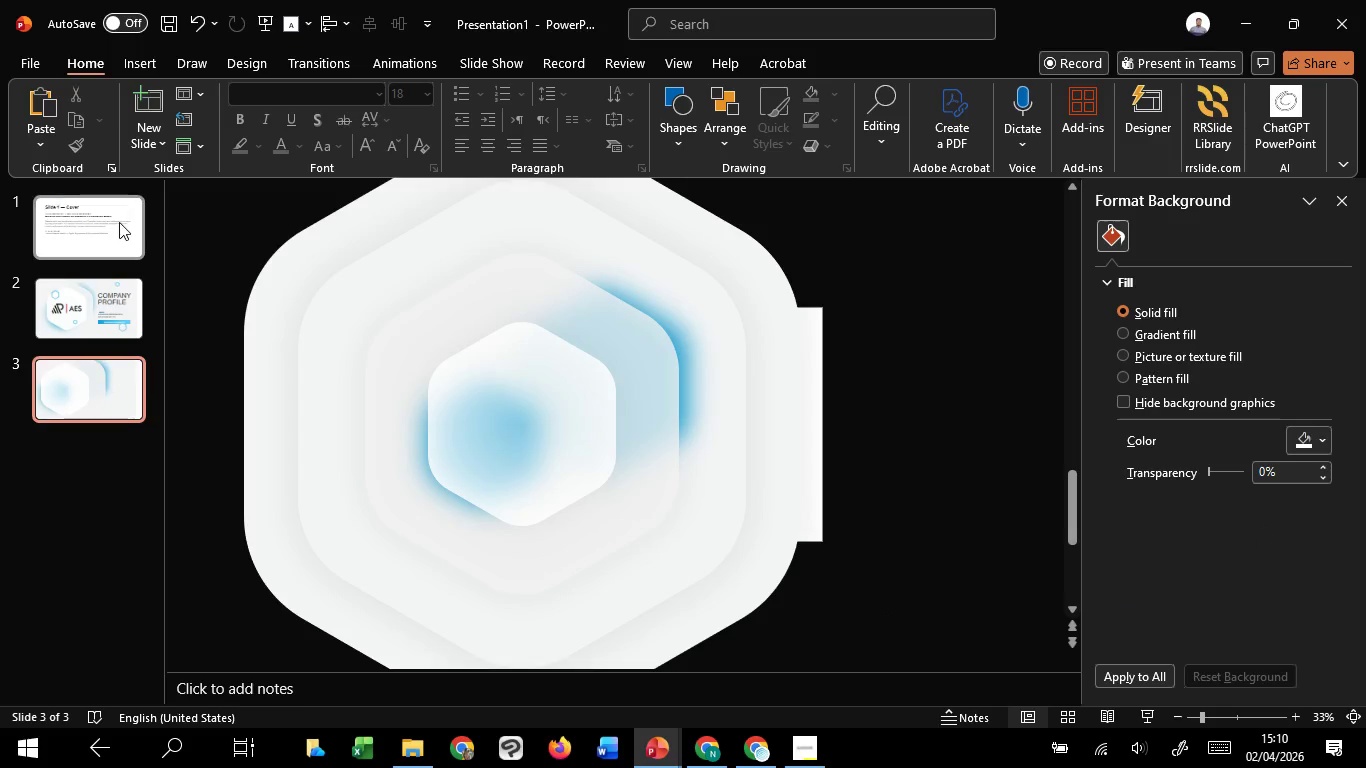 
left_click([119, 222])
 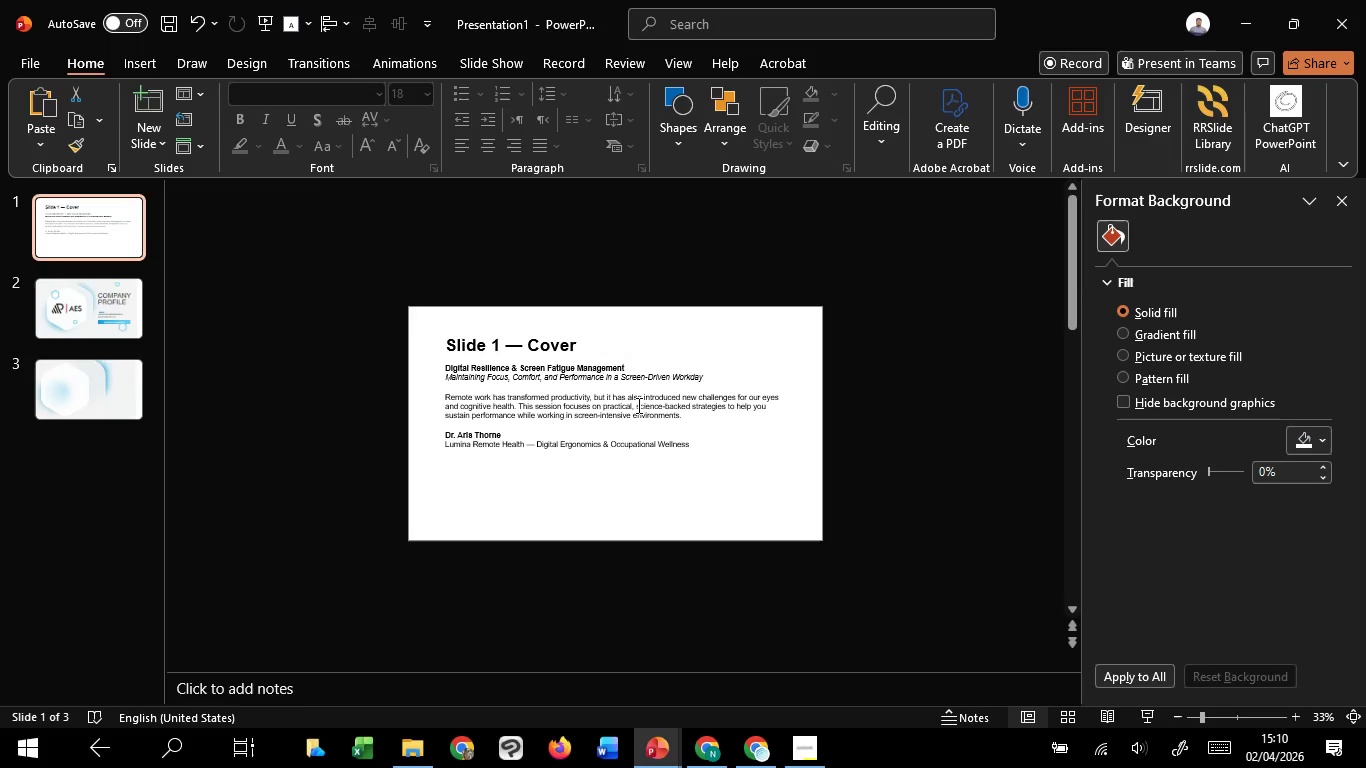 
left_click([586, 373])
 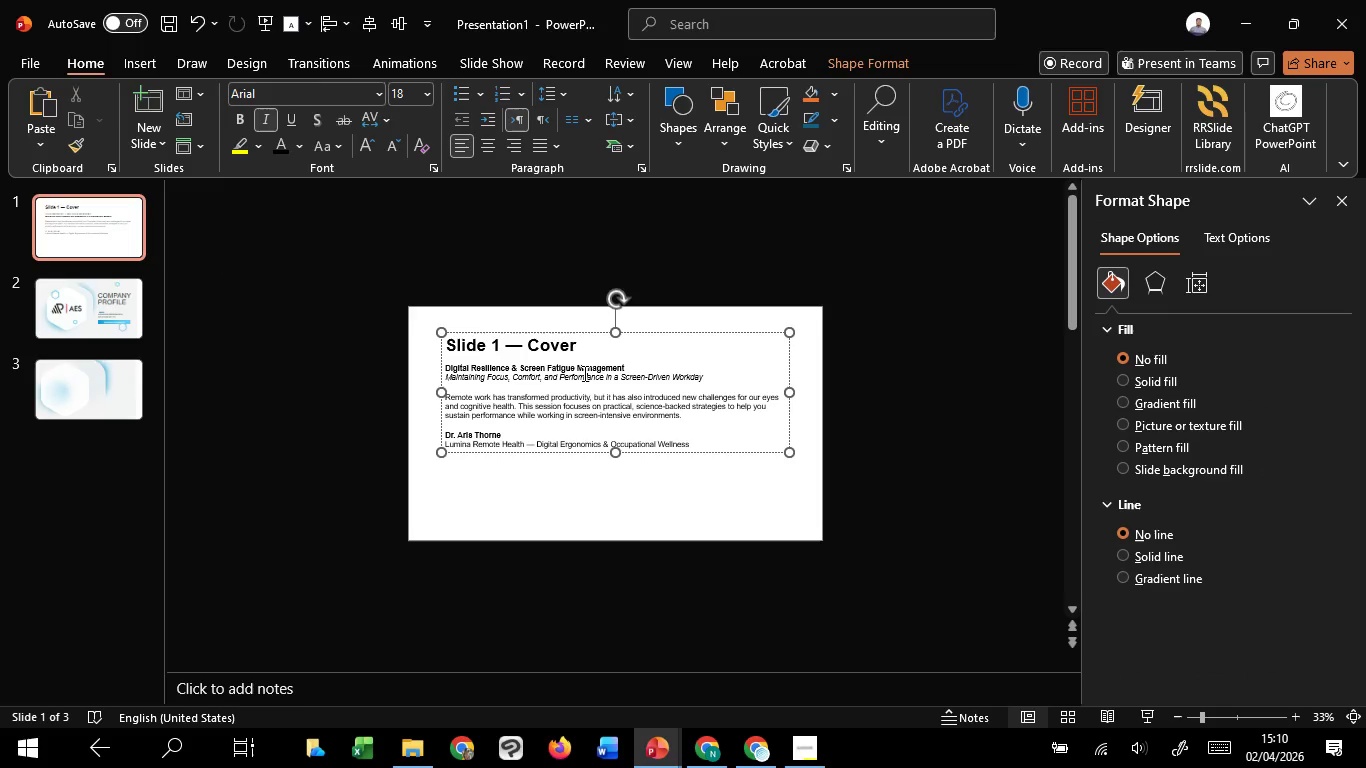 
hold_key(key=ControlLeft, duration=0.88)
 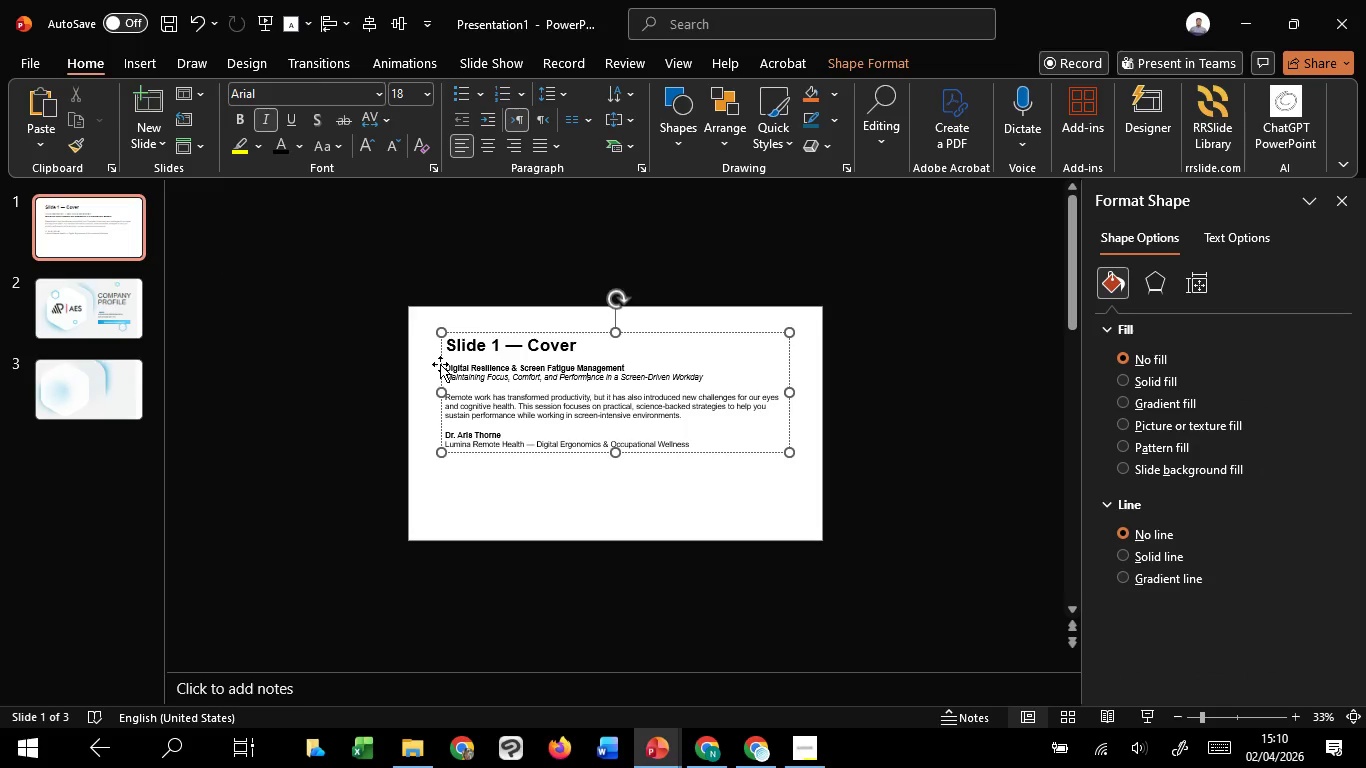 
hold_key(key=ControlLeft, duration=2.95)
left_click([440, 364])
 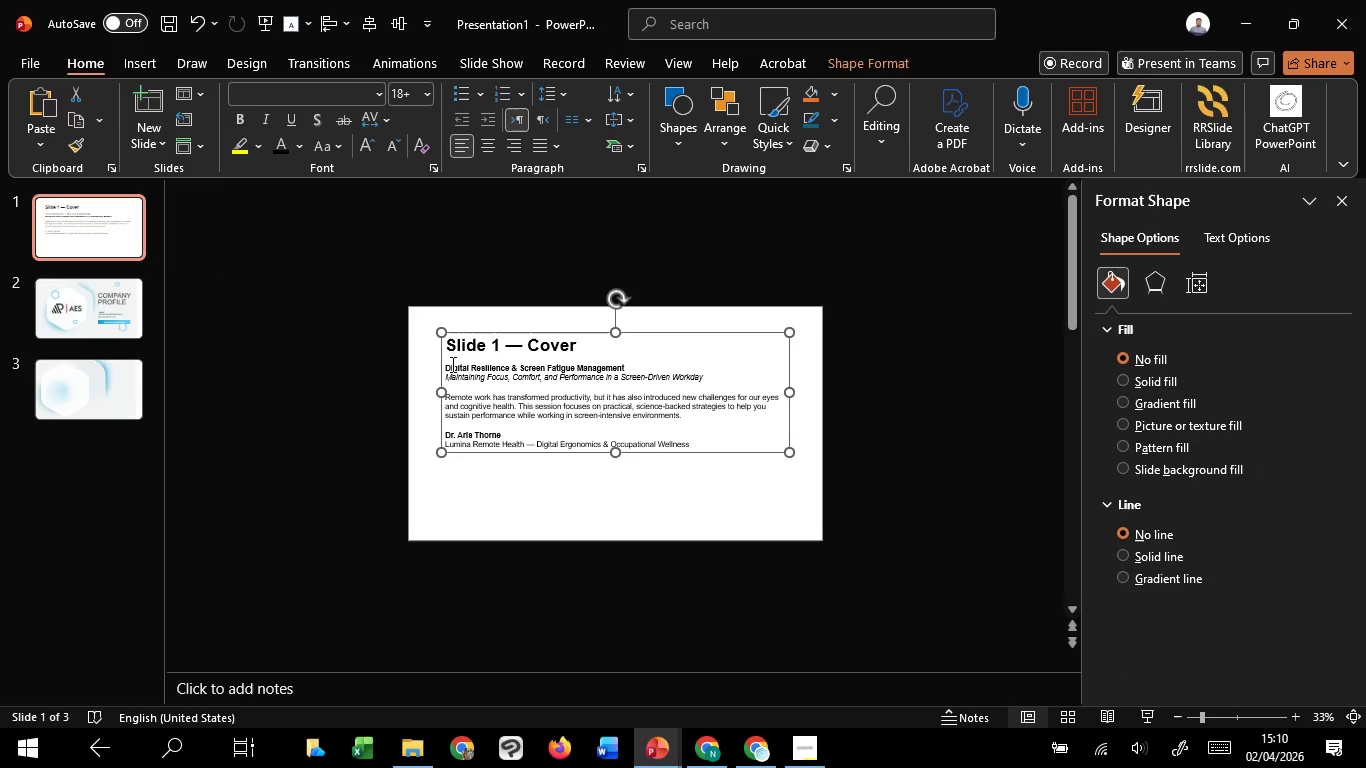 
left_click_drag(start_coordinate=[451, 364], to_coordinate=[672, 370])
 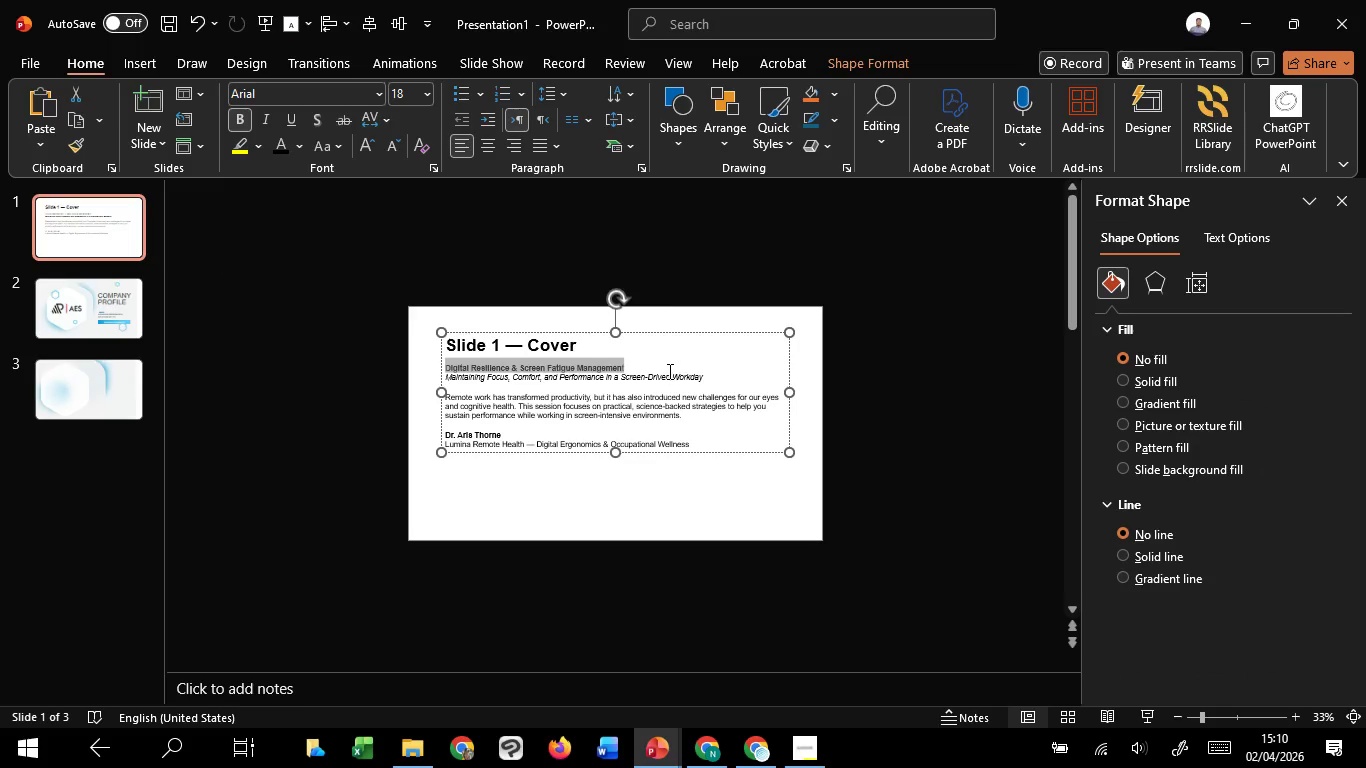 
key(Control+C)
 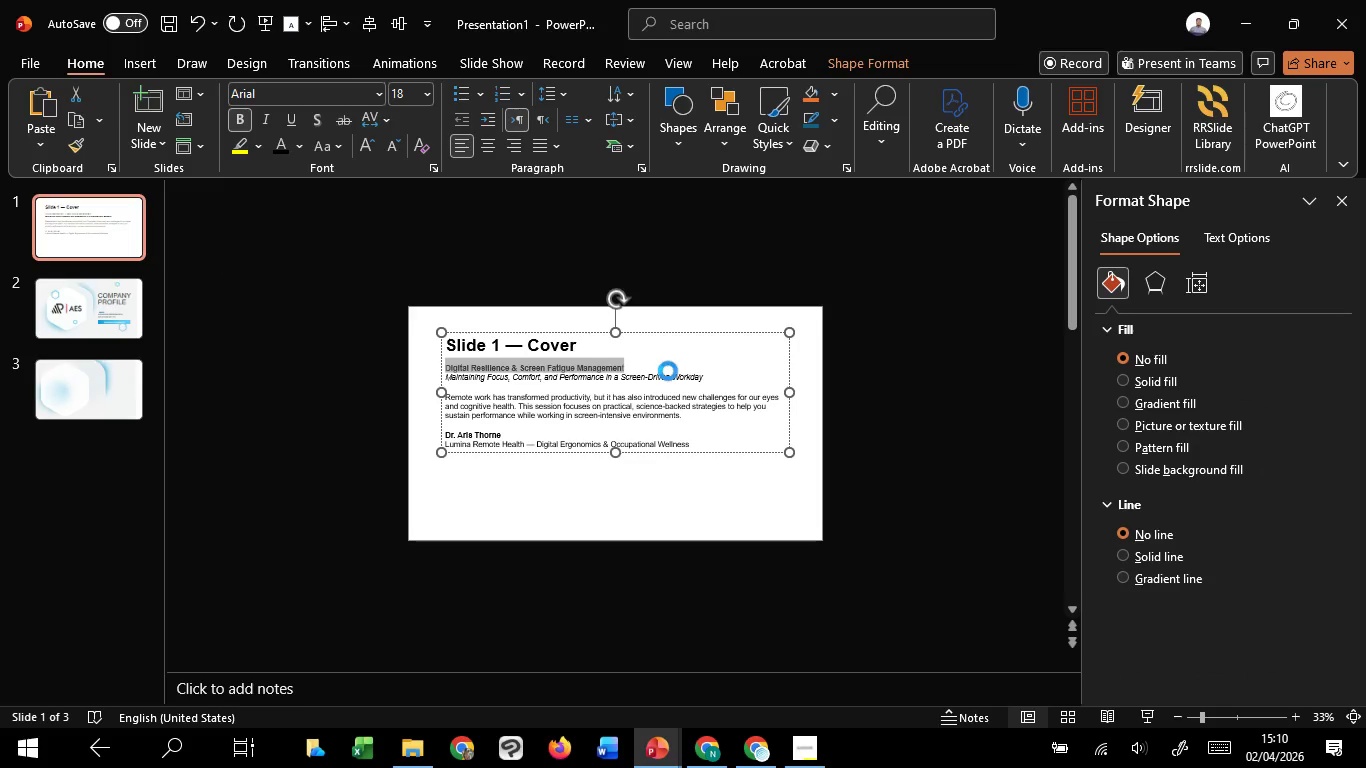 
key(Control+C)
 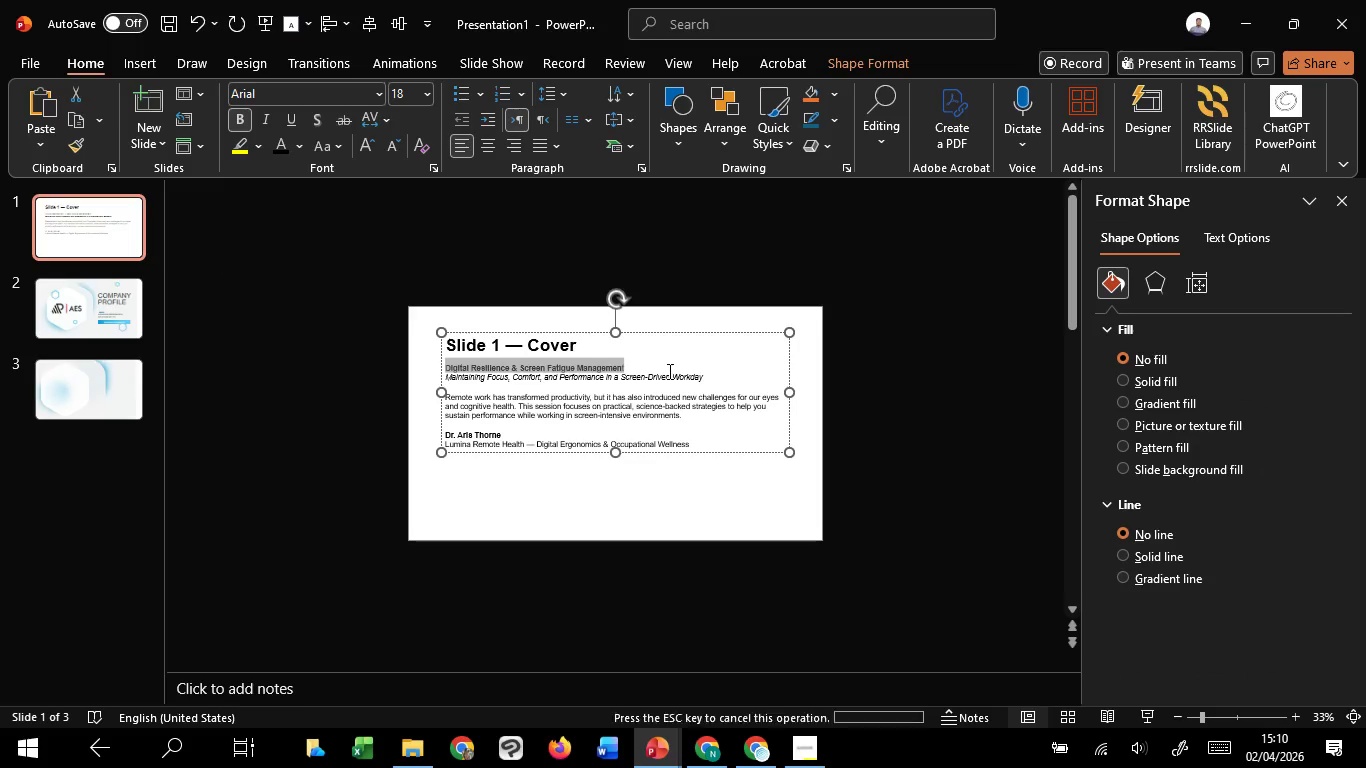 
key(Control+C)
 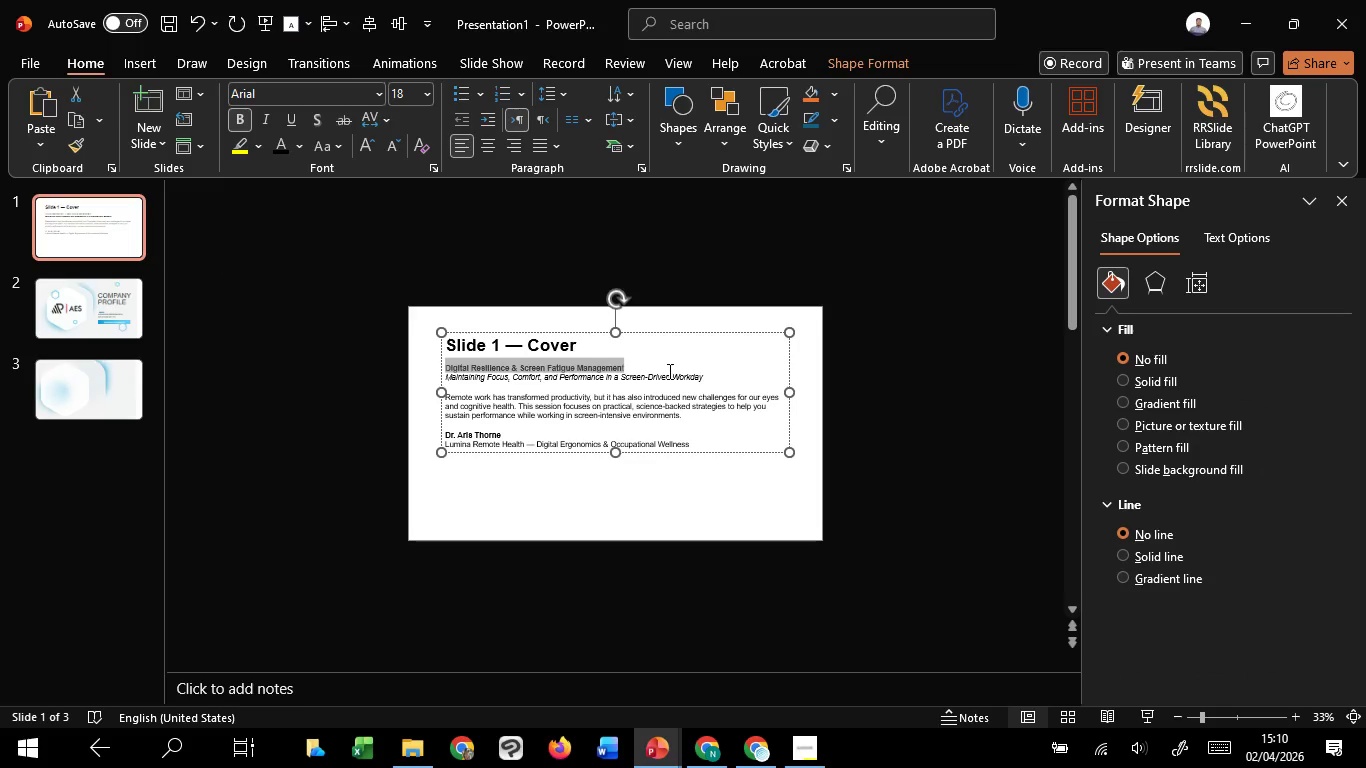 
key(Control+C)
 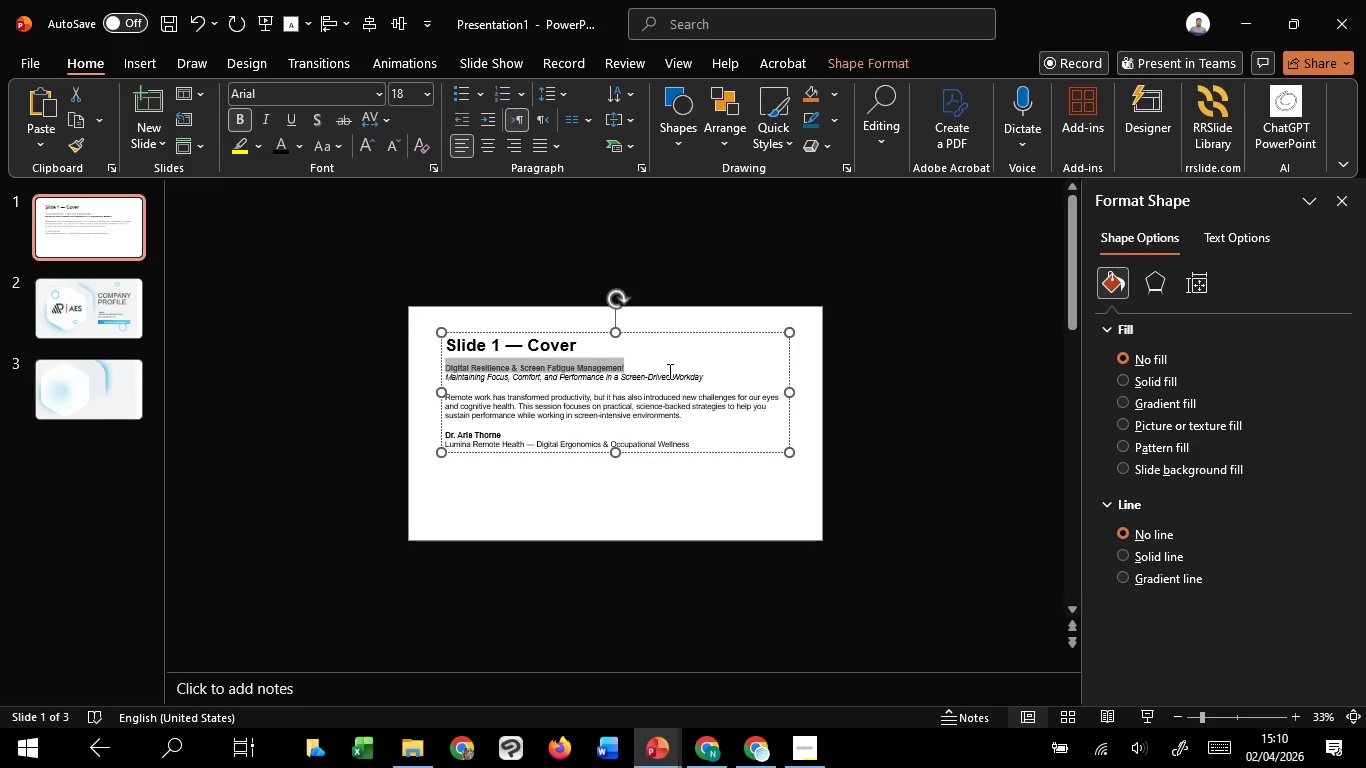 
key(Control+C)
 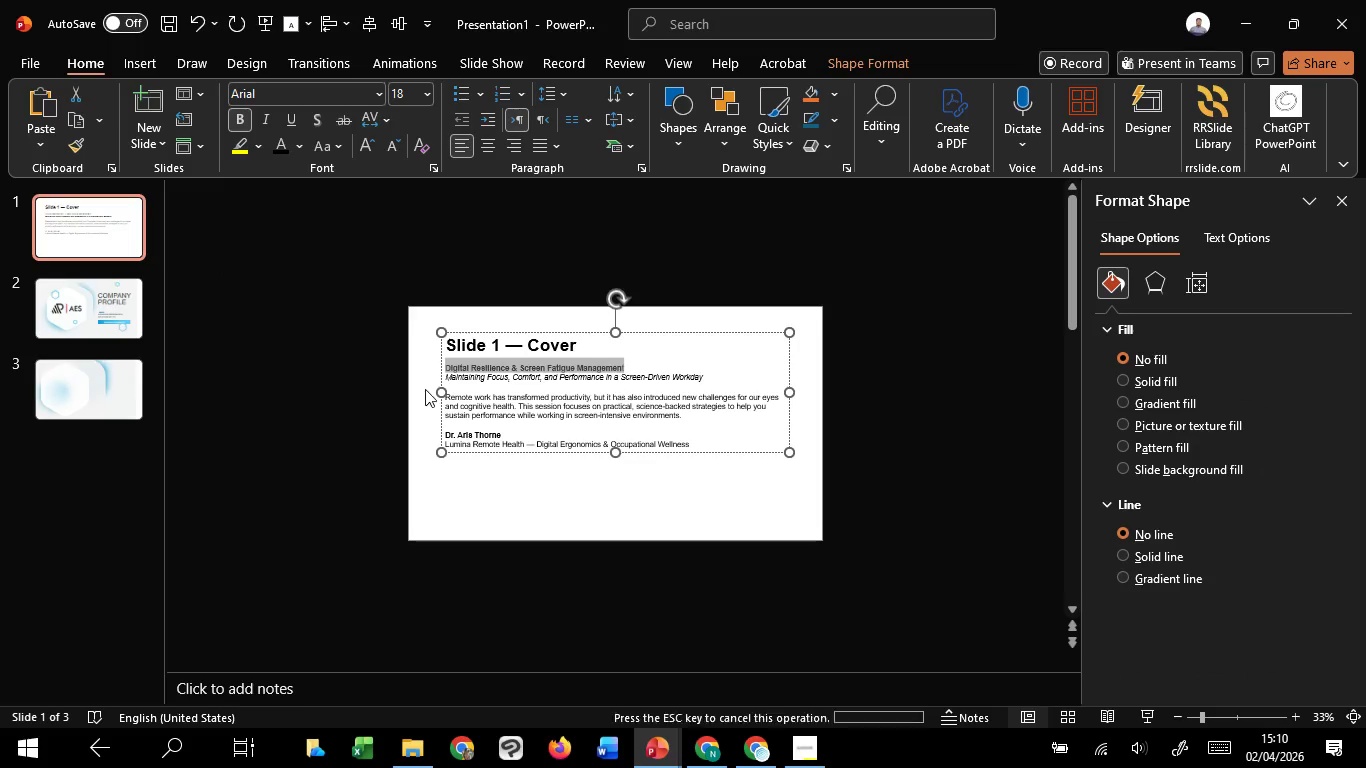 
key(Control+C)
 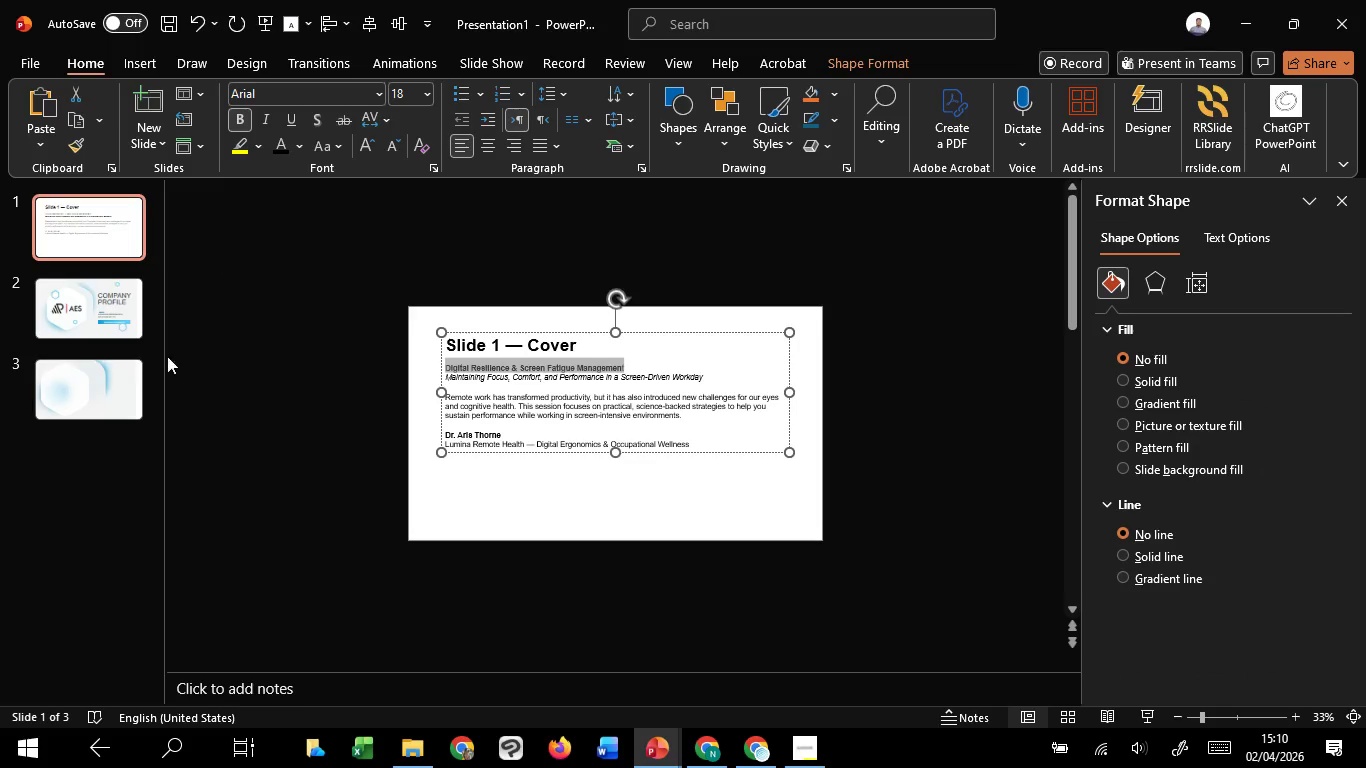 
key(Control+C)
 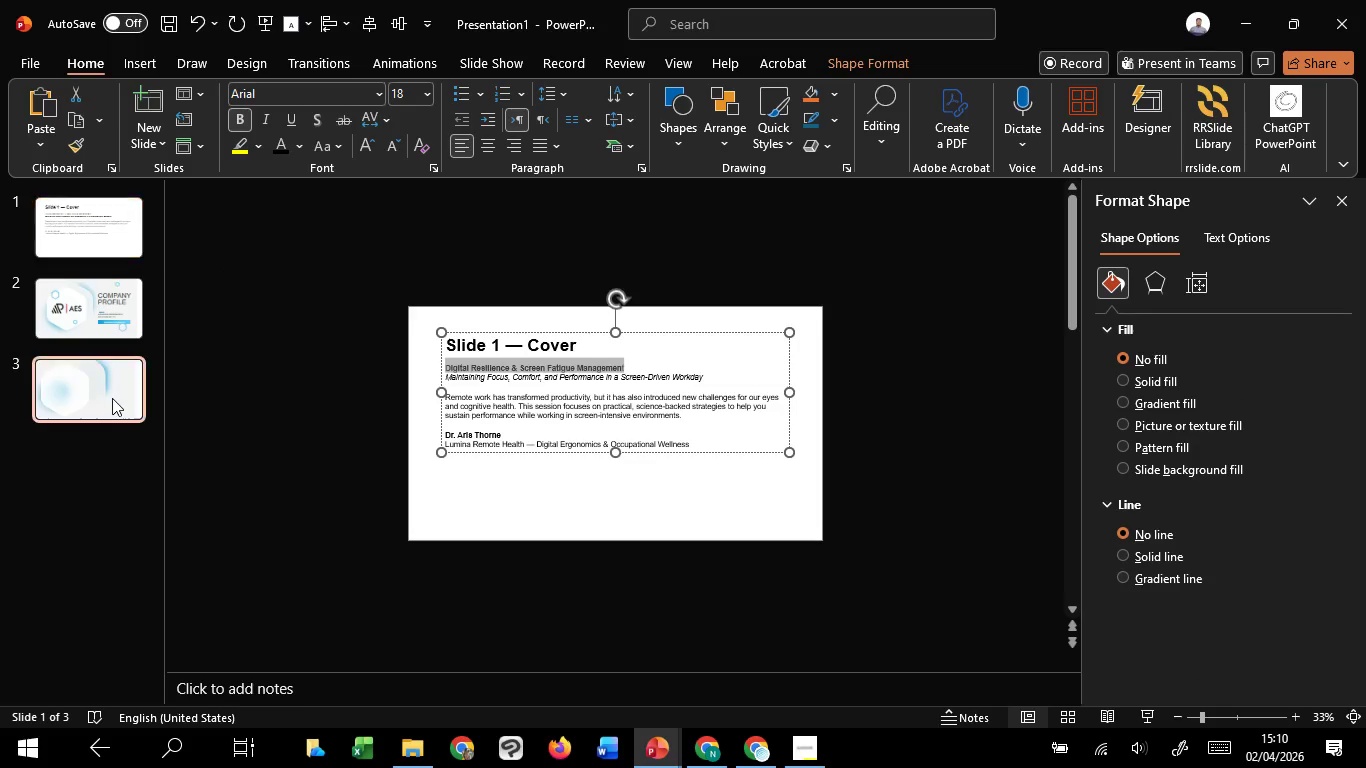 
left_click([112, 398])
 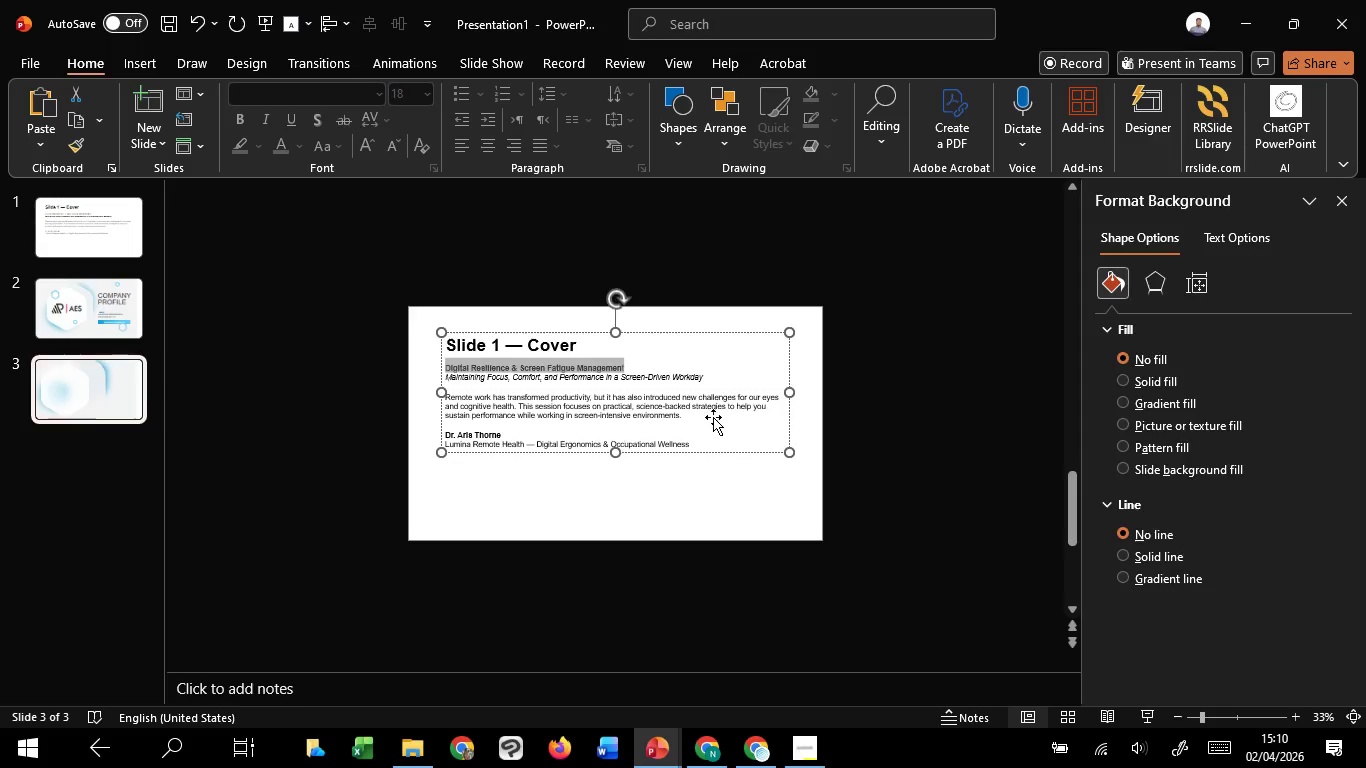 
key(Control+V)
 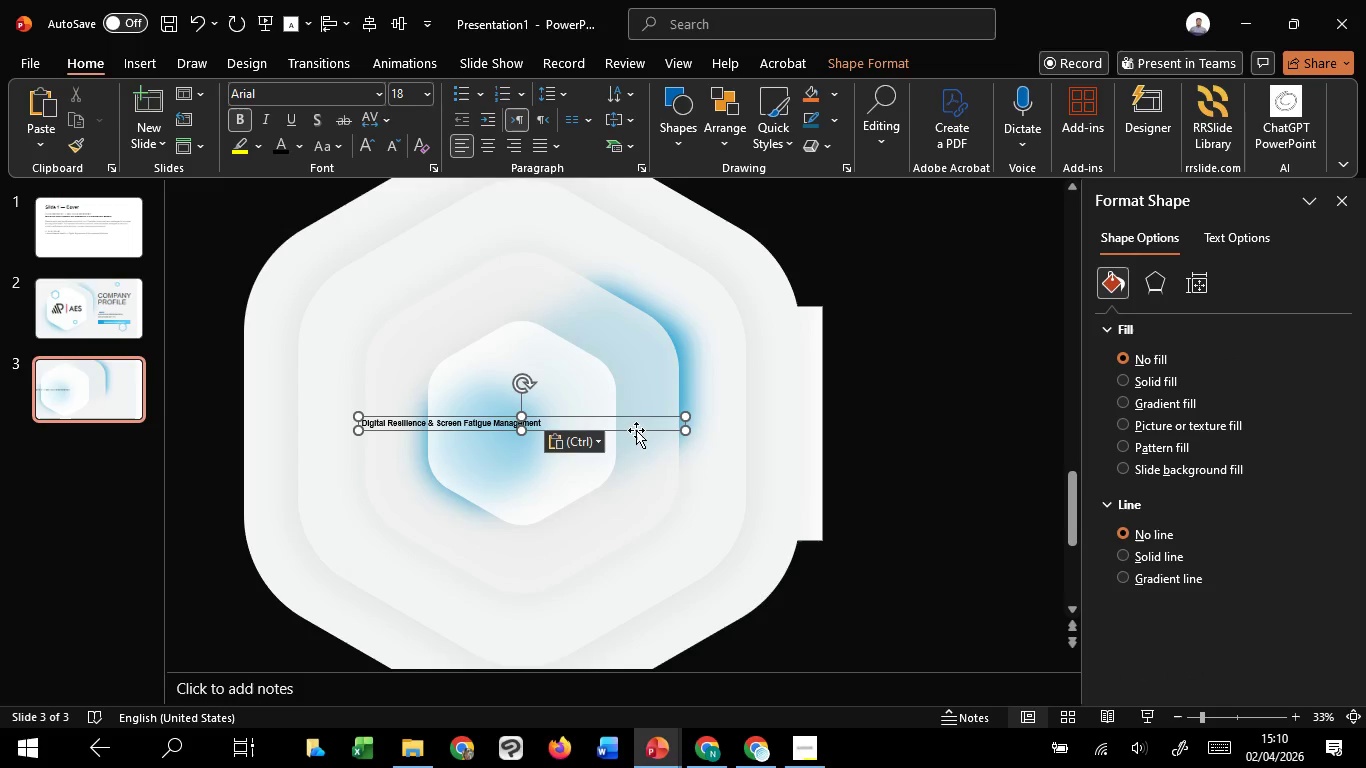 
left_click_drag(start_coordinate=[636, 430], to_coordinate=[898, 389])
 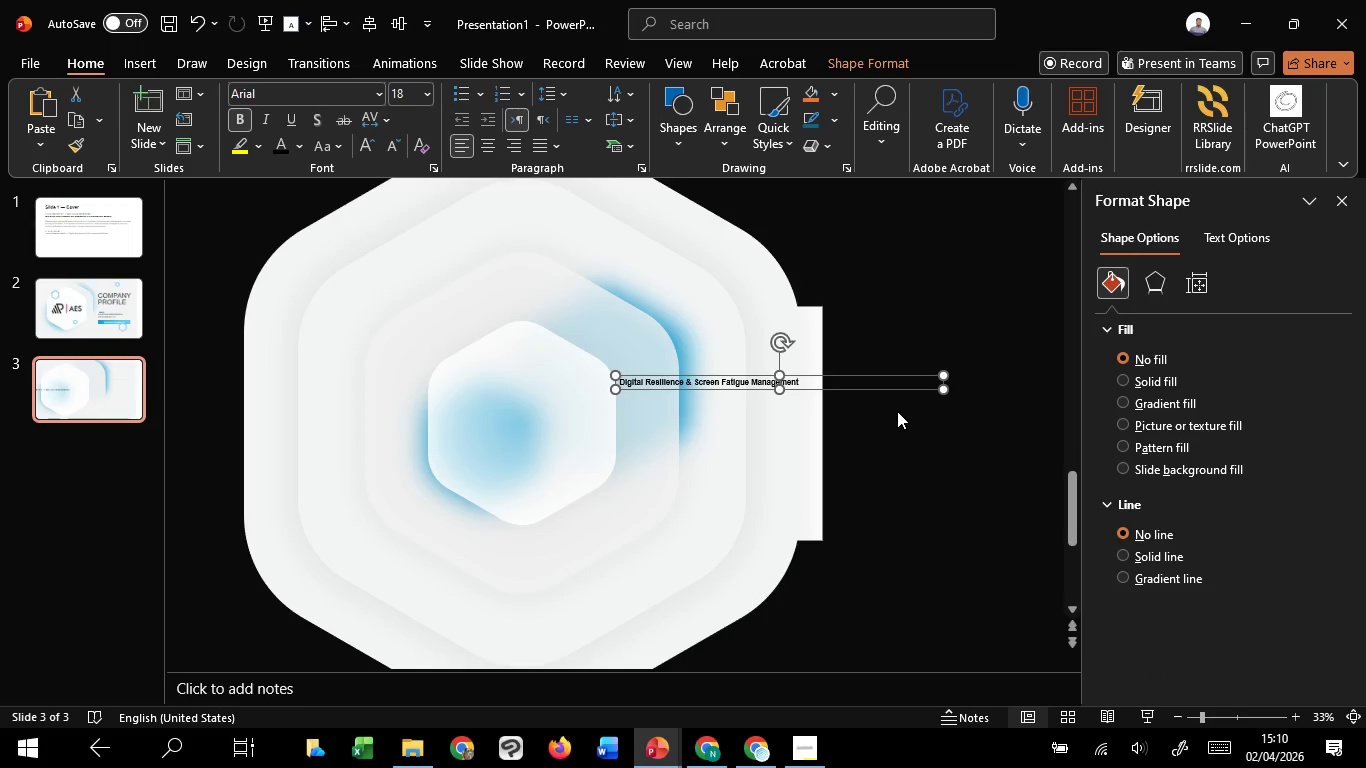 
hold_key(key=ControlLeft, duration=0.89)
scroll: coordinate [897, 411], scroll_direction: up, amount: 4.0
 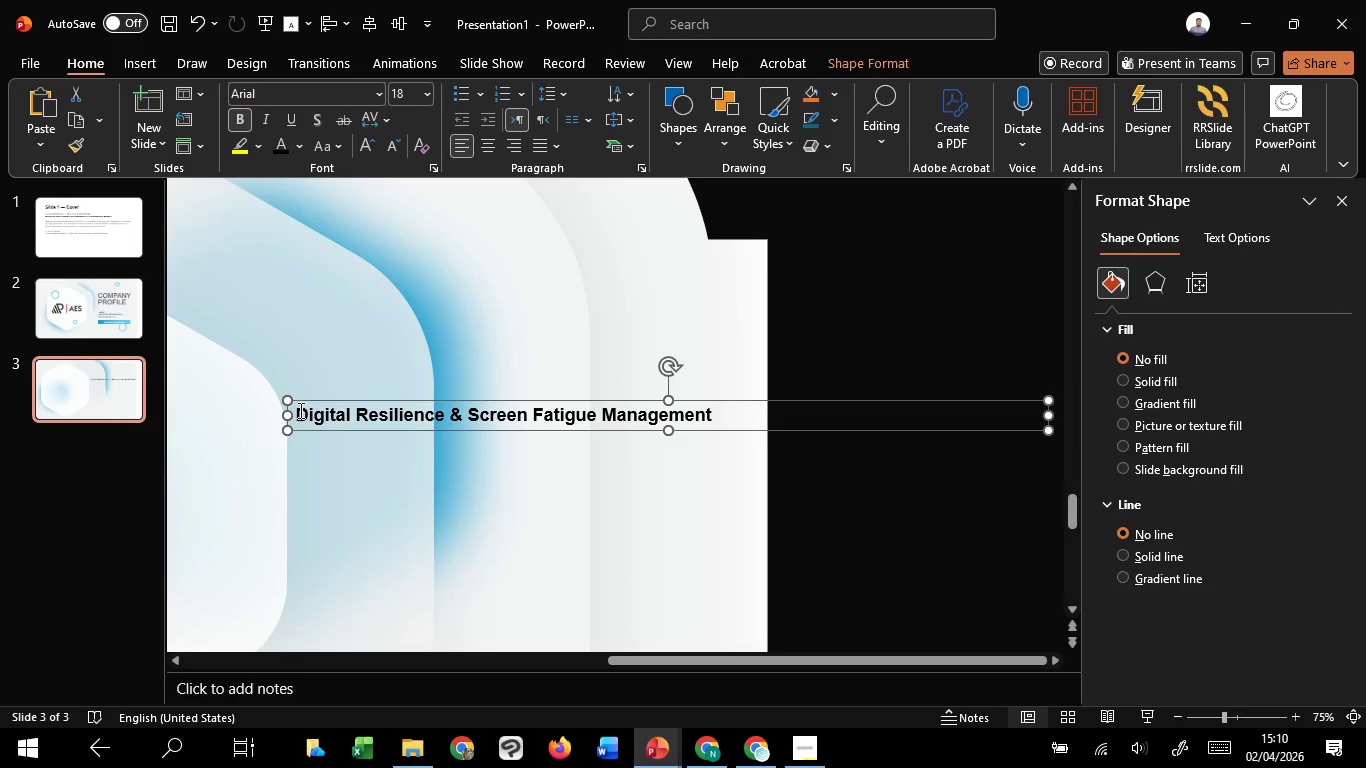 
left_click_drag(start_coordinate=[297, 411], to_coordinate=[724, 405])
 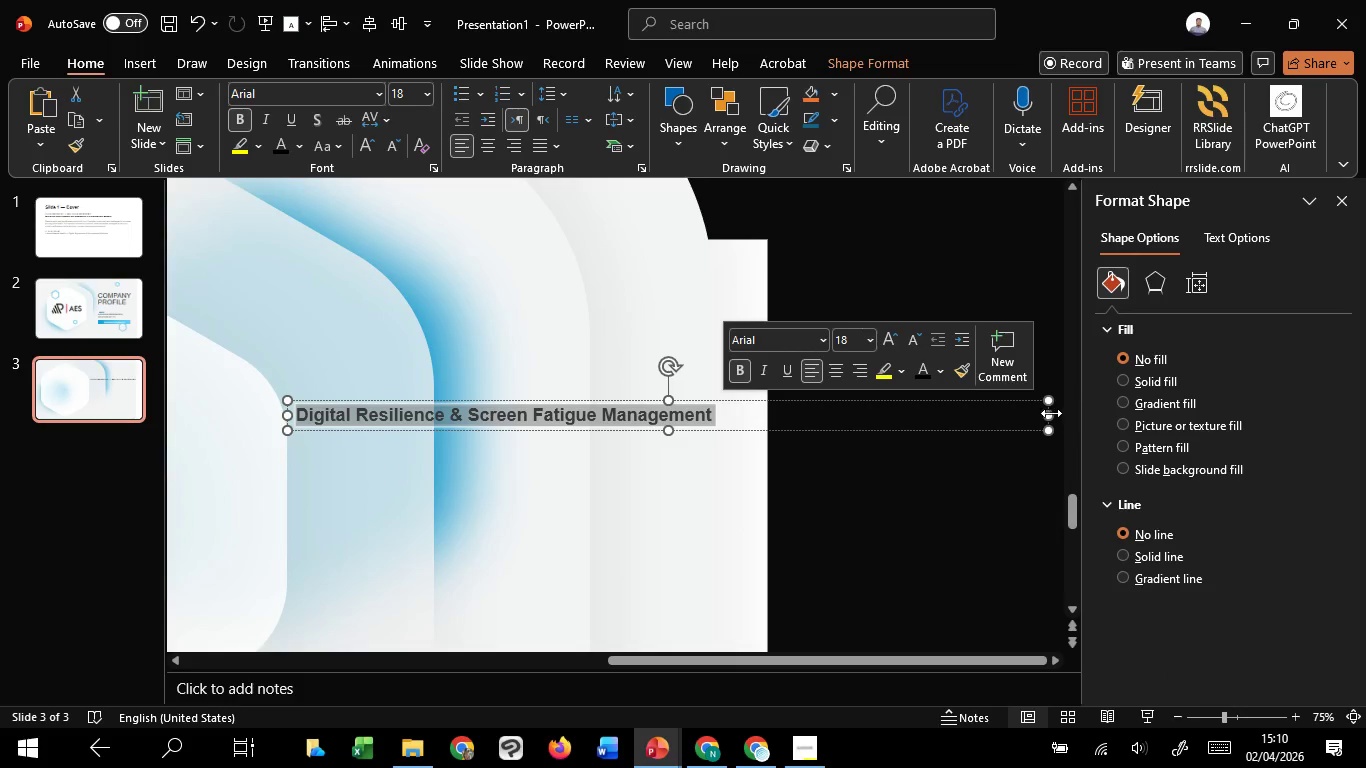 
left_click_drag(start_coordinate=[1049, 411], to_coordinate=[732, 444])
 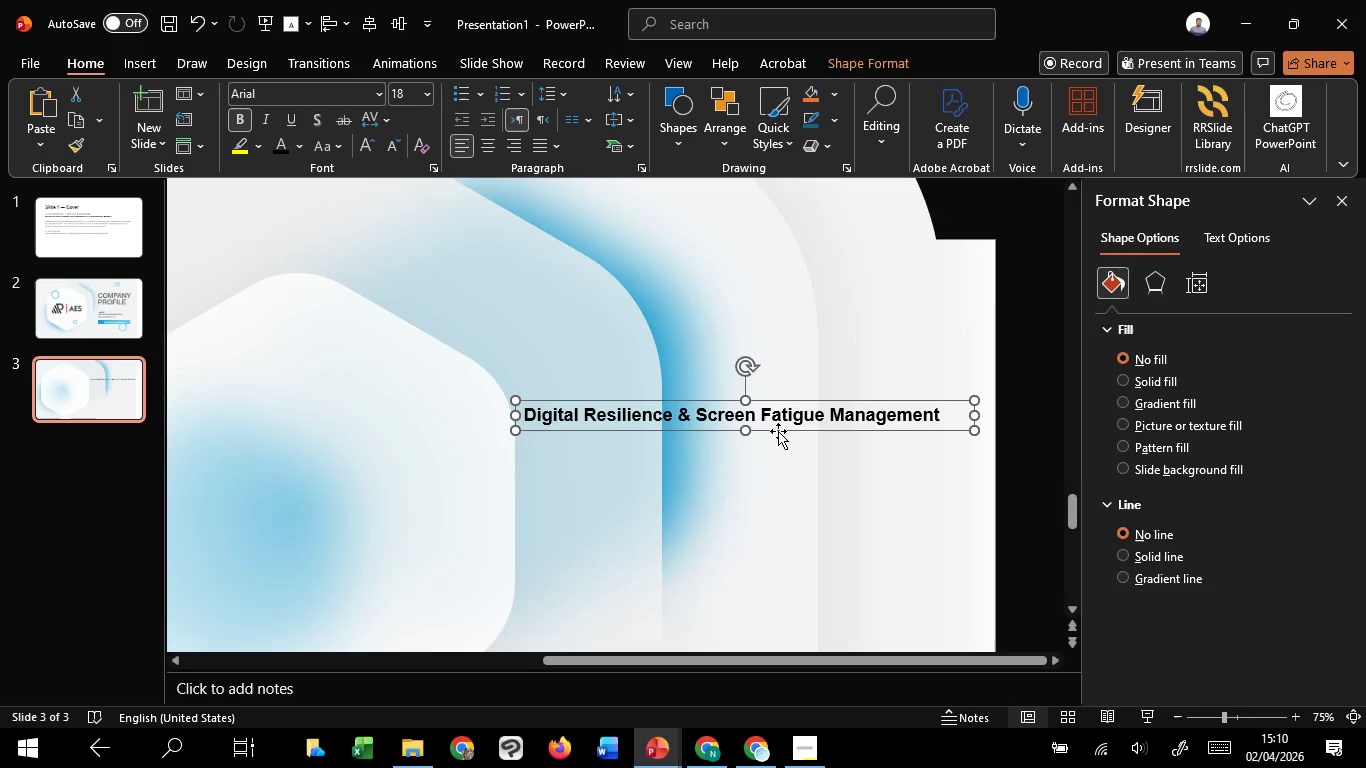 
left_click_drag(start_coordinate=[780, 430], to_coordinate=[823, 498])
 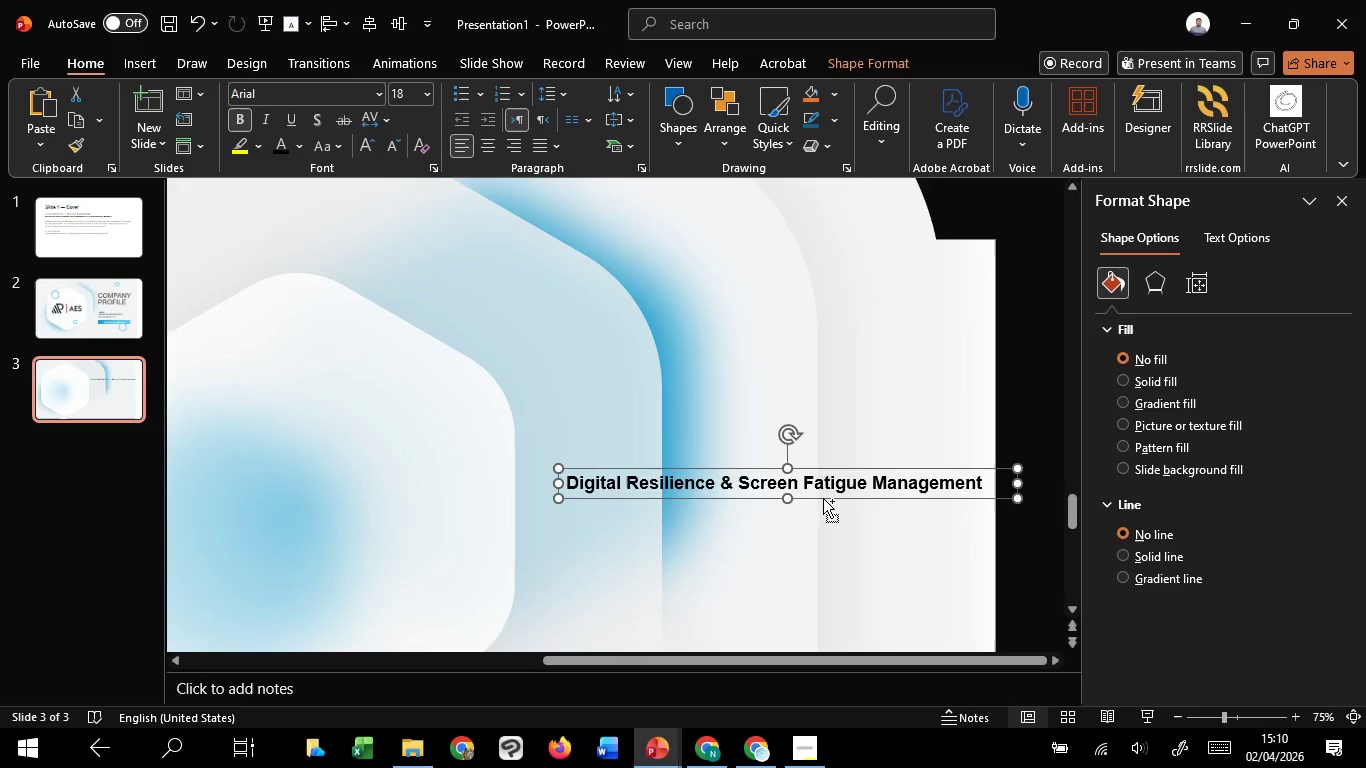 
hold_key(key=ControlLeft, duration=0.59)
scroll: coordinate [823, 498], scroll_direction: down, amount: 2.0
 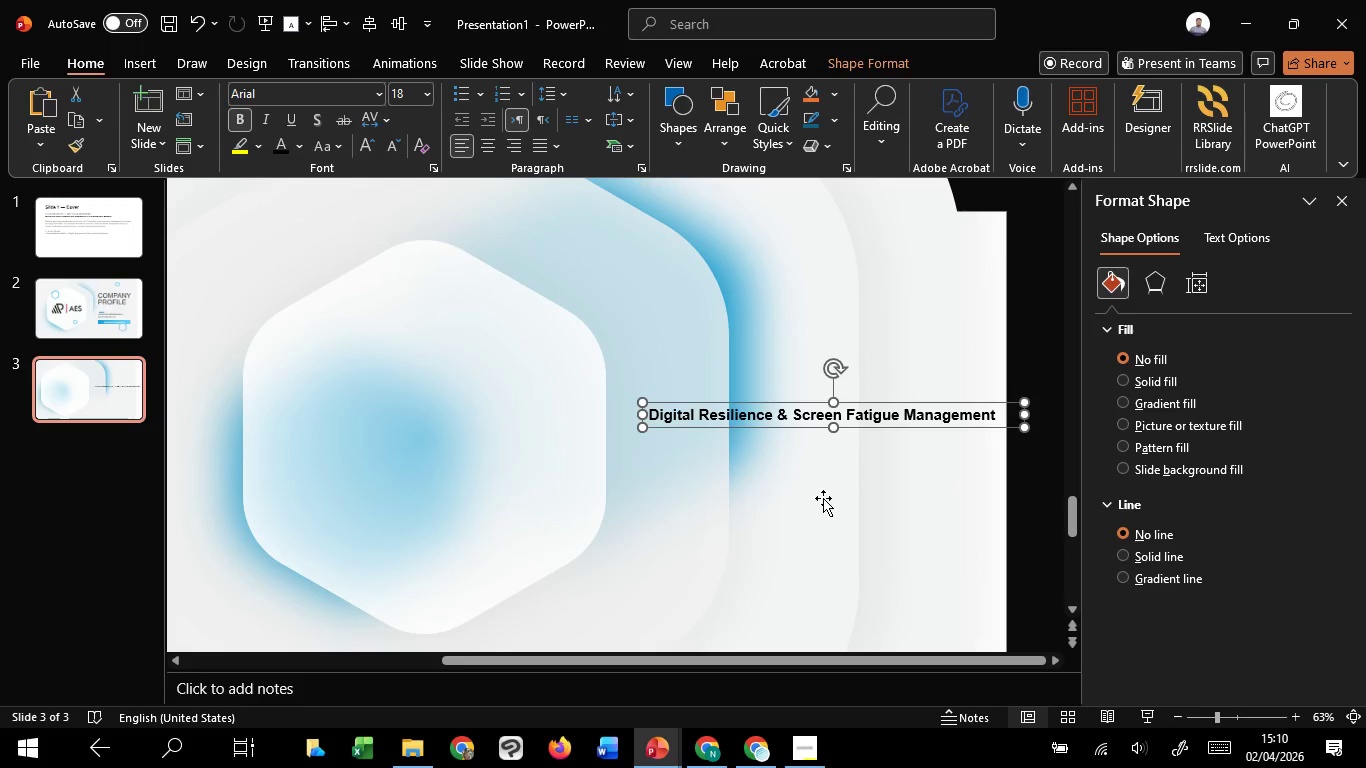 
key(Delete)
 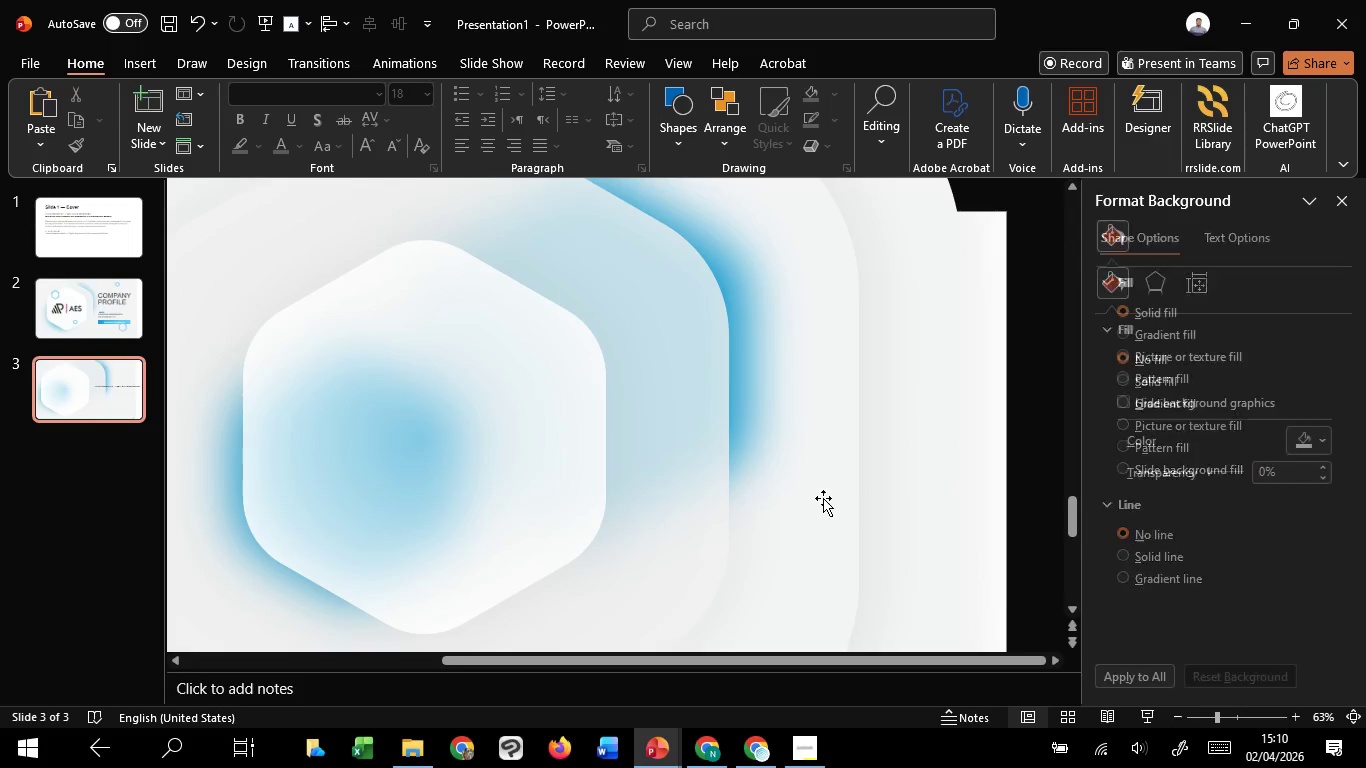 
hold_key(key=ControlLeft, duration=0.7)
scroll: coordinate [823, 498], scroll_direction: down, amount: 2.0
 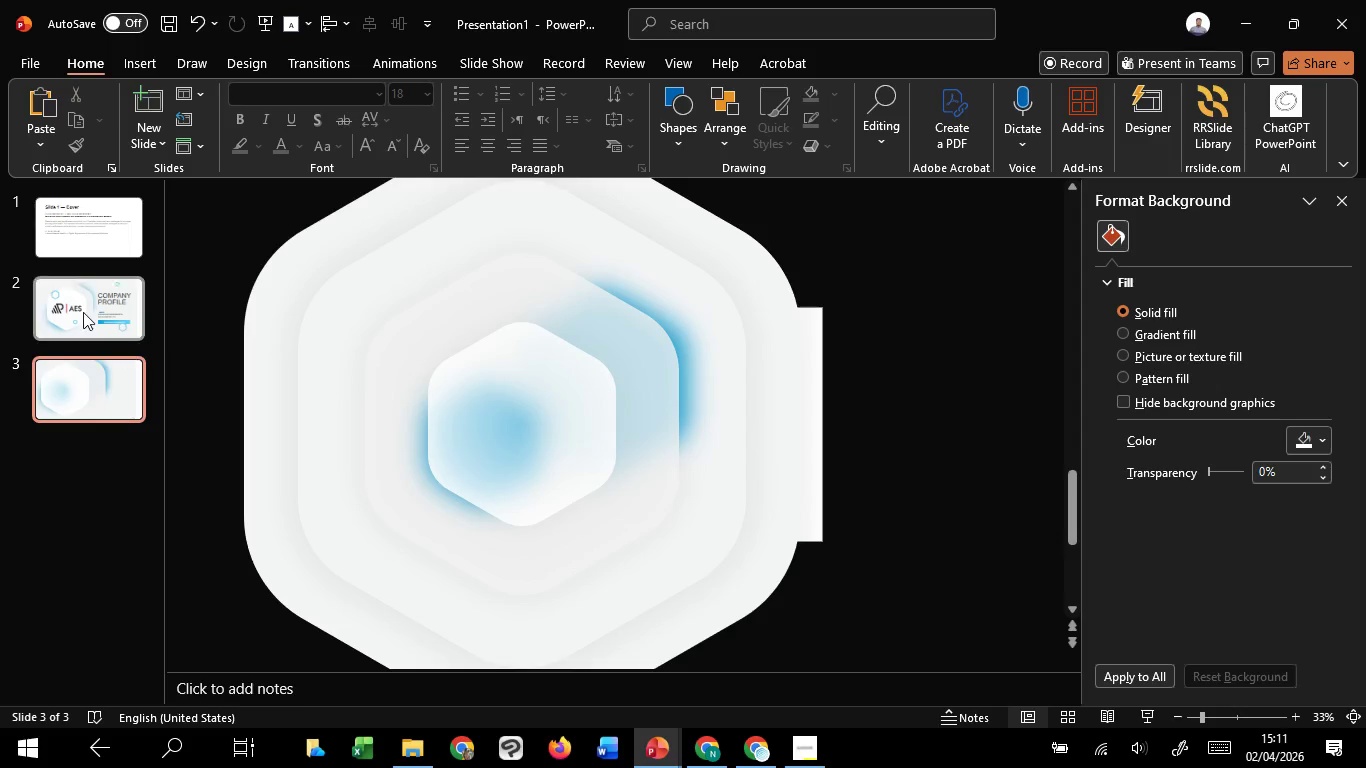 
left_click([83, 311])
 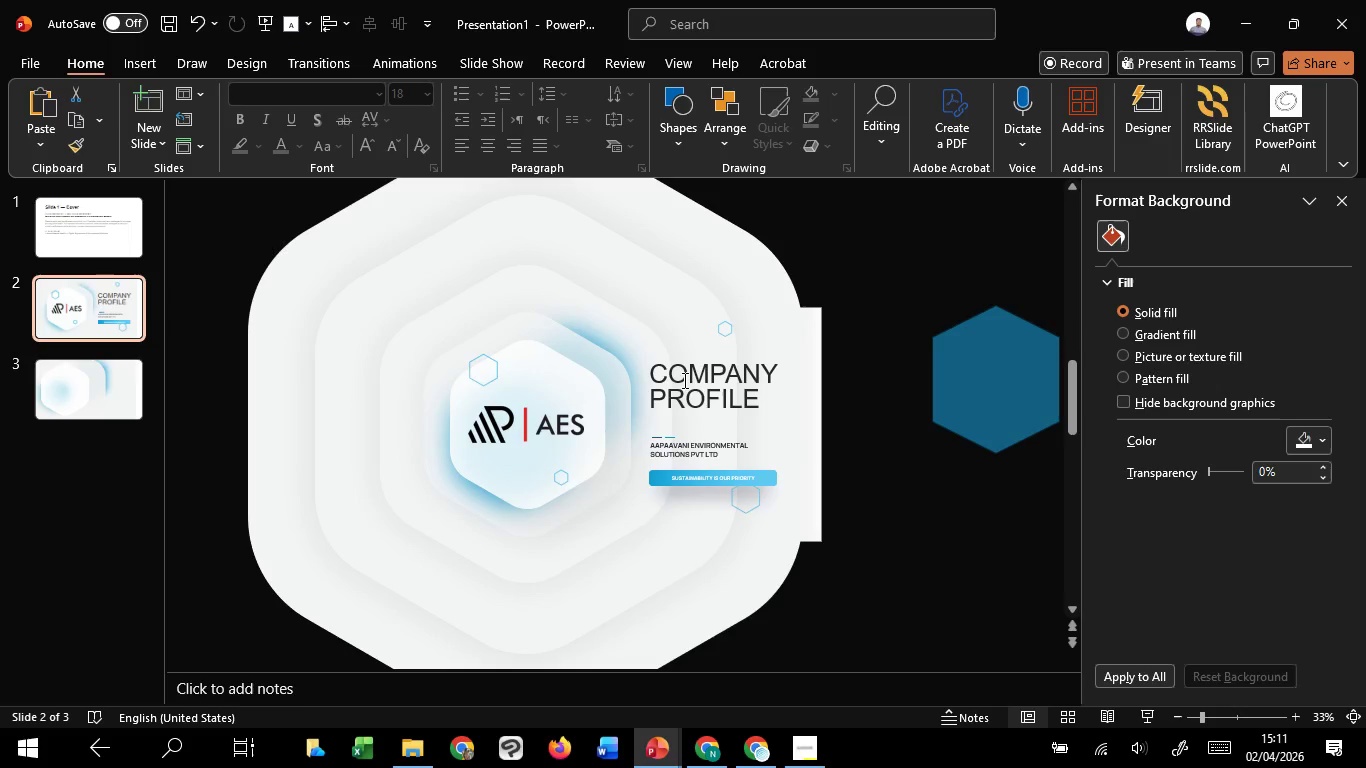 
left_click([687, 380])
 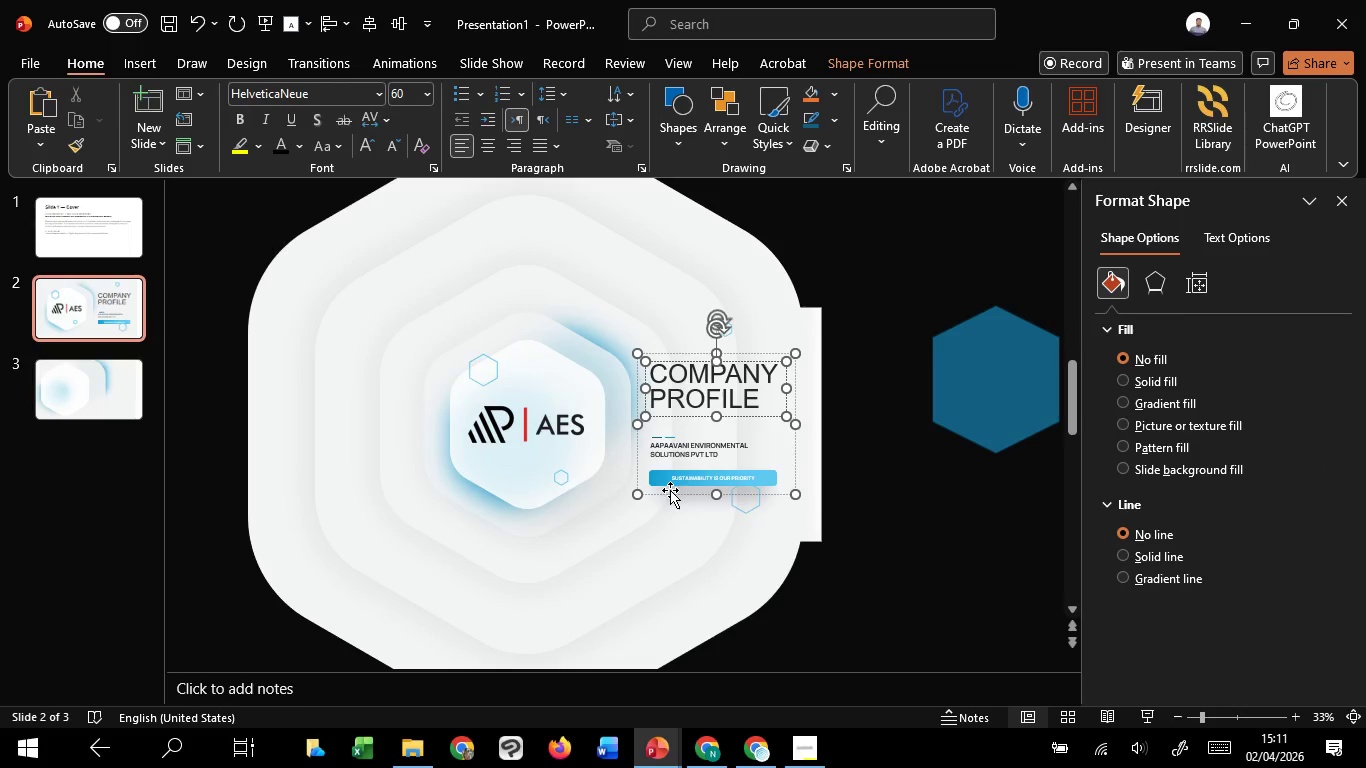 
left_click([674, 493])
 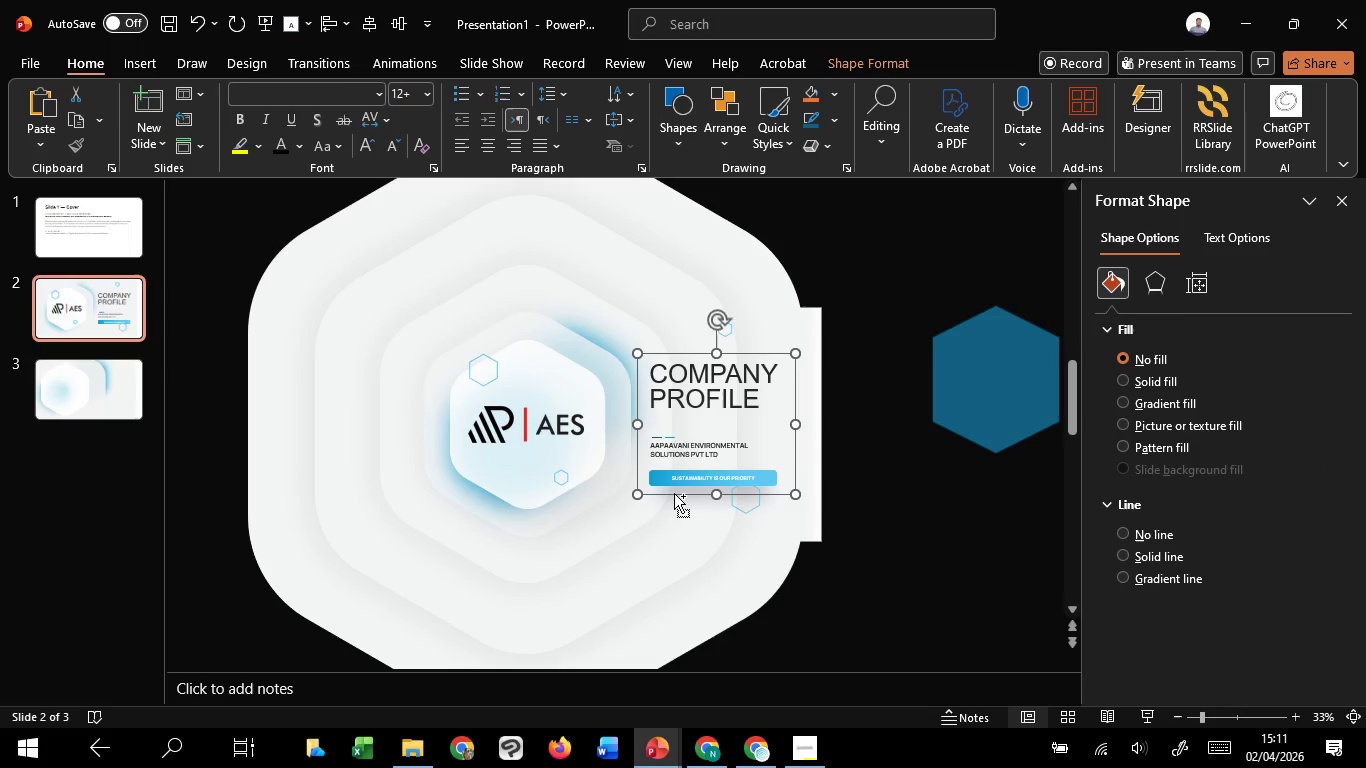 
key(Control+C)
 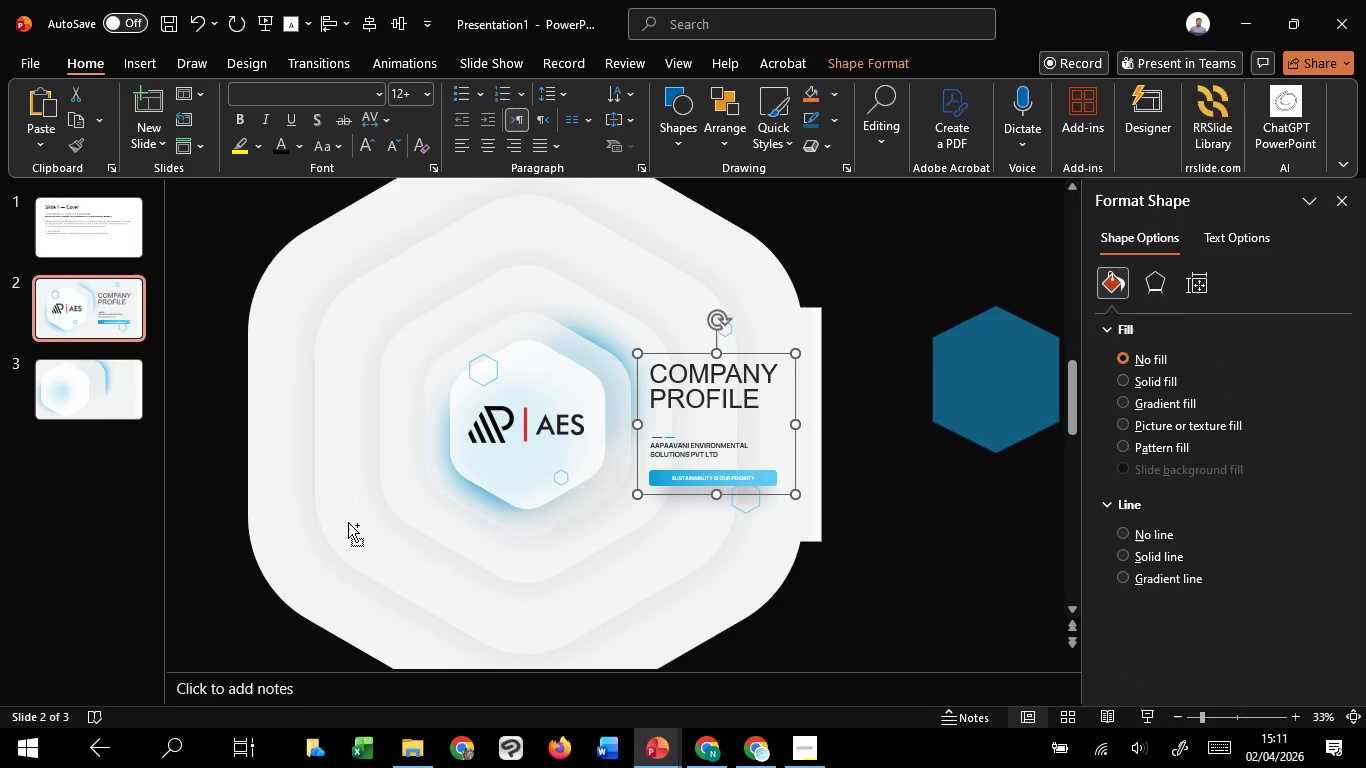 
key(Control+C)
 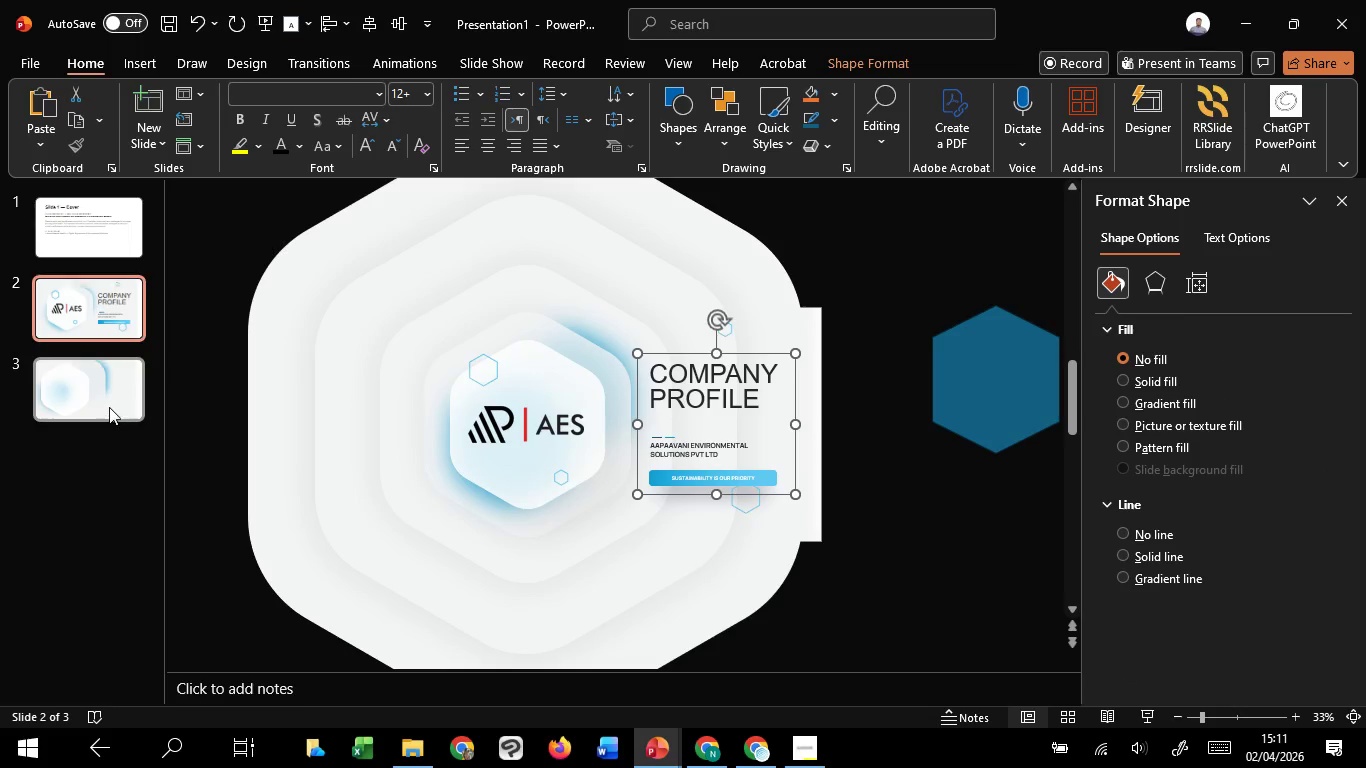 
left_click([109, 407])
 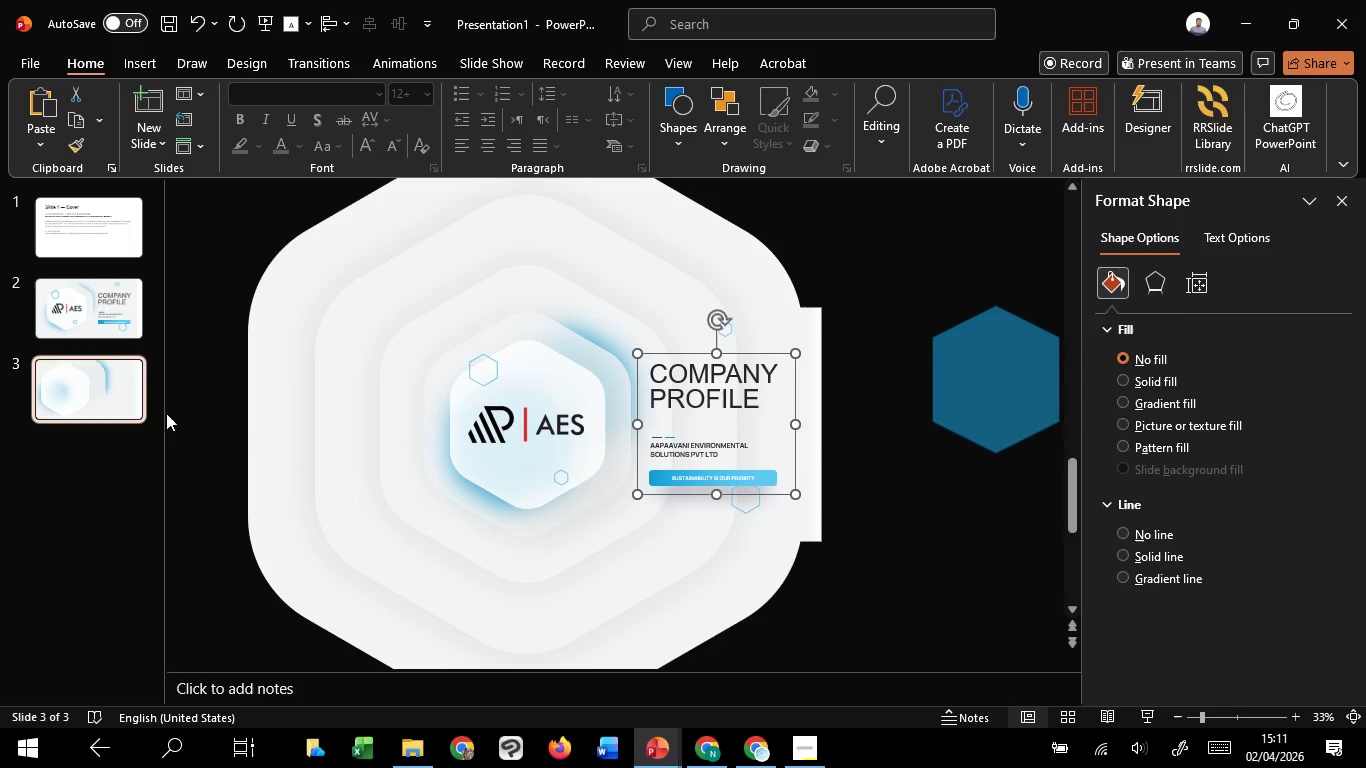 
key(Control+V)
 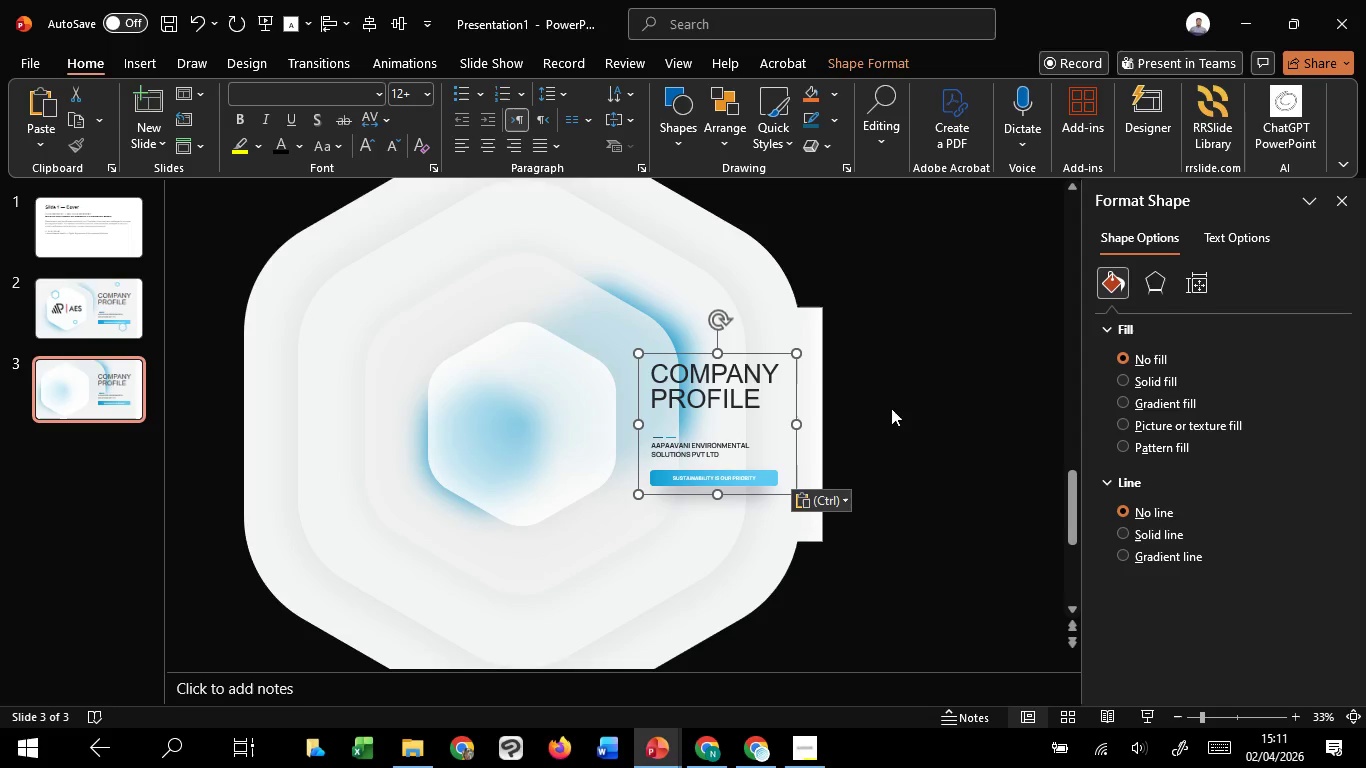 
left_click([951, 445])
 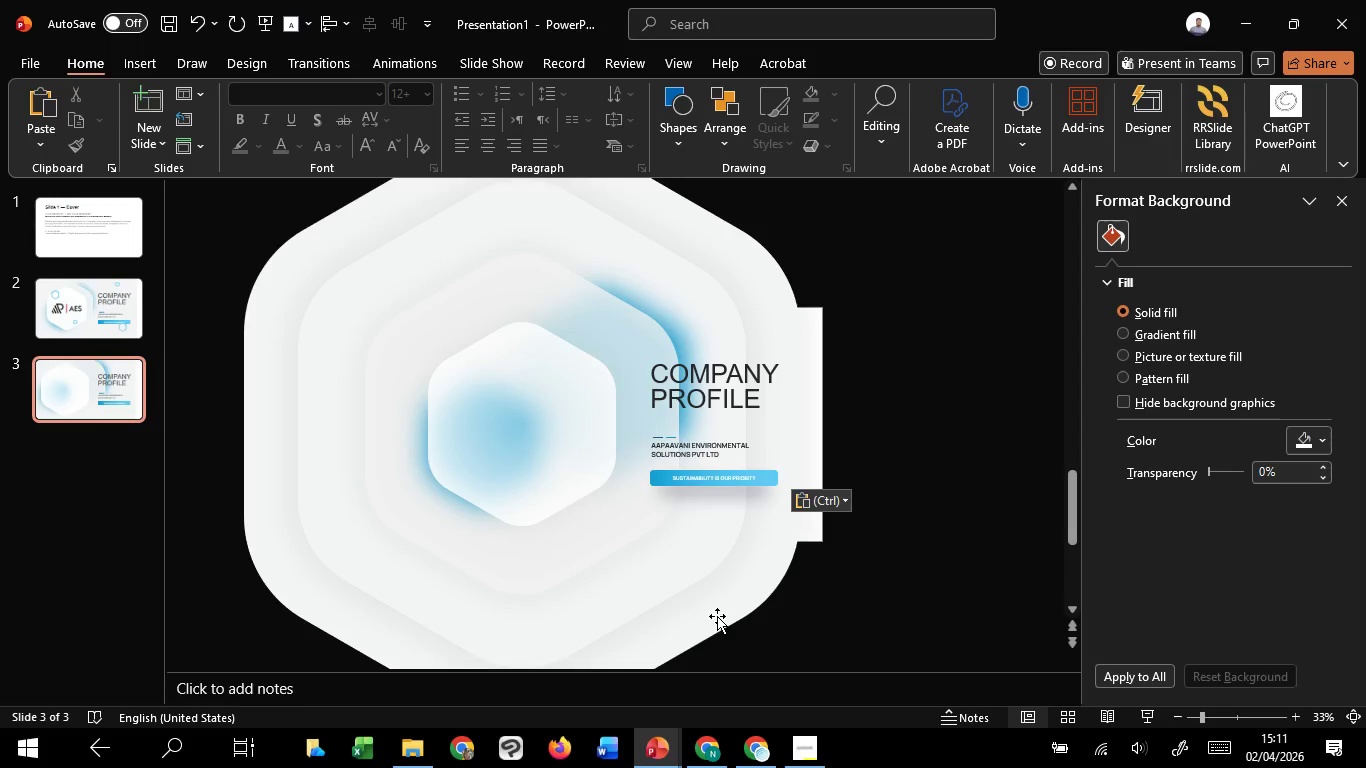 
left_click([717, 616])
 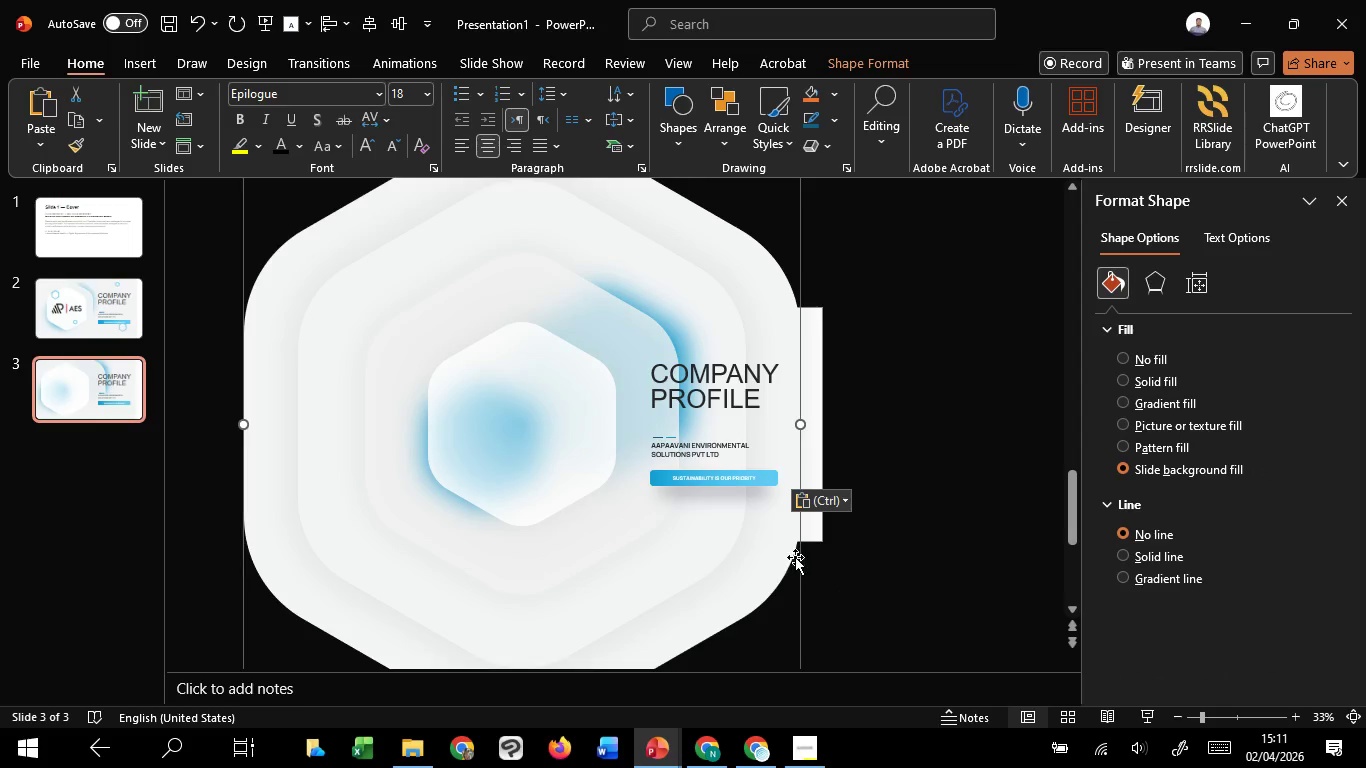 
hold_key(key=ControlLeft, duration=0.75)
 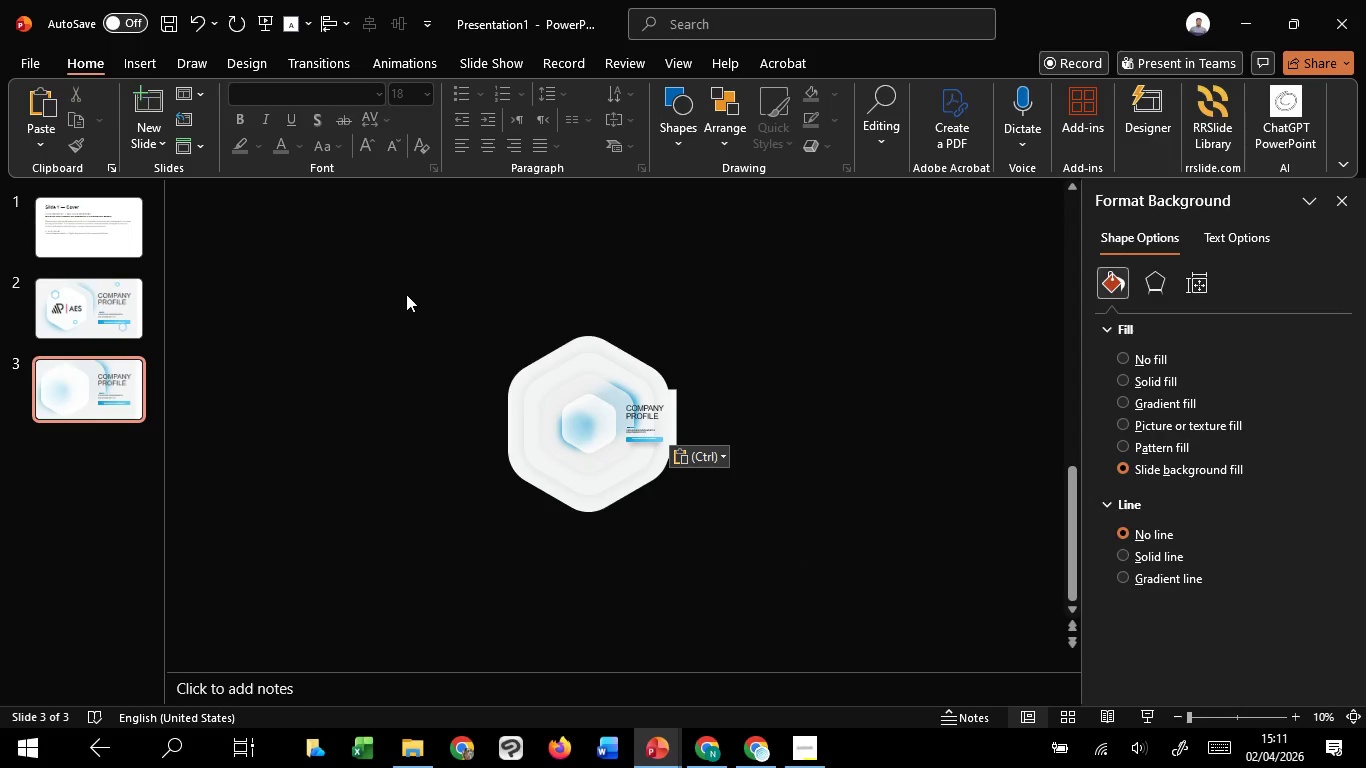 
left_click([799, 553])
 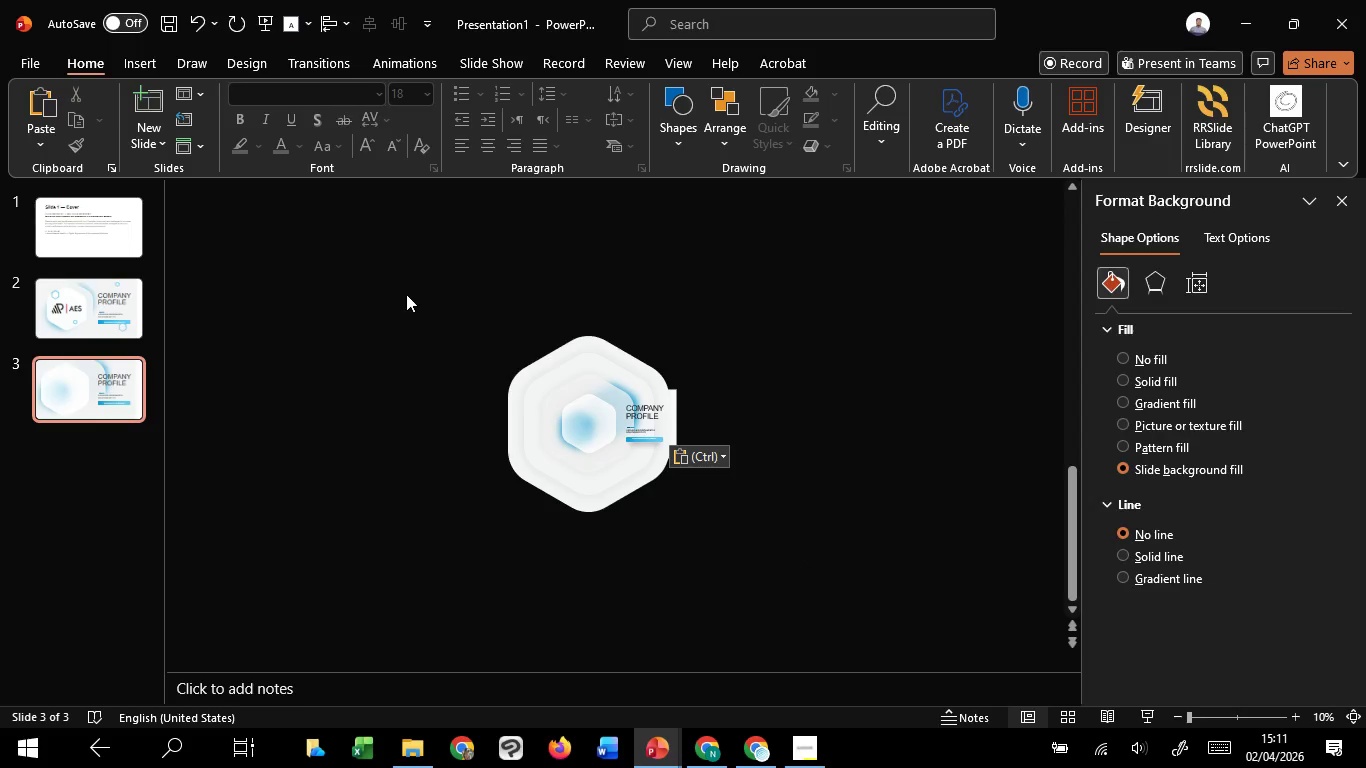 
scroll: coordinate [796, 557], scroll_direction: down, amount: 3.0
 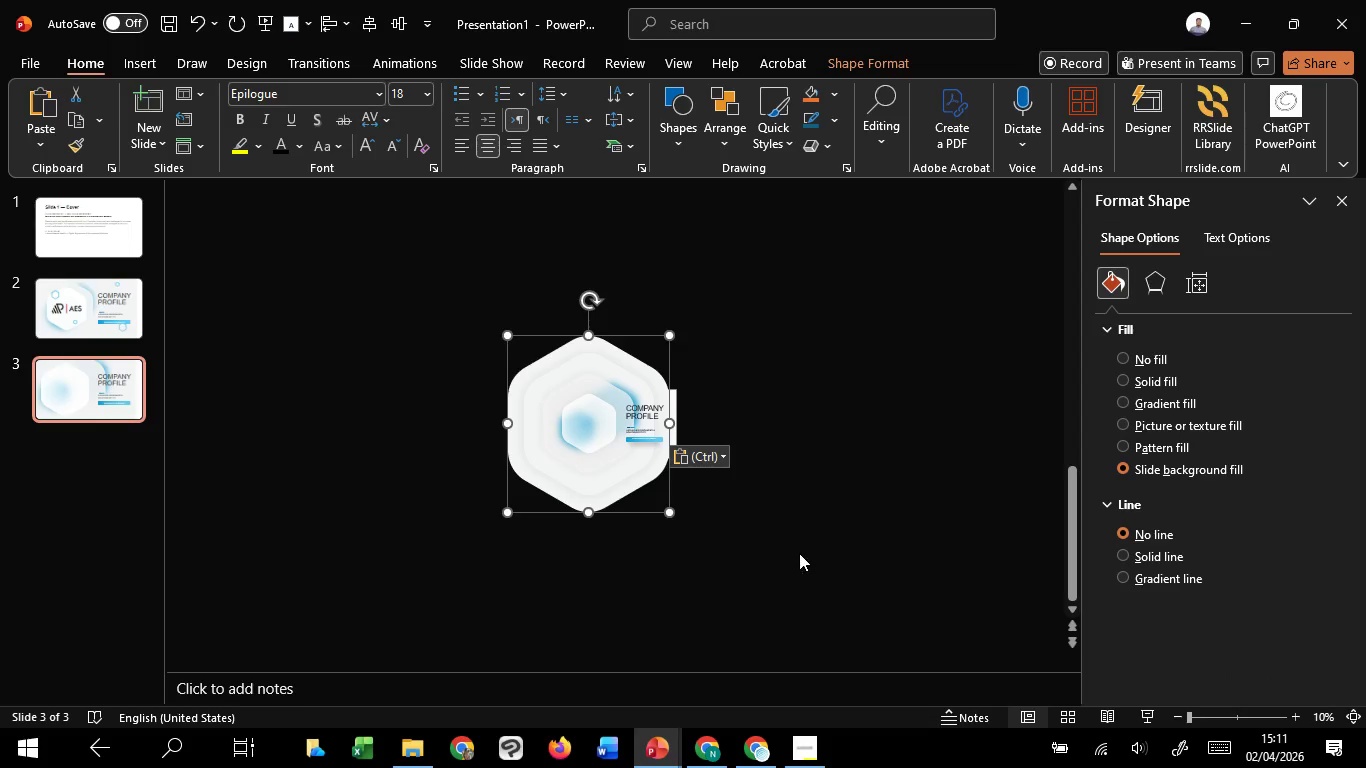 
left_click_drag(start_coordinate=[406, 294], to_coordinate=[804, 603])
 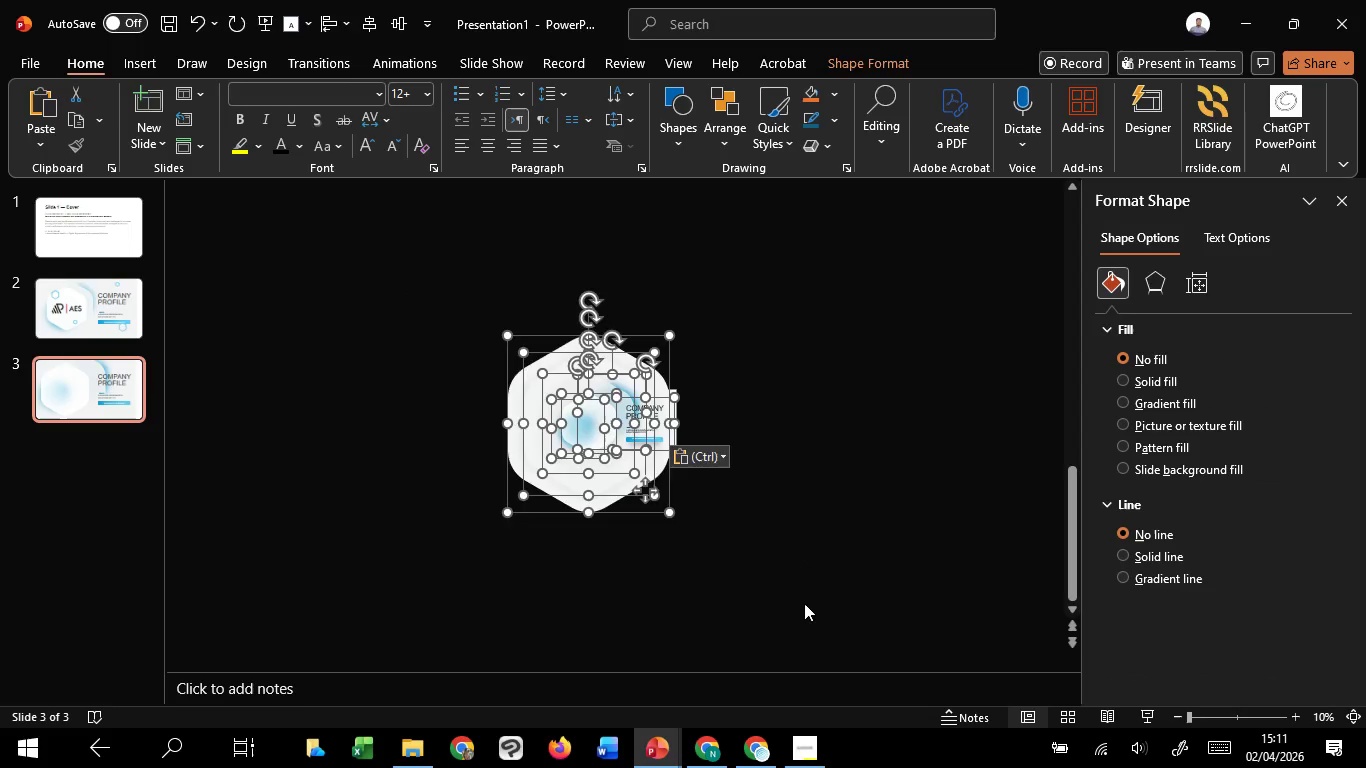 
key(Delete)
 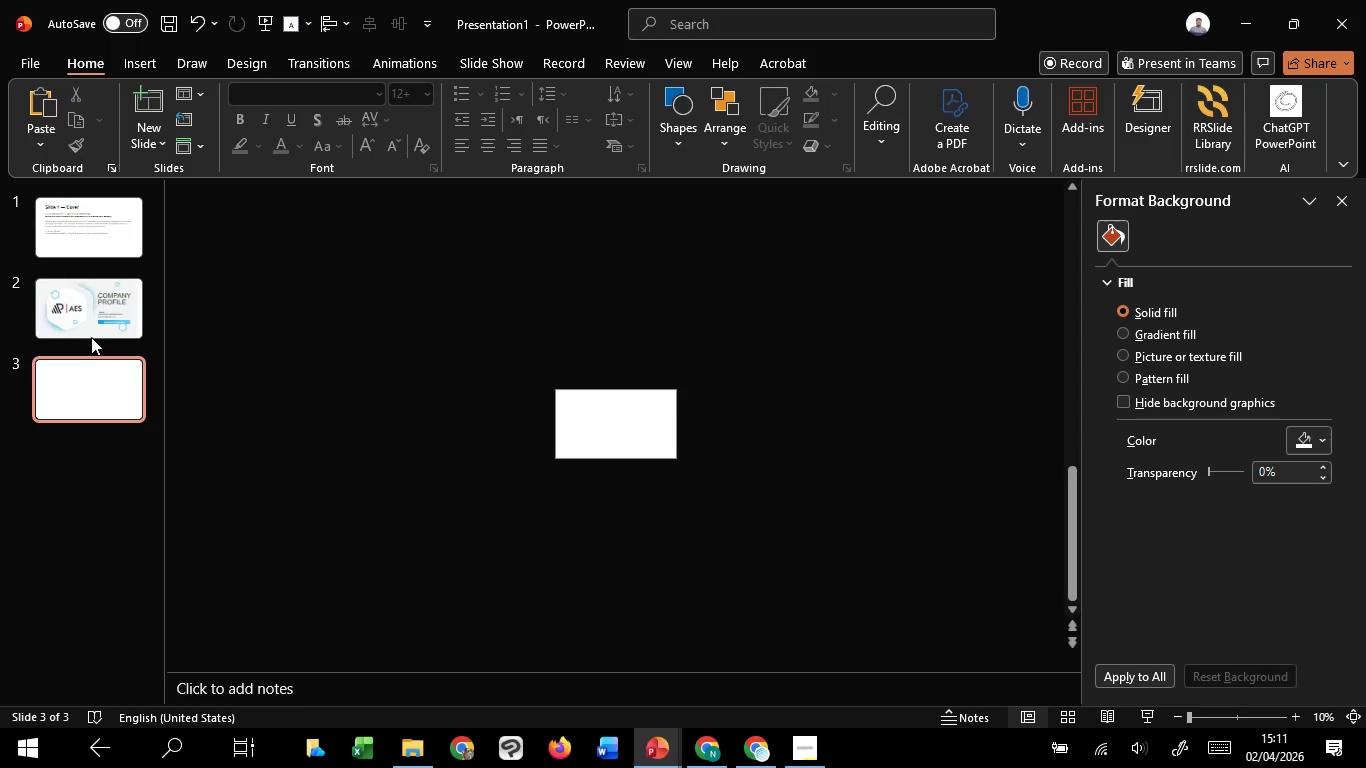 
left_click([91, 335])
 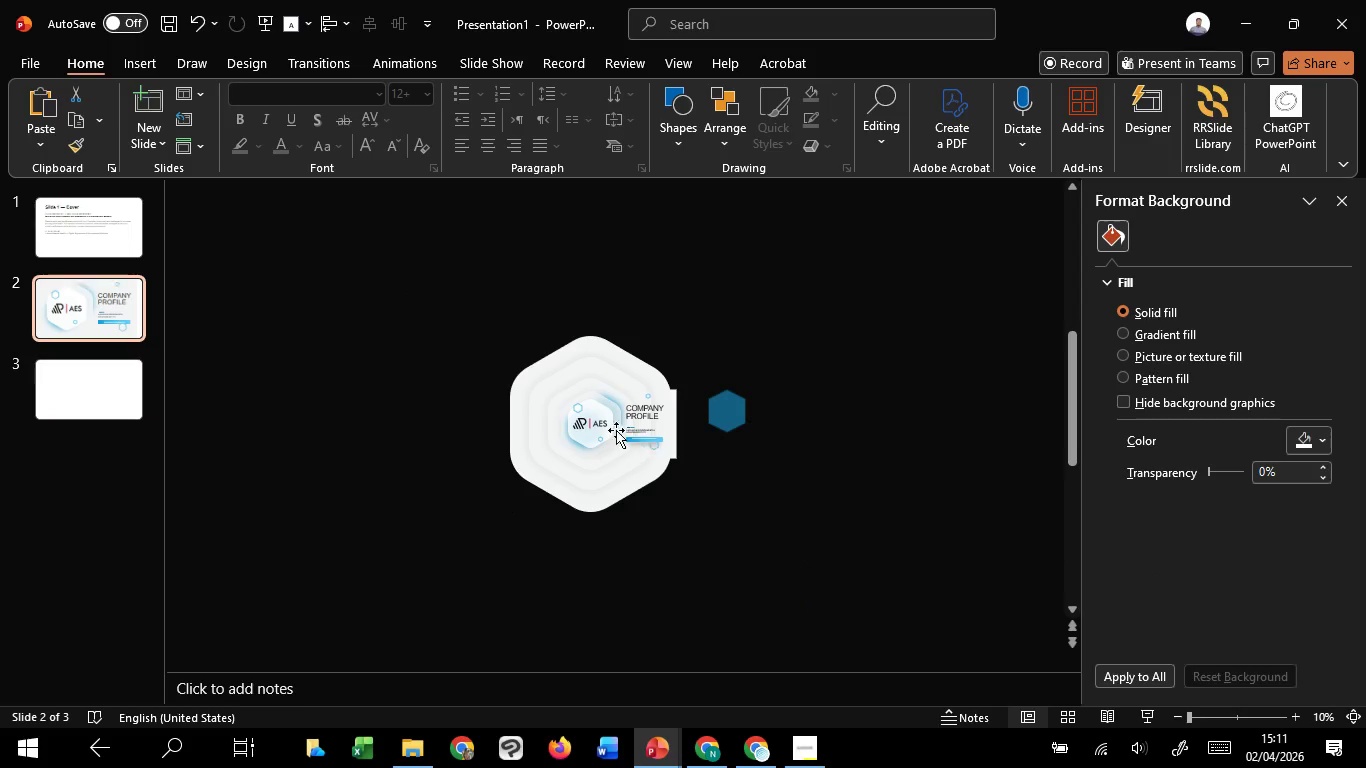 
left_click([599, 423])
 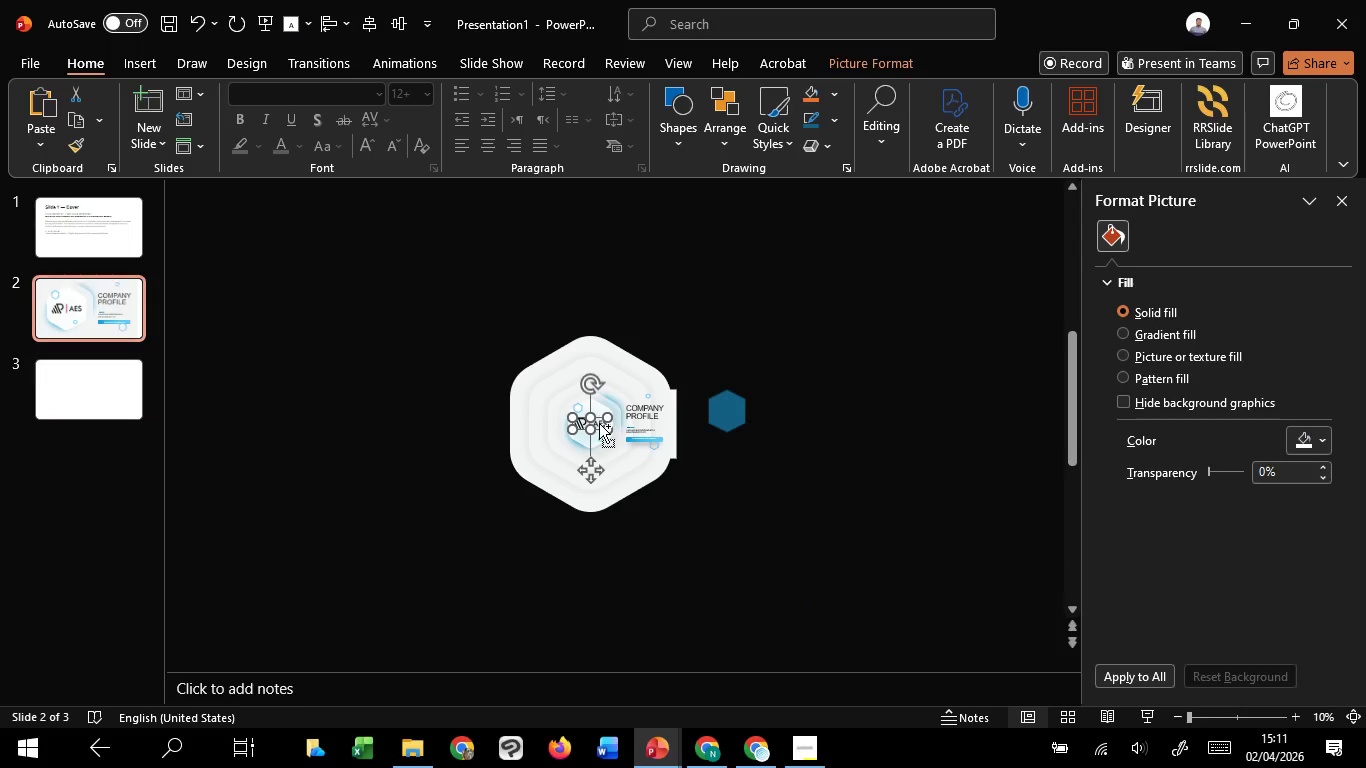 
hold_key(key=ControlLeft, duration=0.67)
scroll: coordinate [599, 423], scroll_direction: up, amount: 6.0
 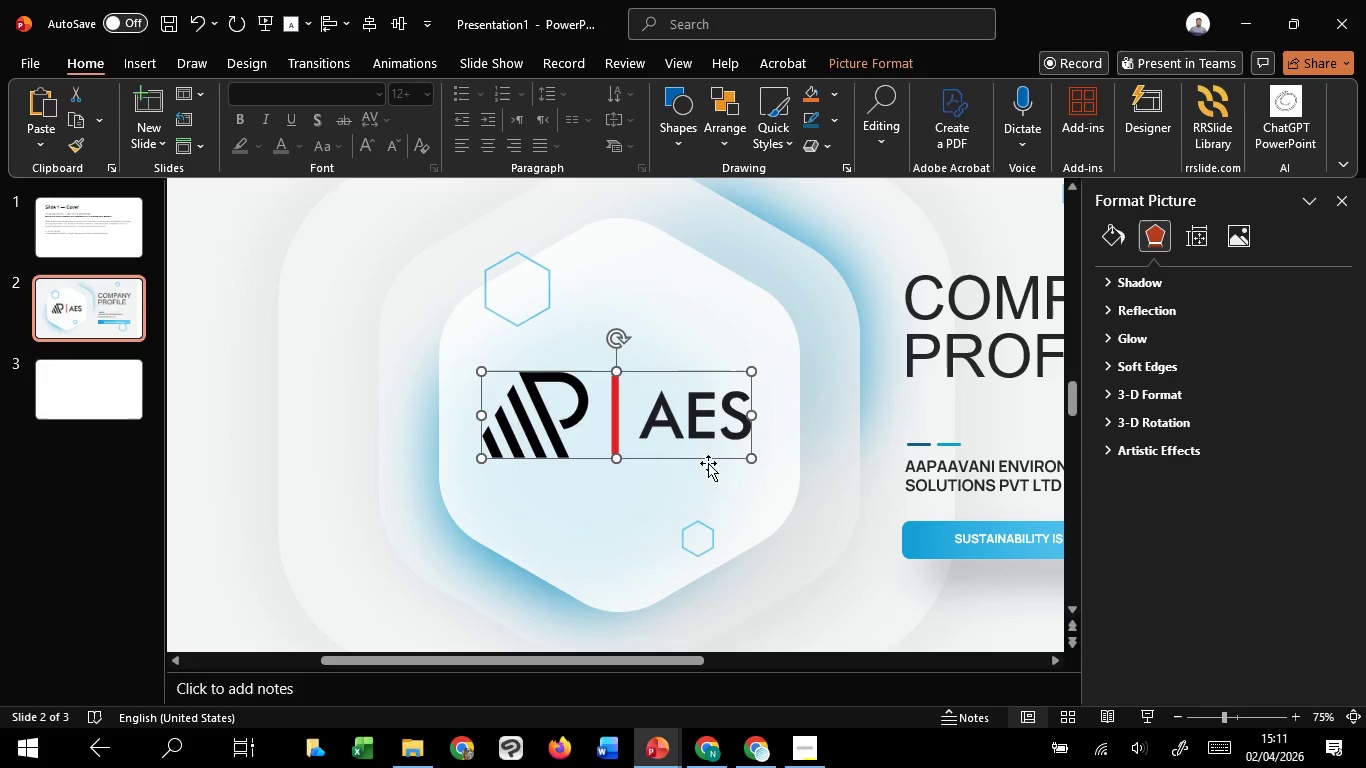 
key(Delete)
 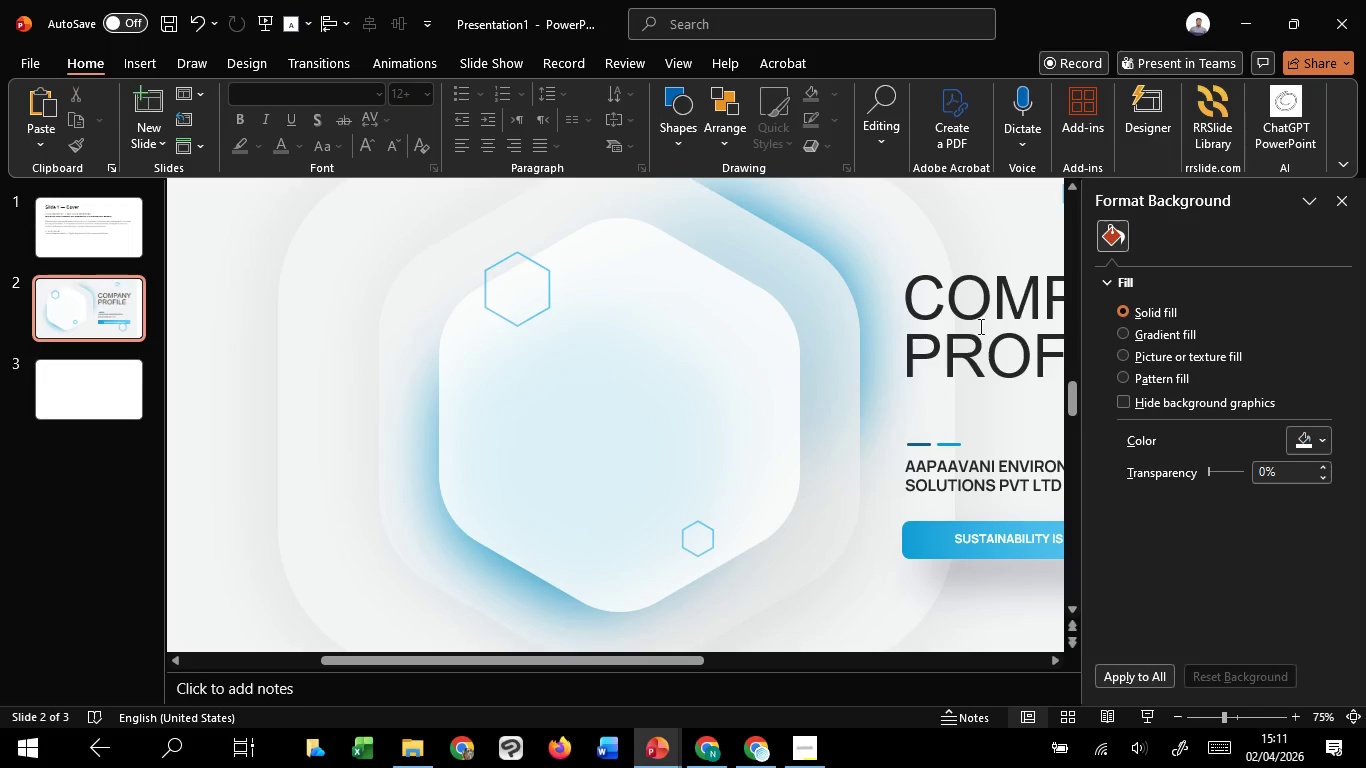 
left_click([983, 323])
 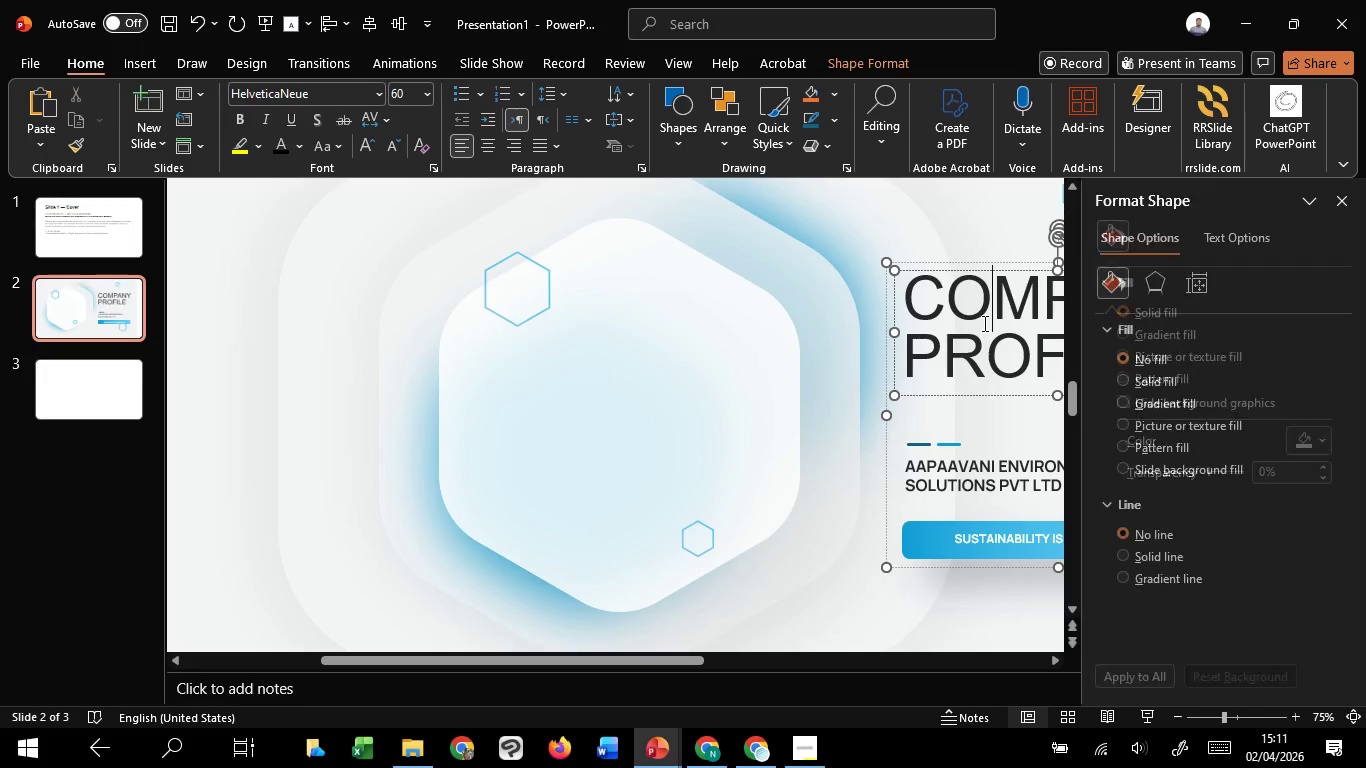 
scroll: coordinate [983, 323], scroll_direction: down, amount: 13.0
 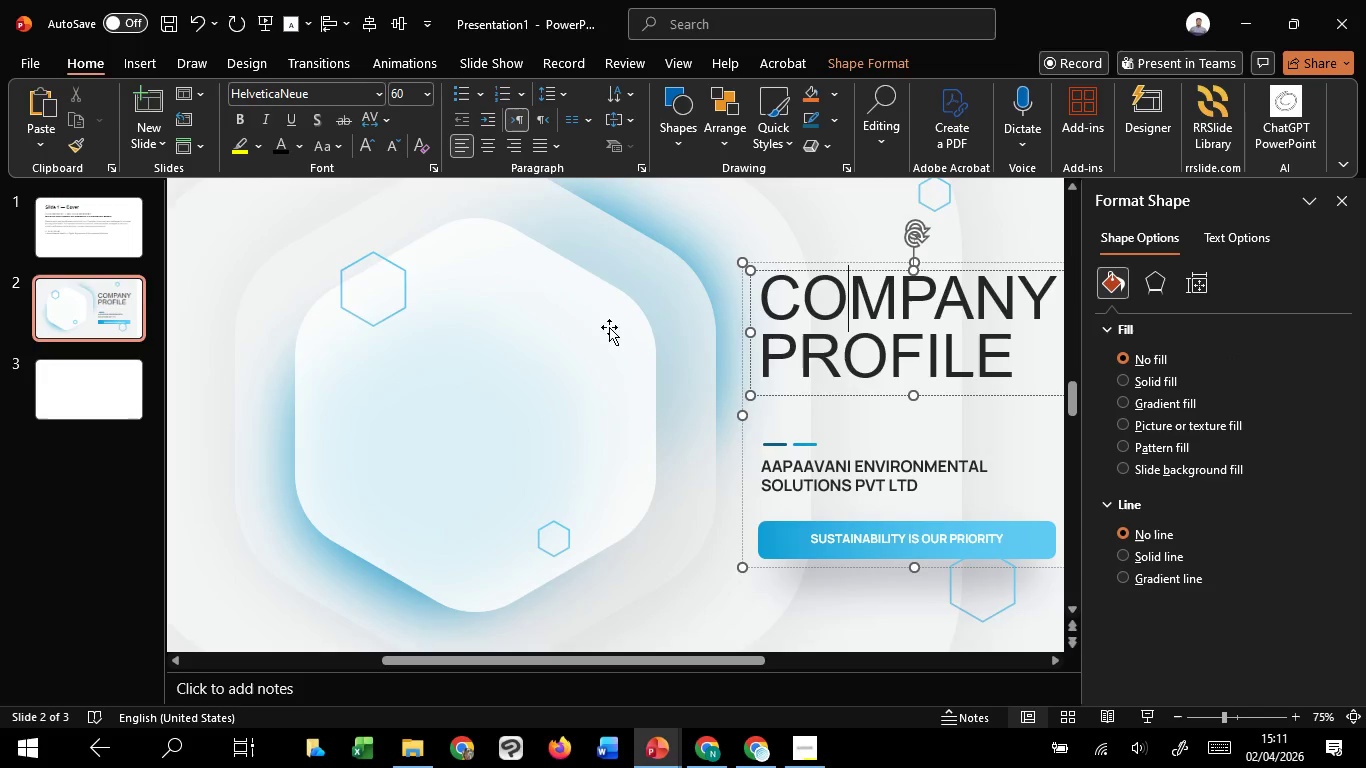 
left_click([85, 219])
 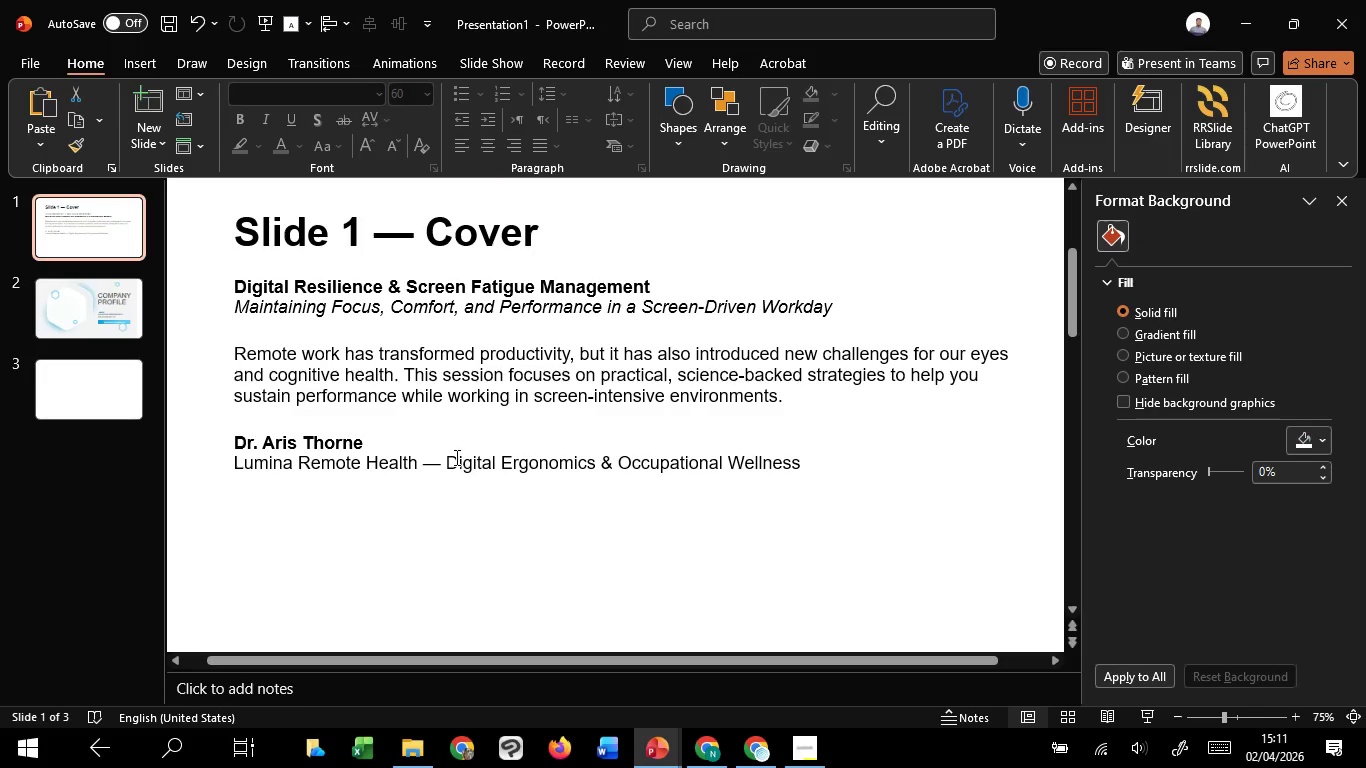 
scroll: coordinate [85, 219], scroll_direction: down, amount: 4.0
 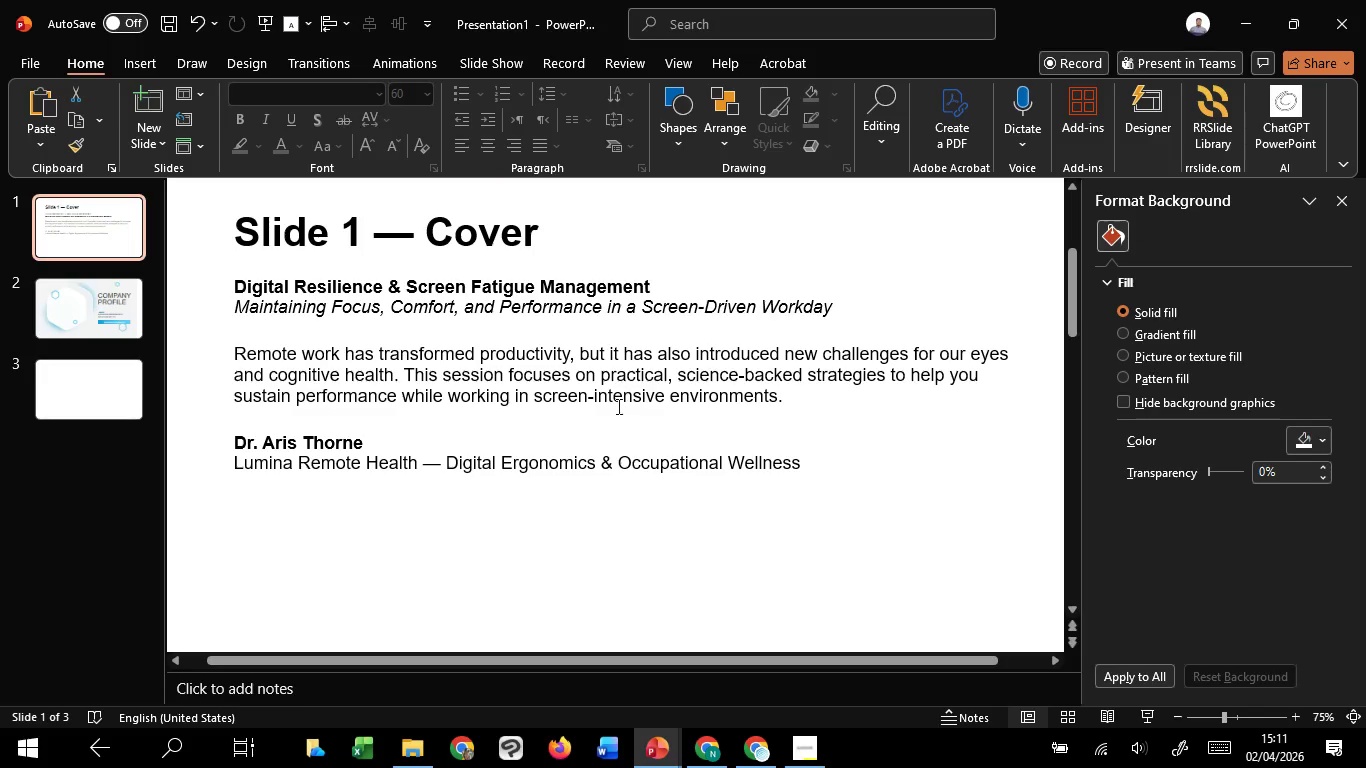 
hold_key(key=ControlLeft, duration=1.2)
scroll: coordinate [329, 364], scroll_direction: down, amount: 1.0
 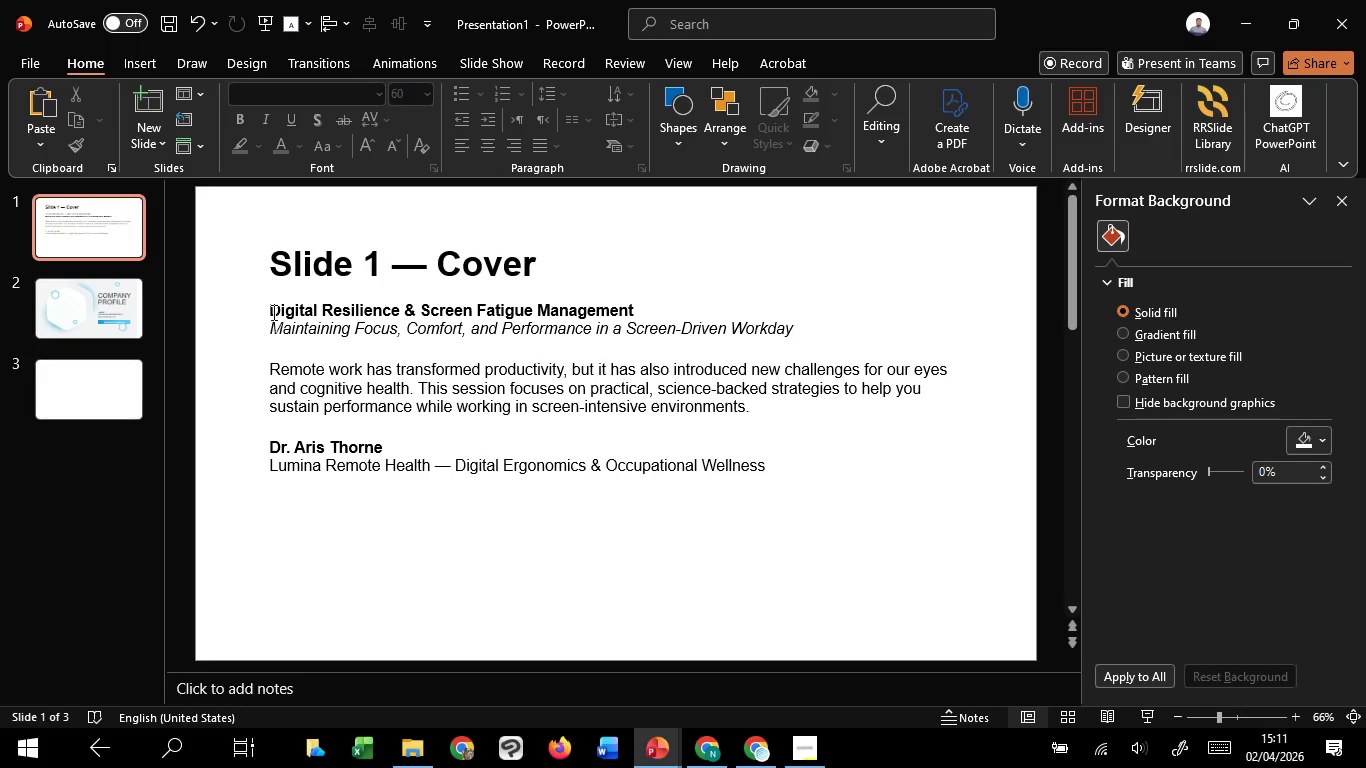 
left_click_drag(start_coordinate=[269, 303], to_coordinate=[672, 298])
 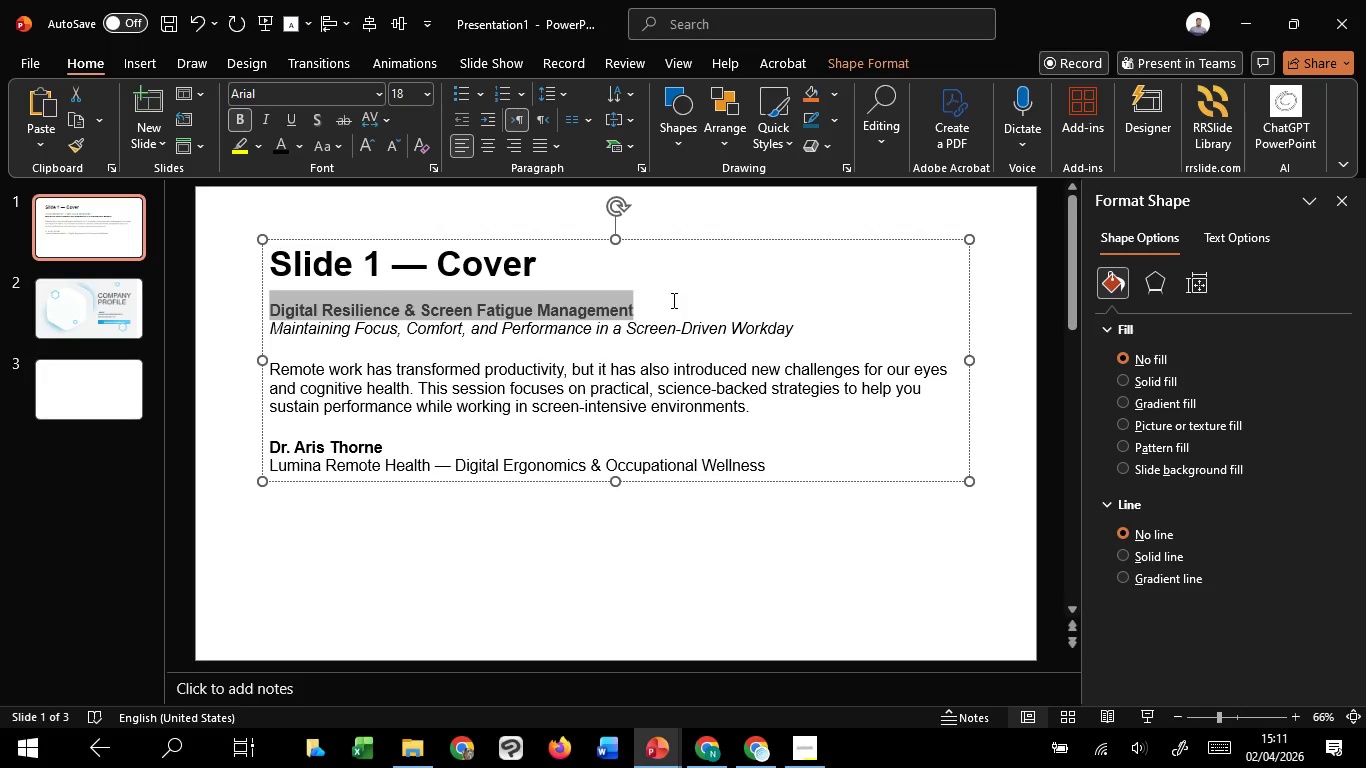 
key(Control+C)
 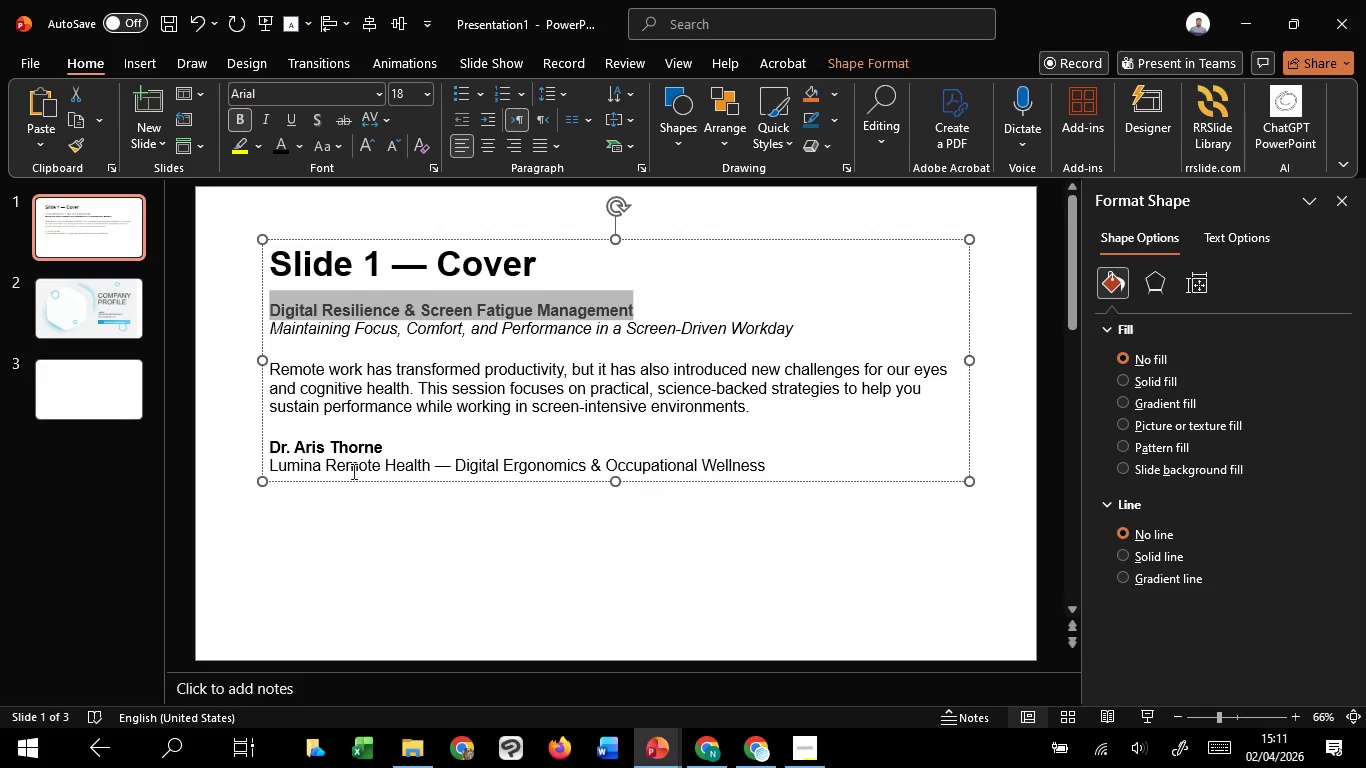 
key(Control+C)
 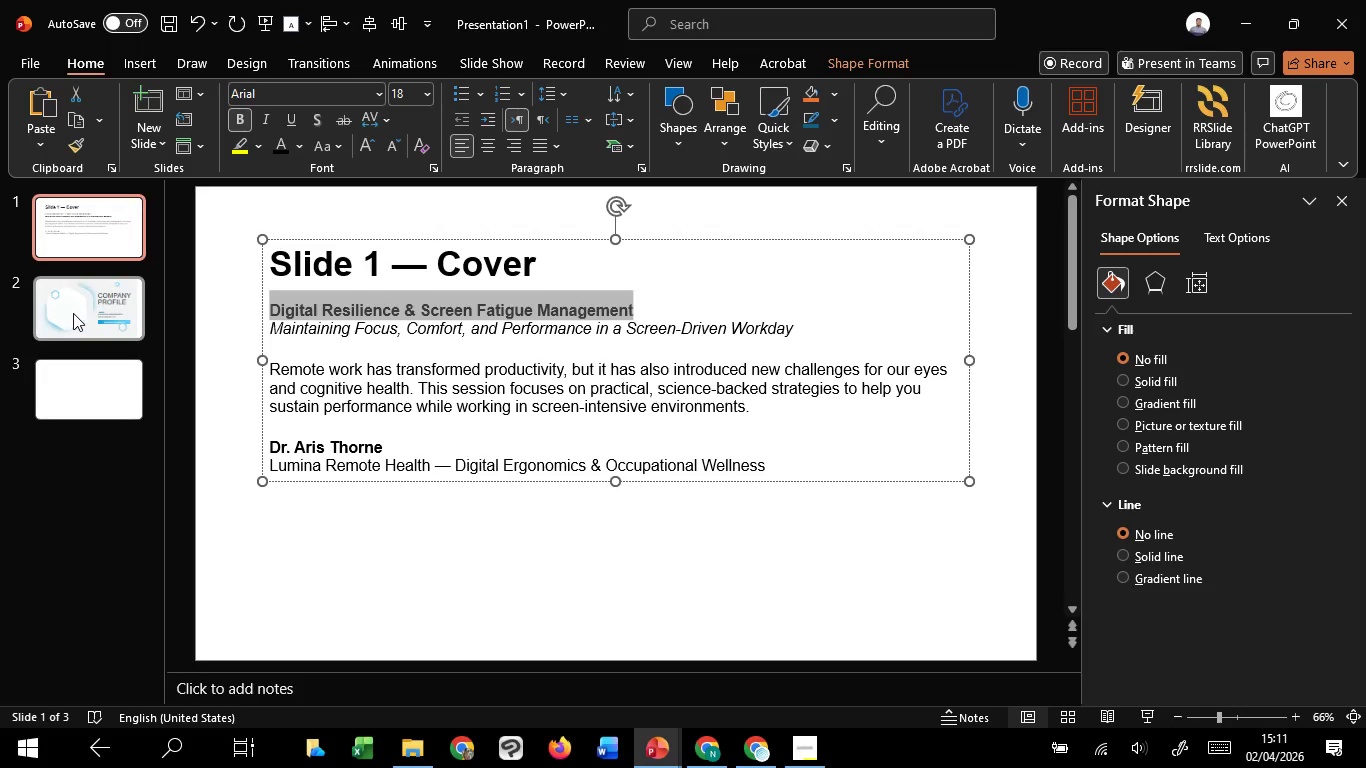 
left_click([73, 313])
 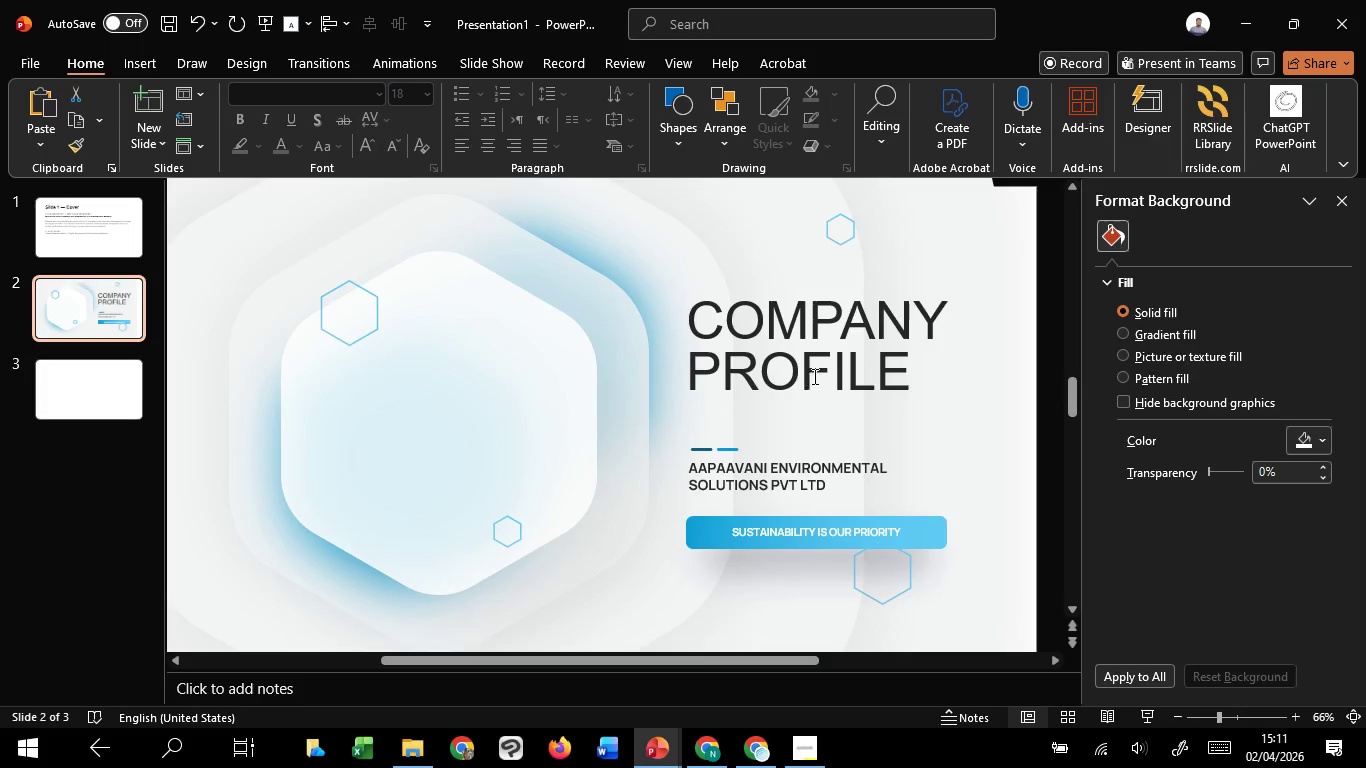 
left_click([816, 376])
 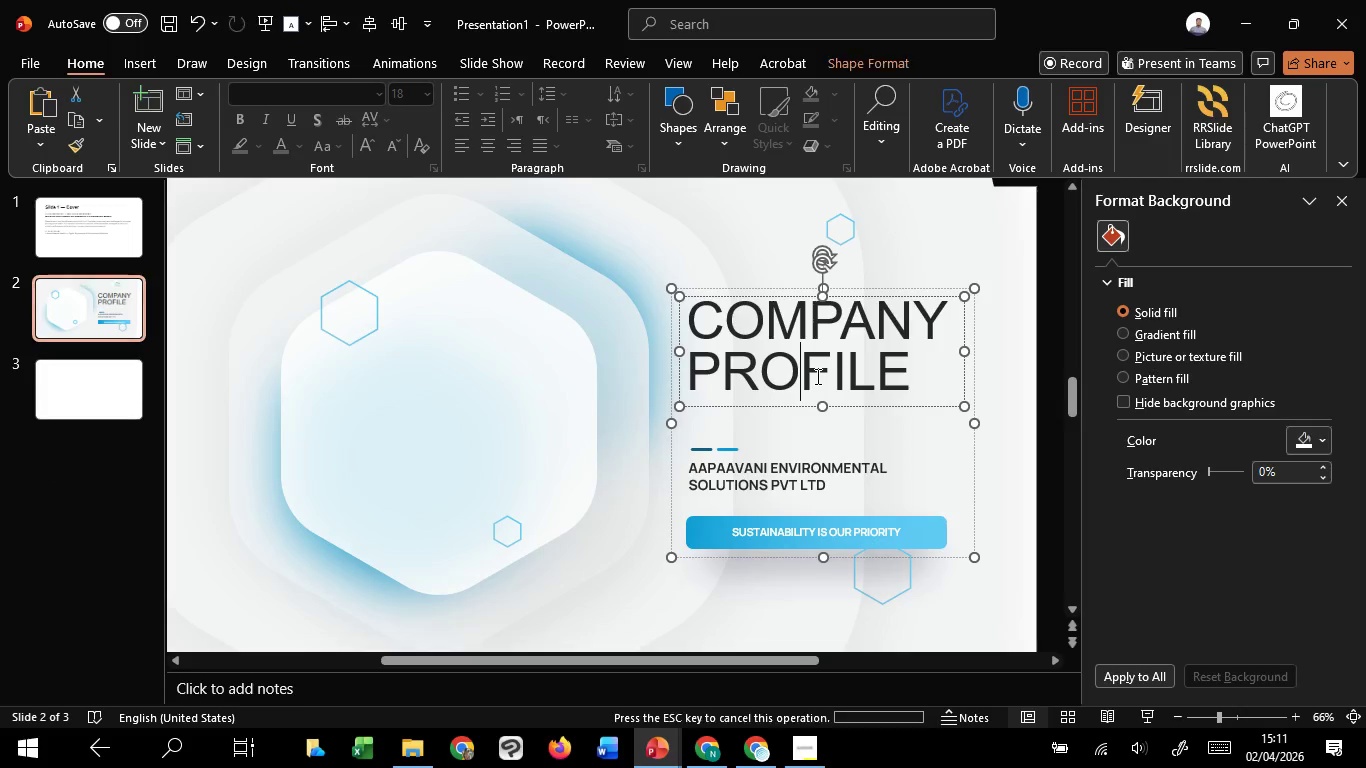 
key(Control+S)
 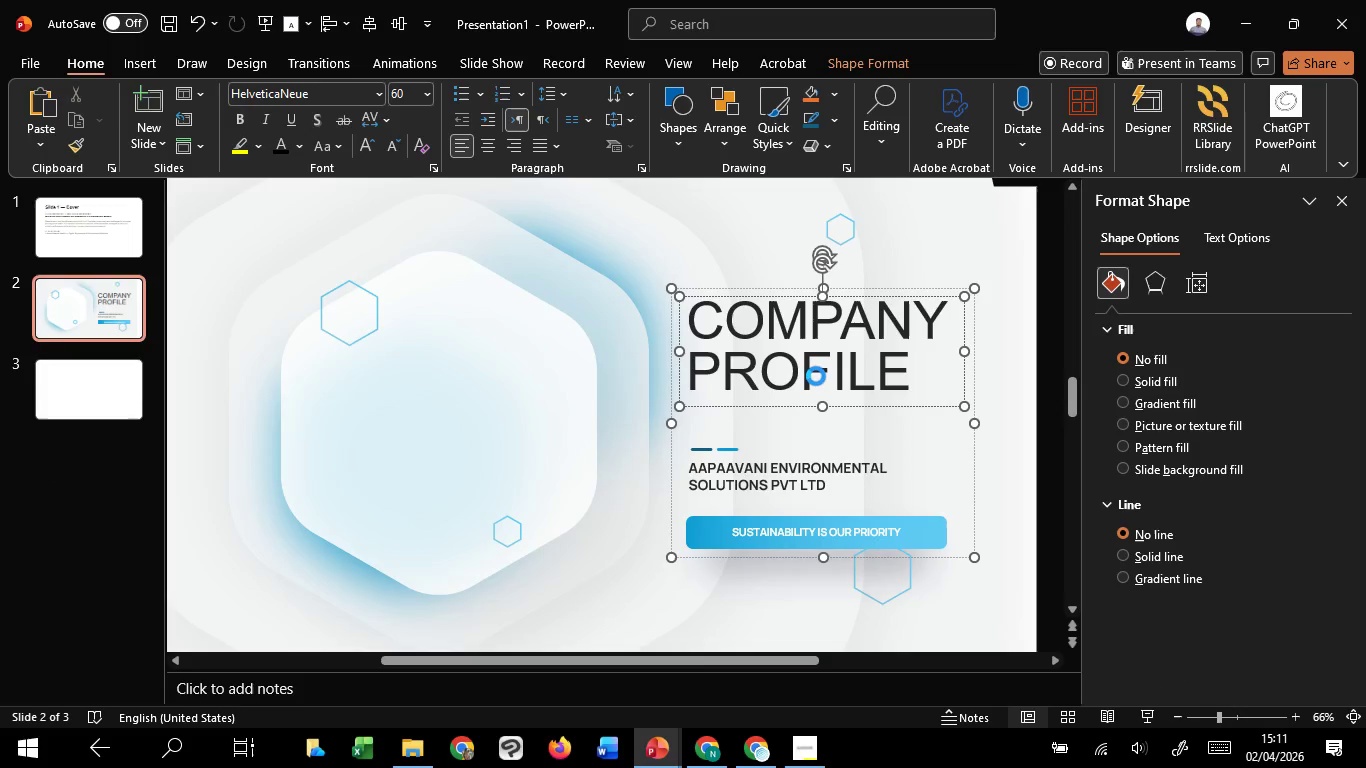 
right_click([816, 376])
 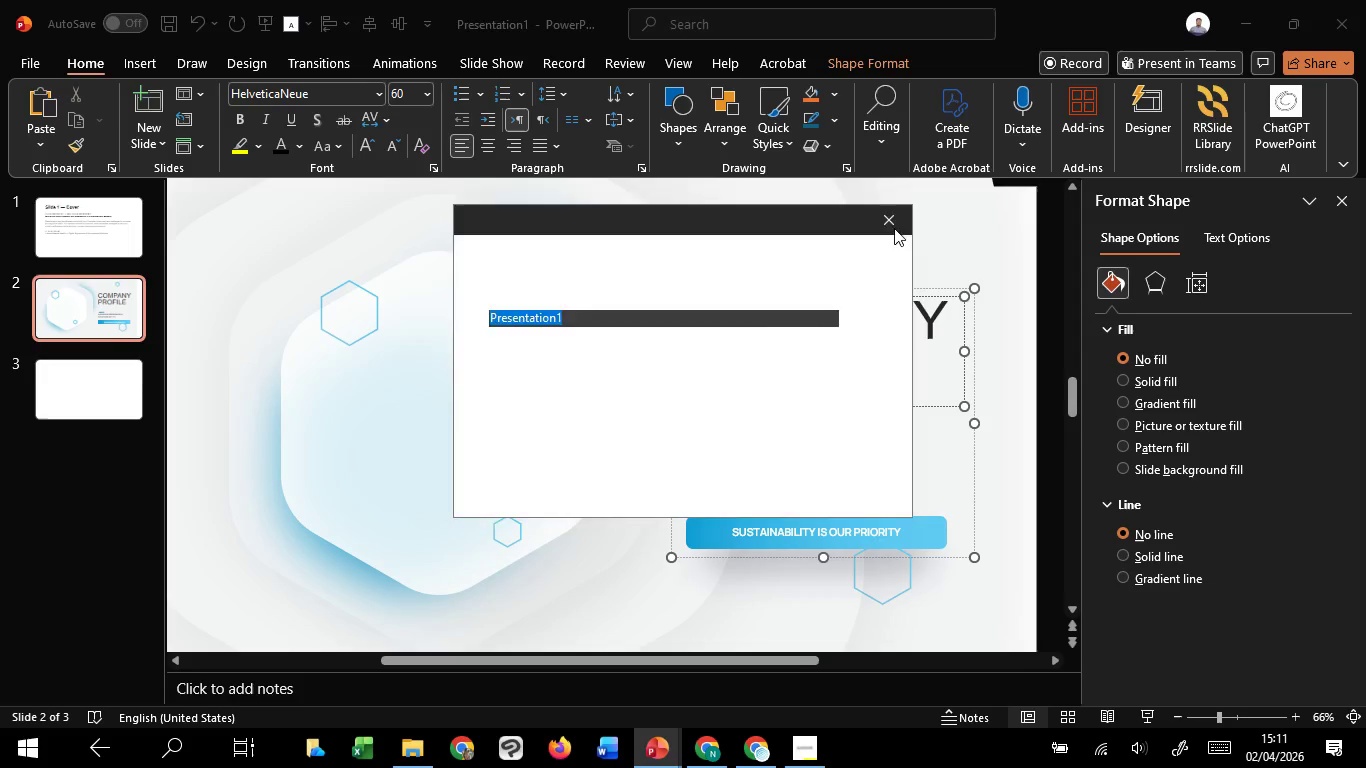 
double_click([847, 367])
 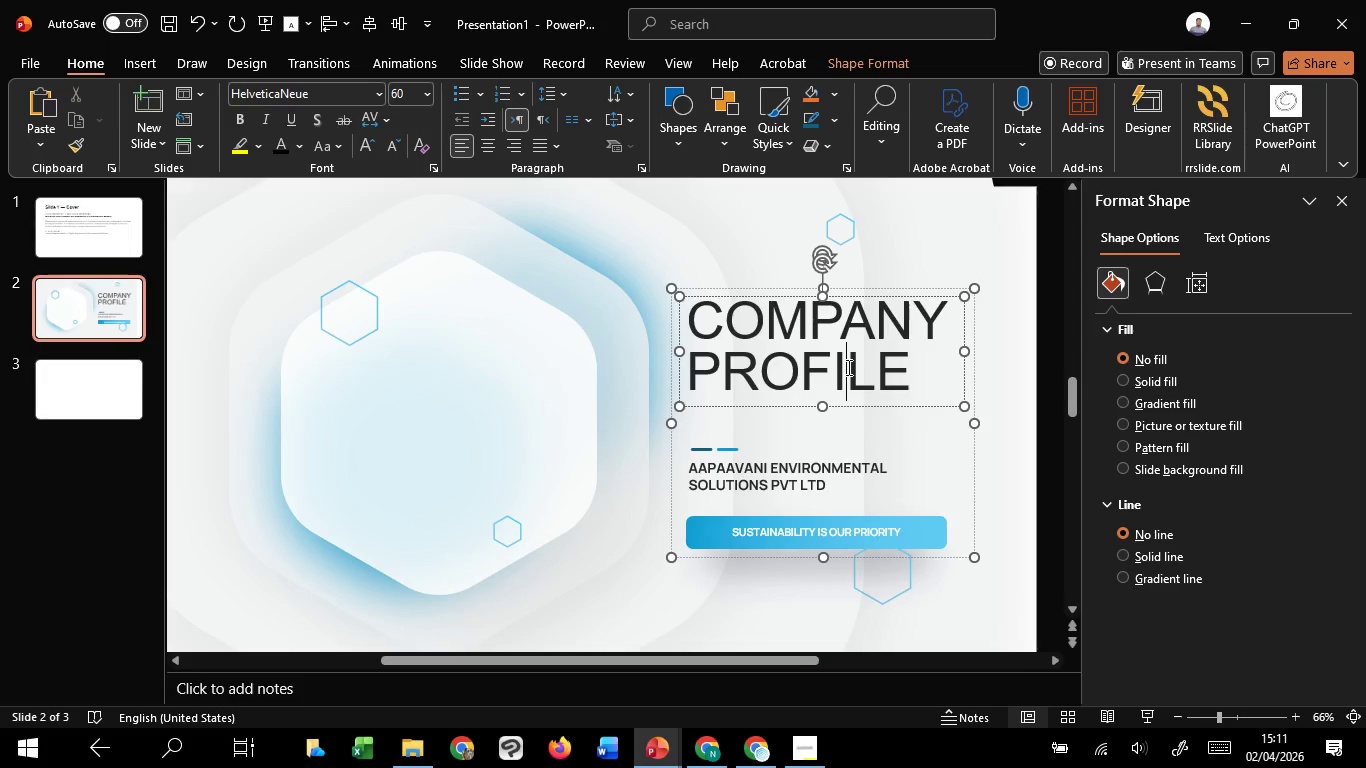 
key(Control+A)
 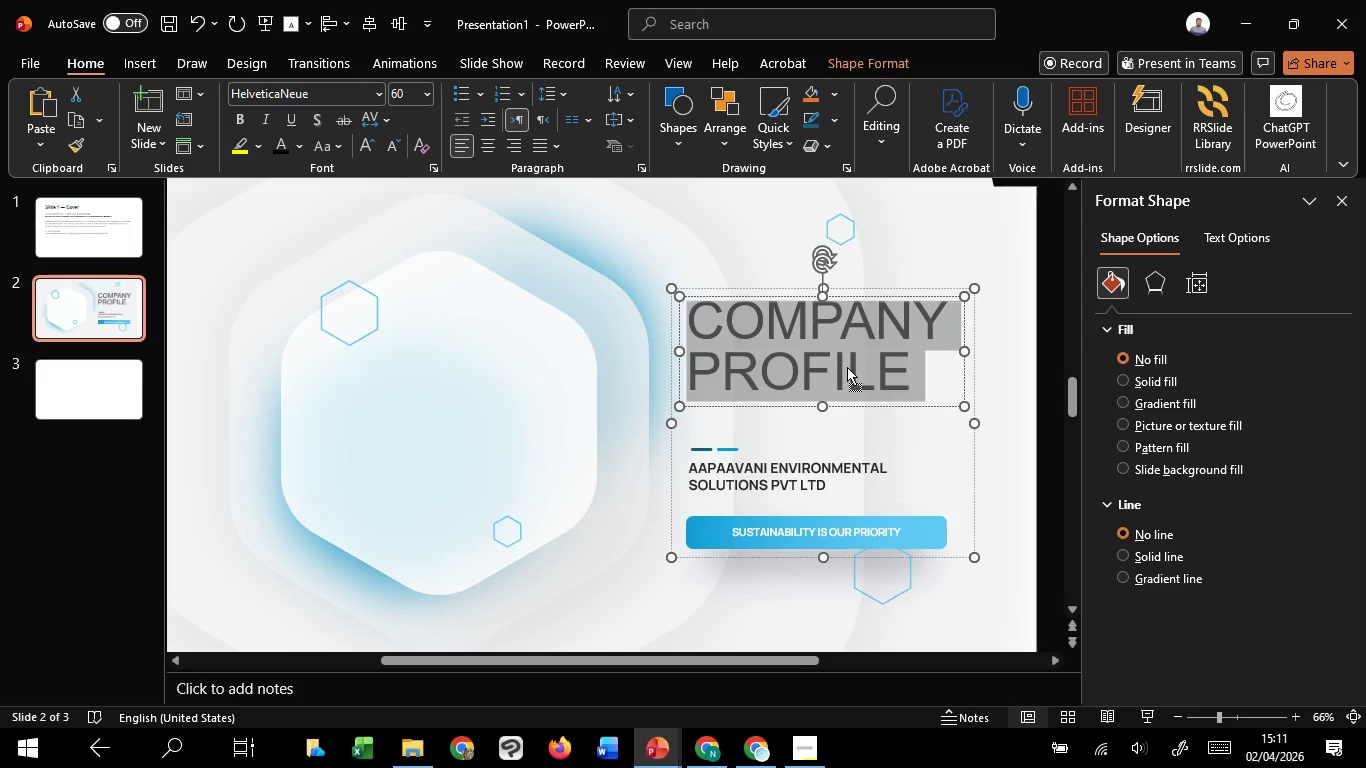 
right_click([847, 367])
 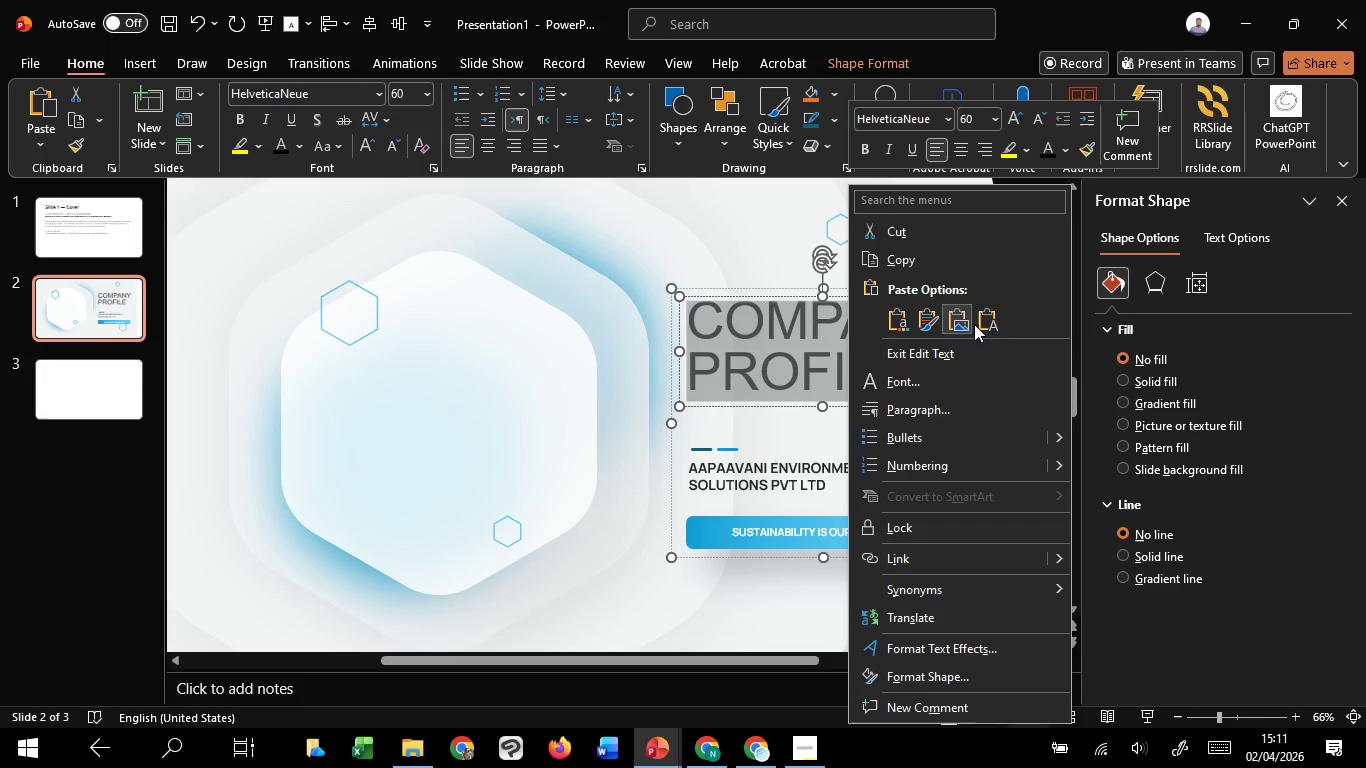 
left_click([996, 317])
 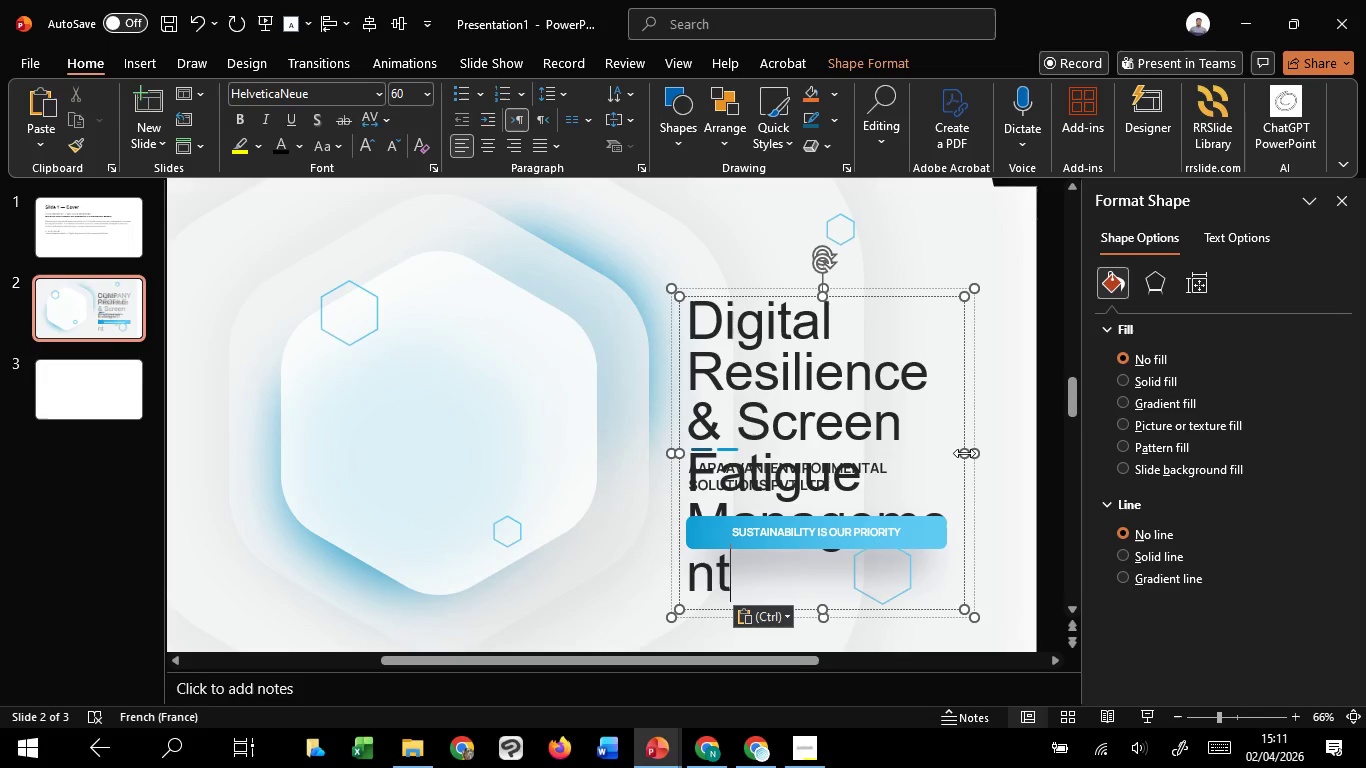 
left_click_drag(start_coordinate=[963, 452], to_coordinate=[1109, 421])
 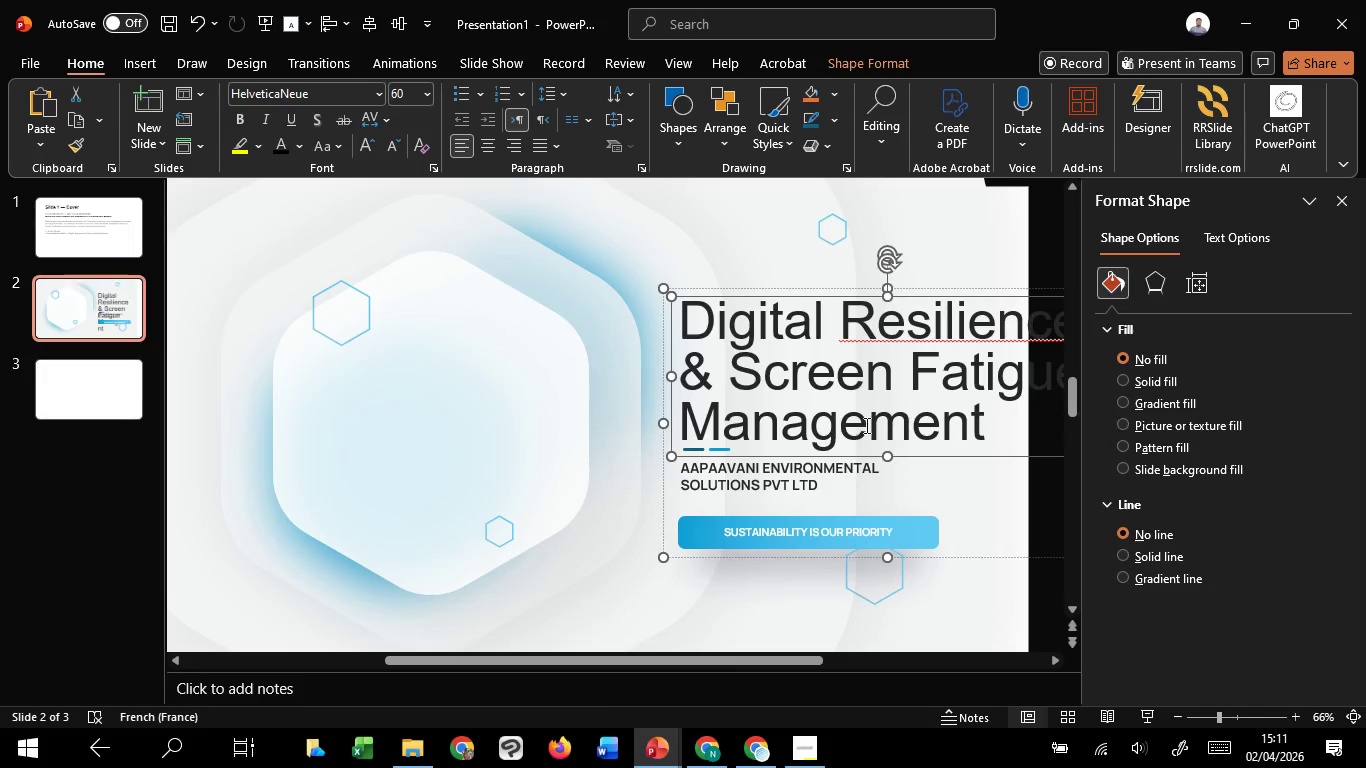 
key(Control+ControlLeft)
 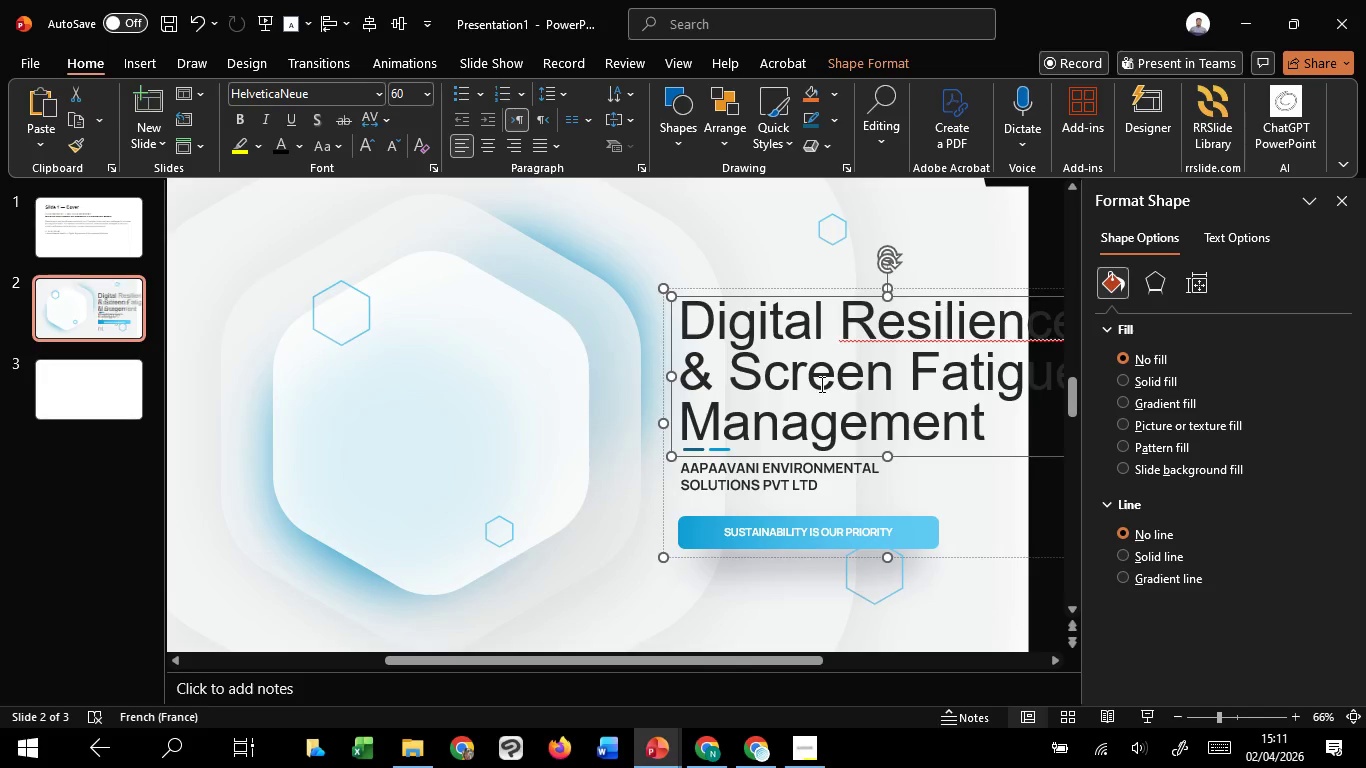 
left_click([820, 384])
 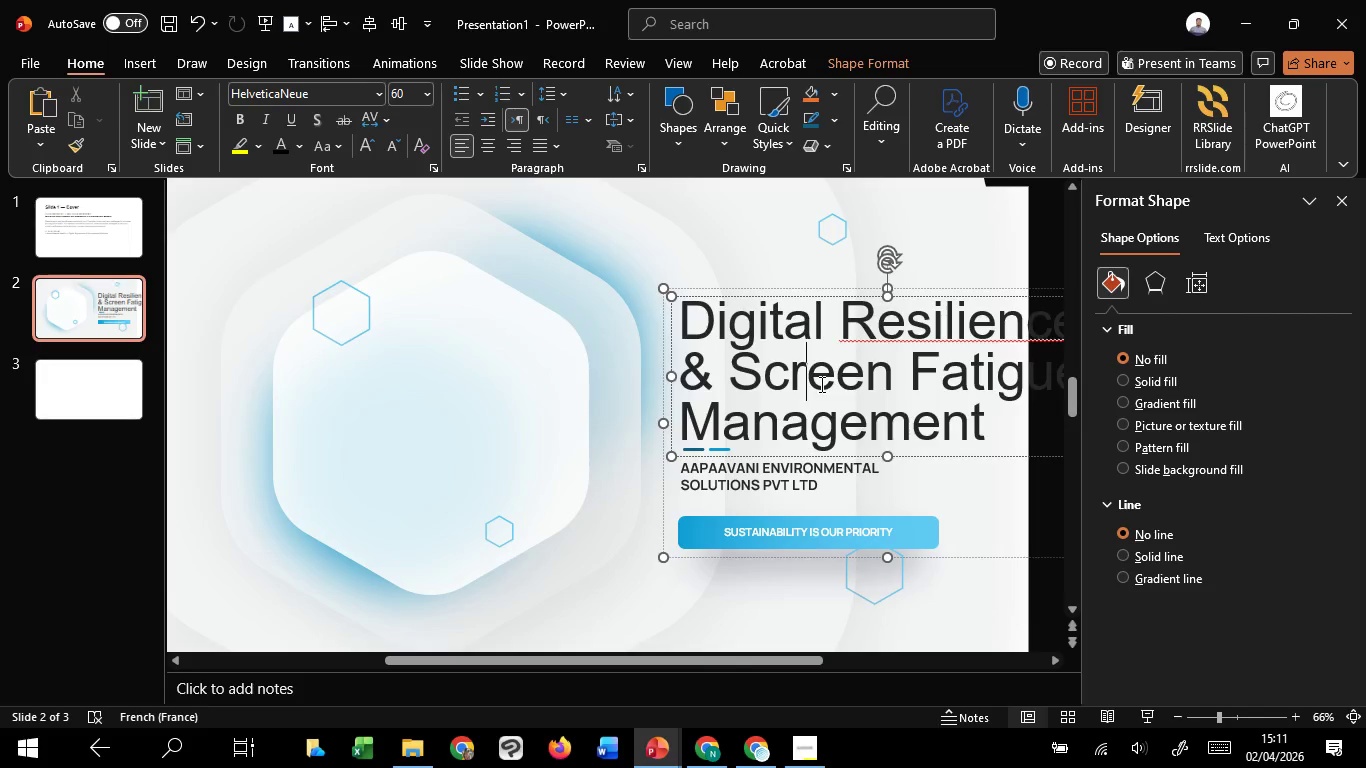 
key(Control+A)
 